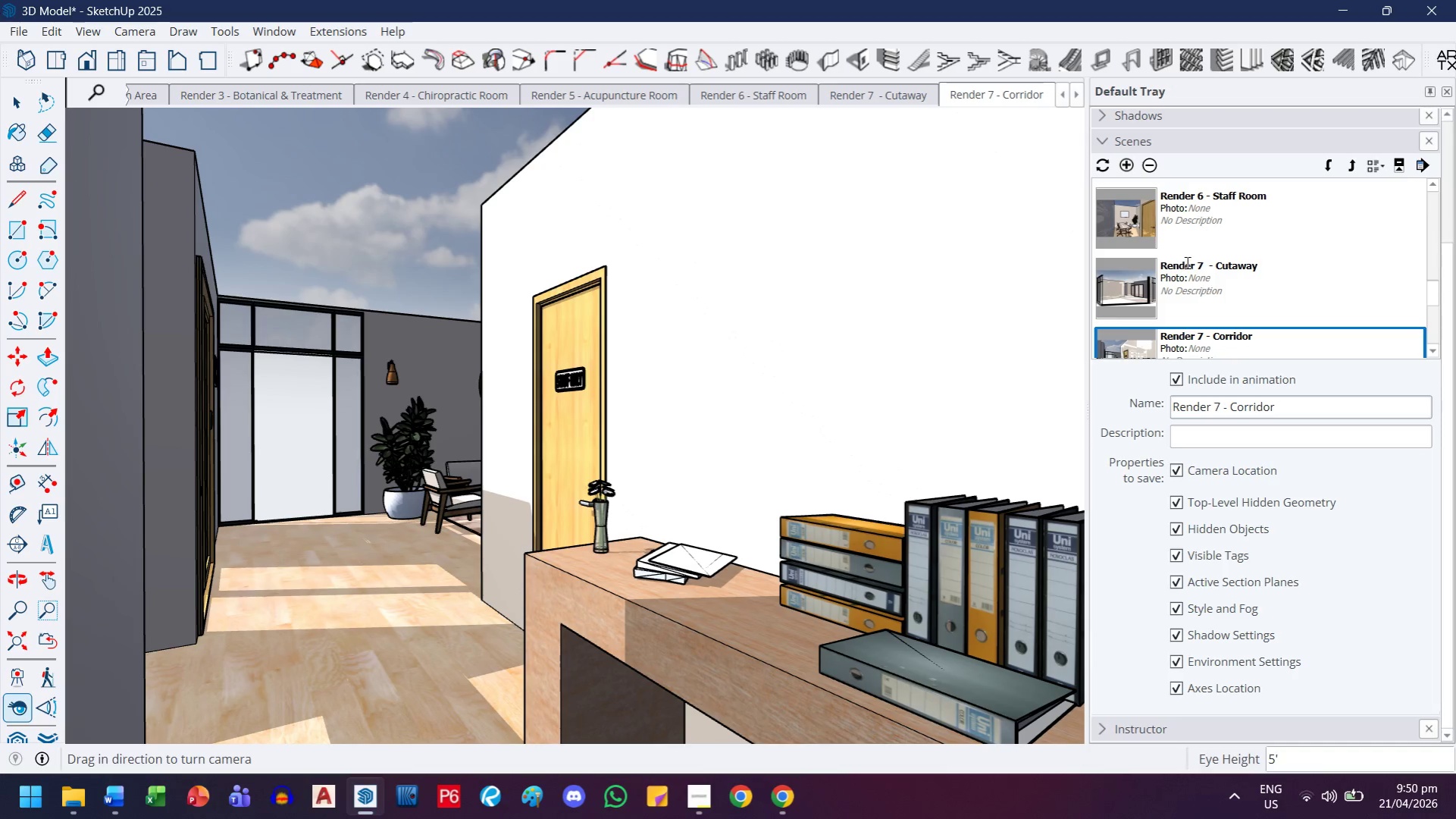 
left_click([1323, 167])
 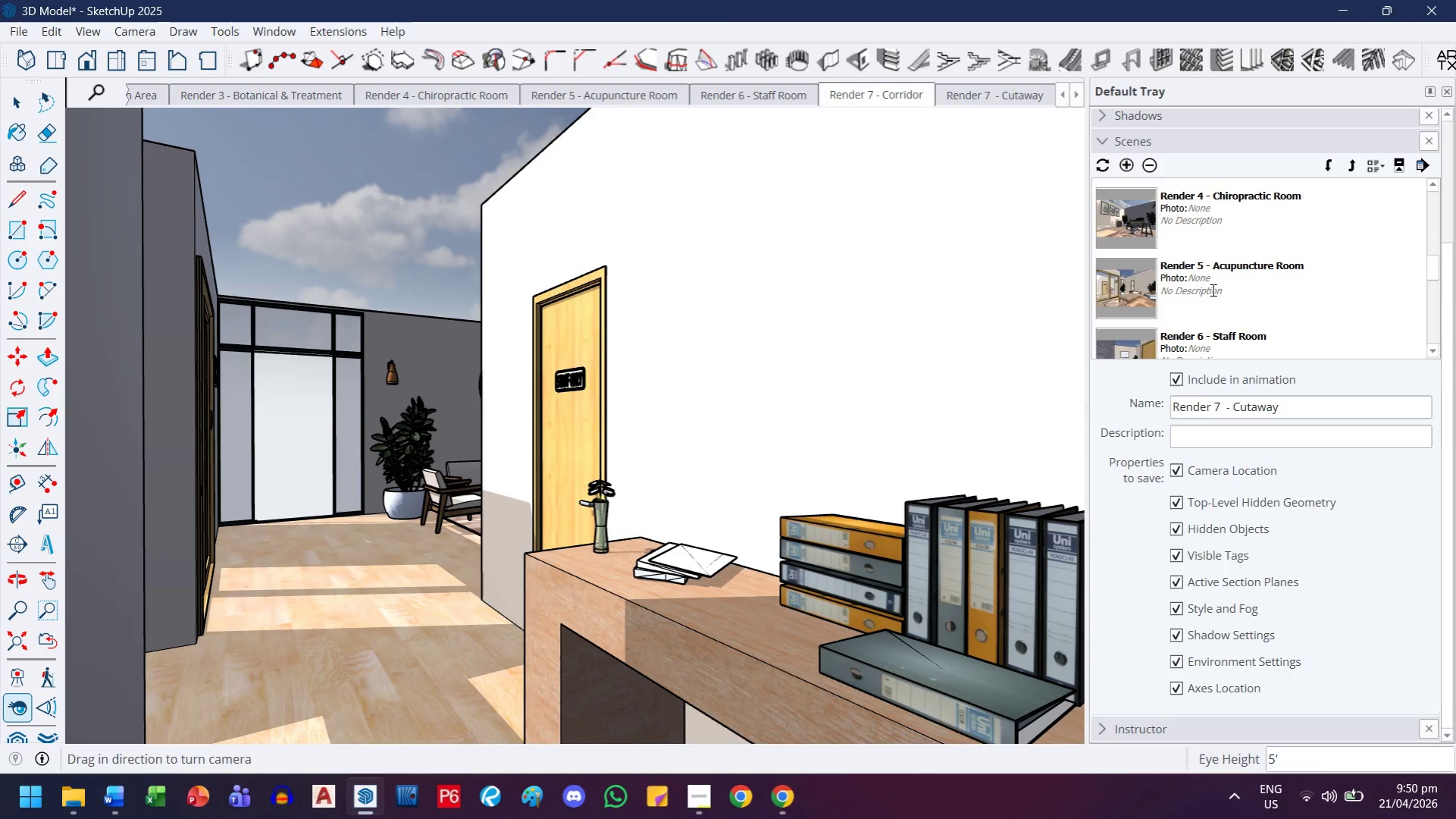 
scroll: coordinate [1237, 339], scroll_direction: down, amount: 3.0
 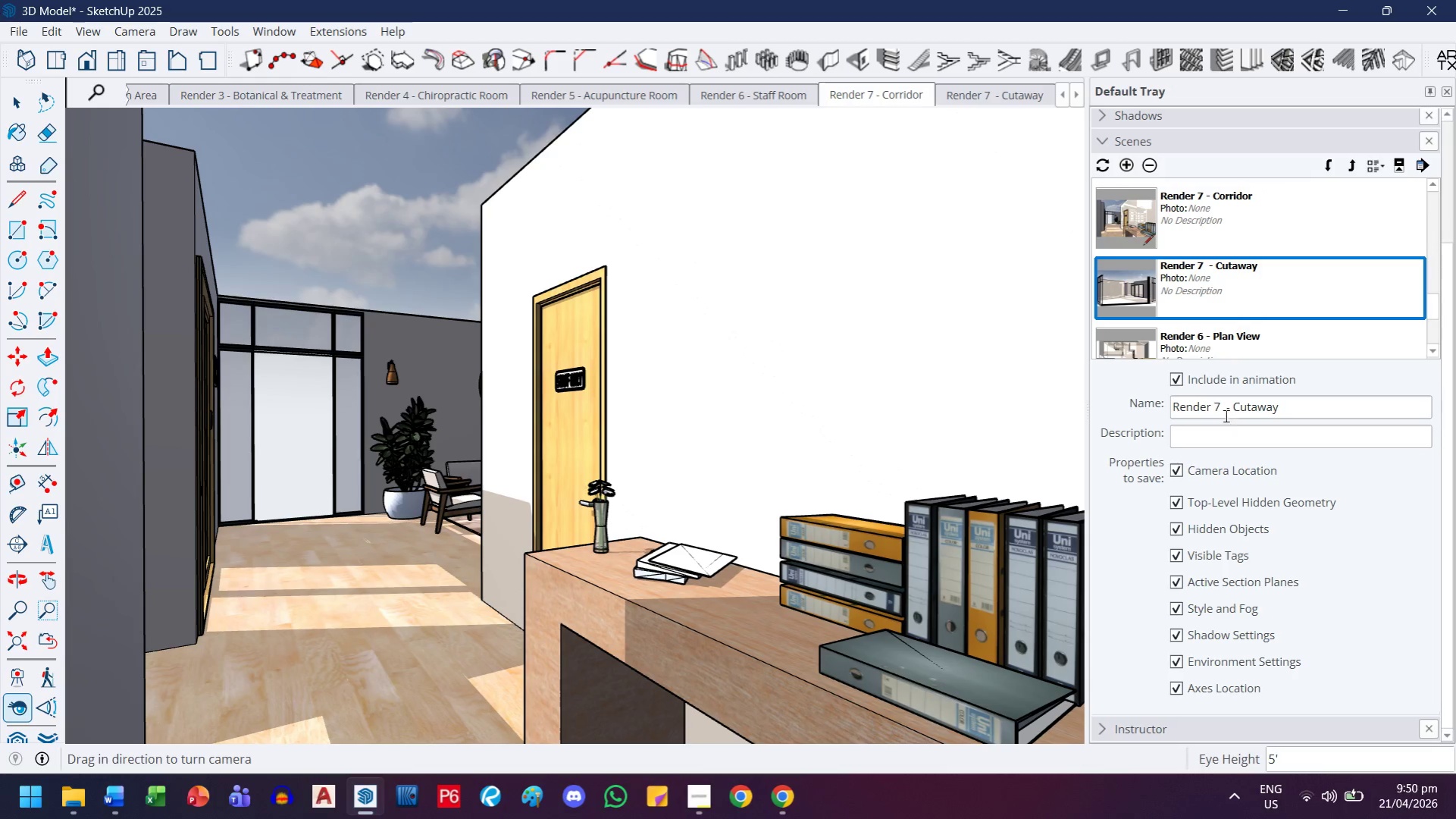 
left_click([1223, 409])
 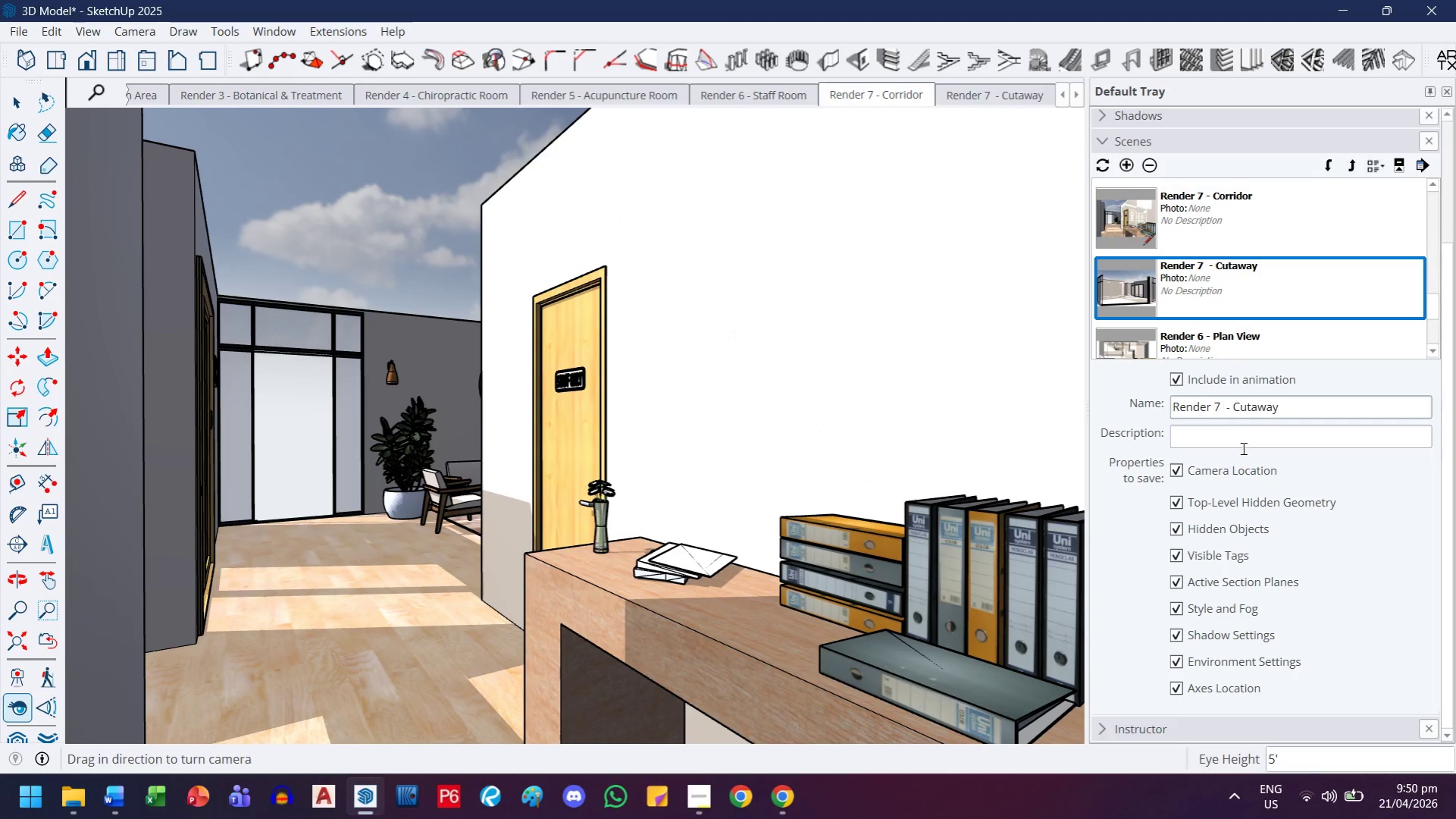 
key(ArrowLeft)
 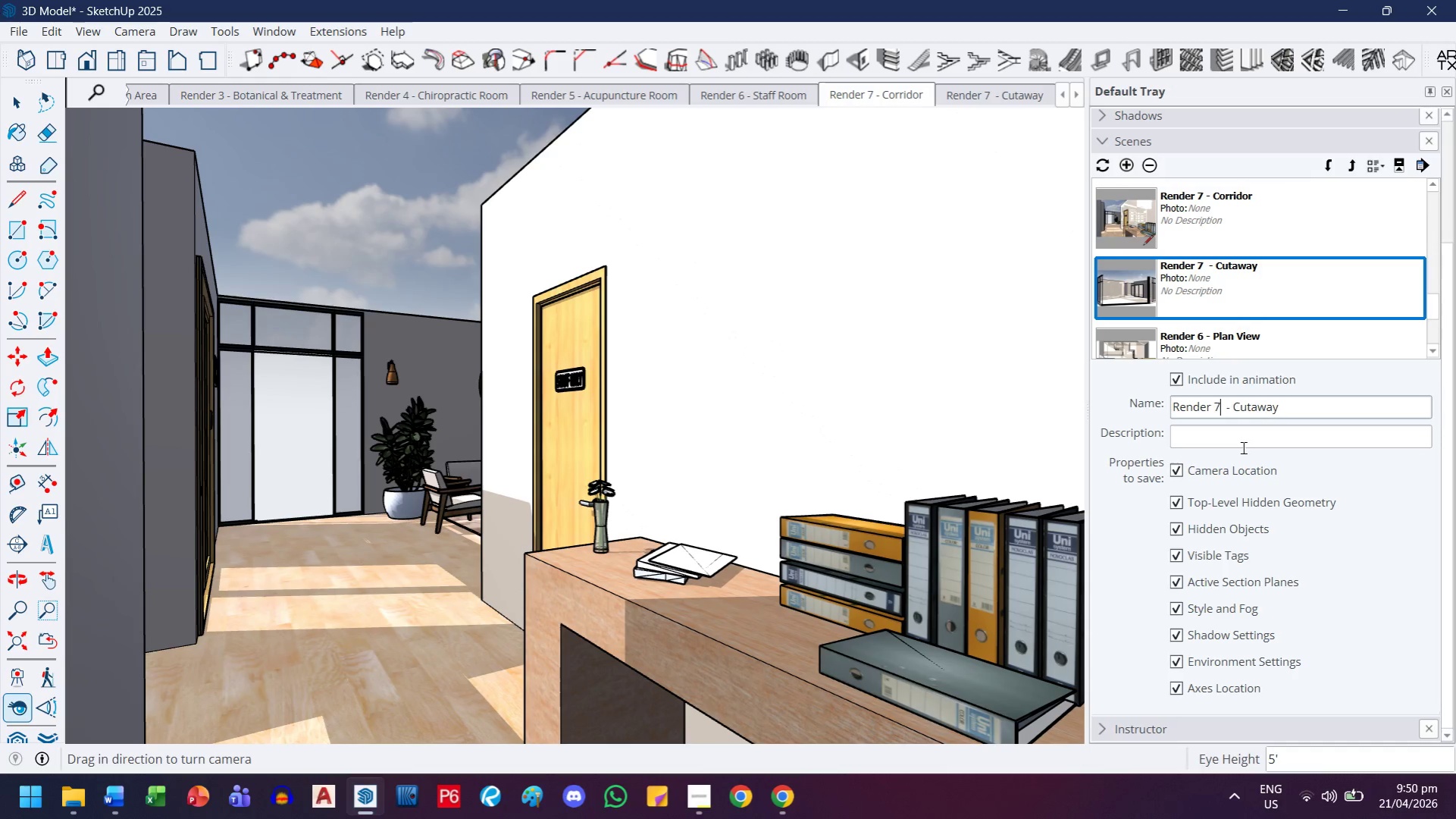 
key(Backspace)
 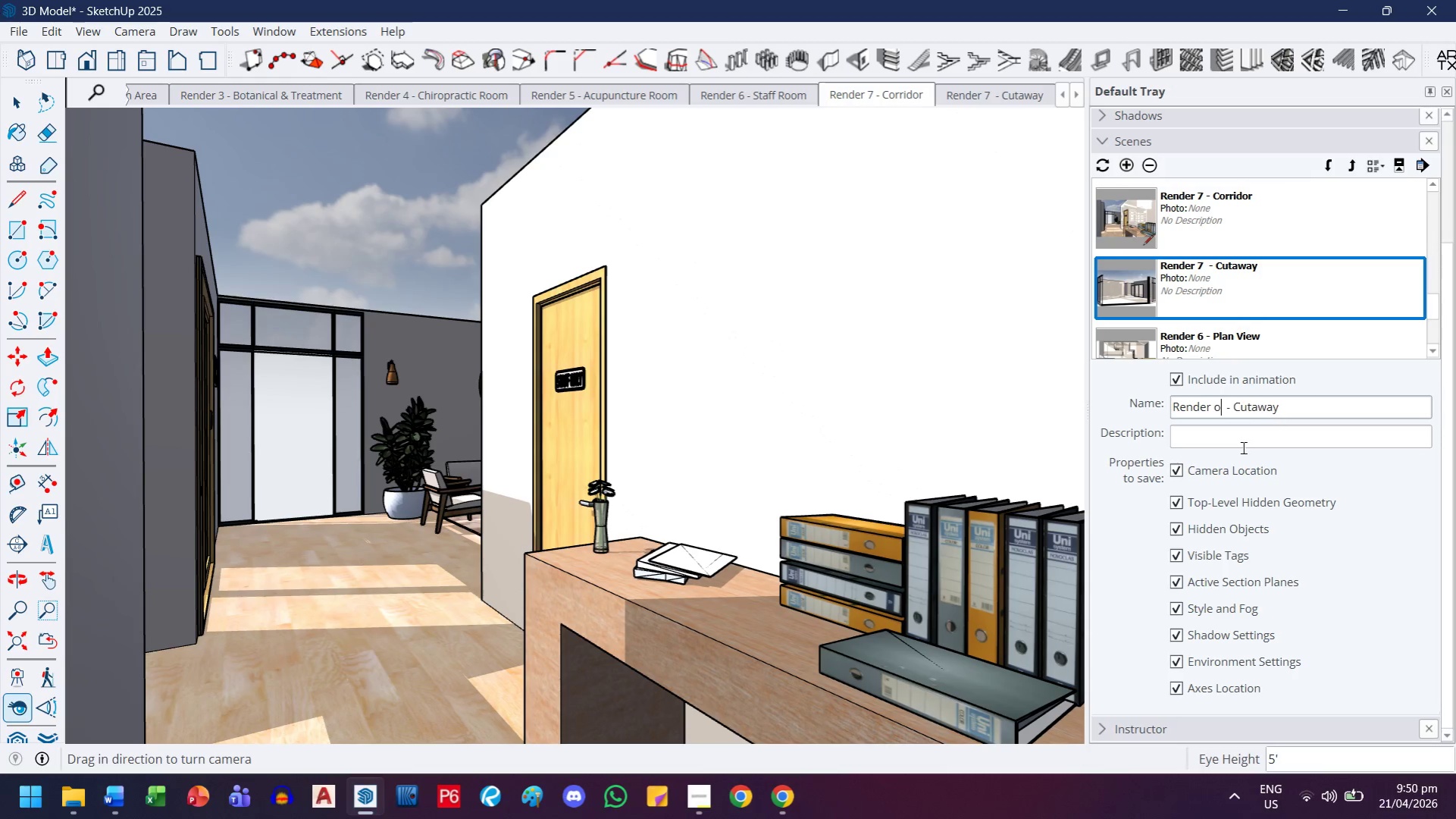 
key(O)
 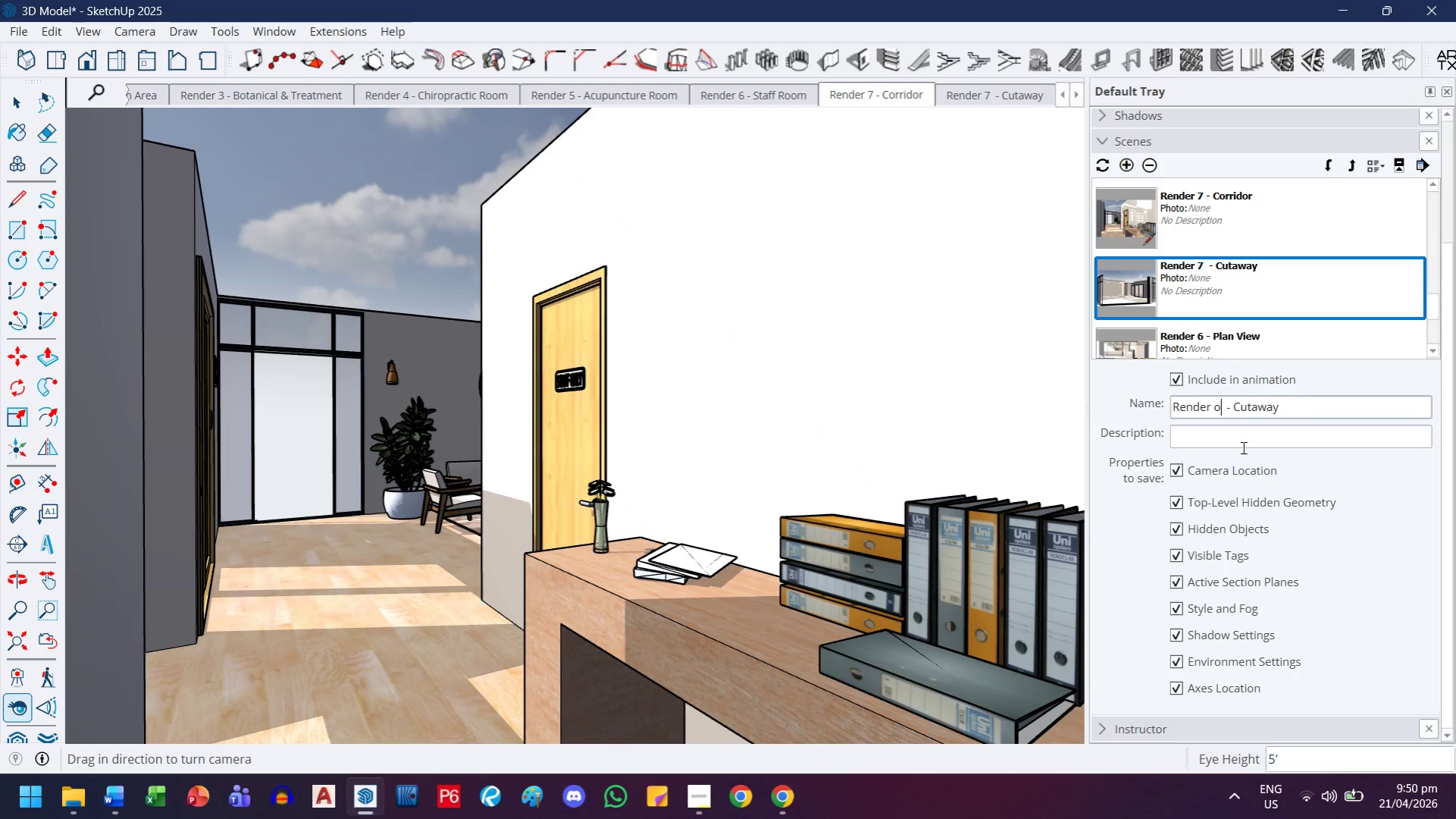 
key(Backspace)
 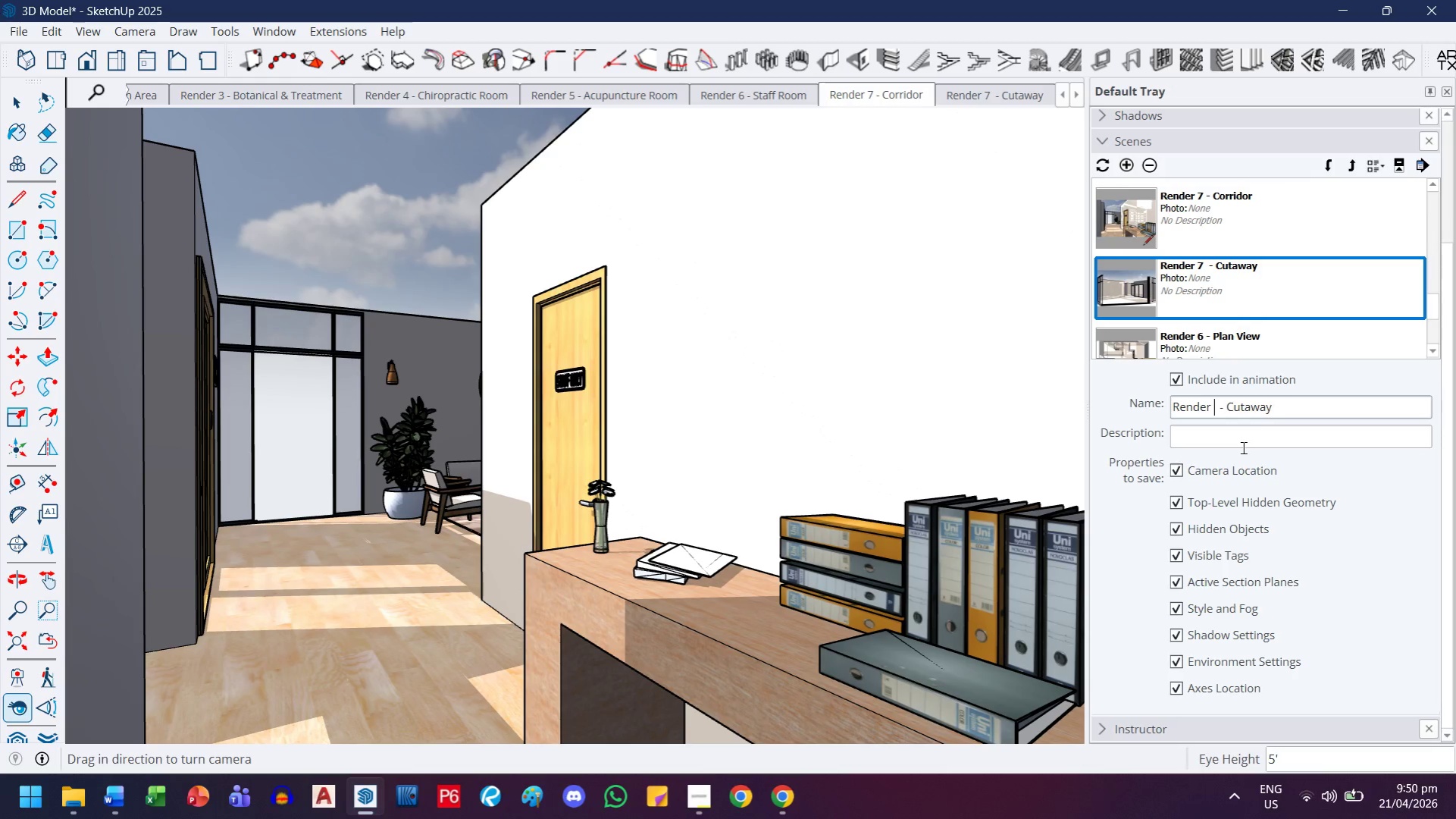 
key(8)
 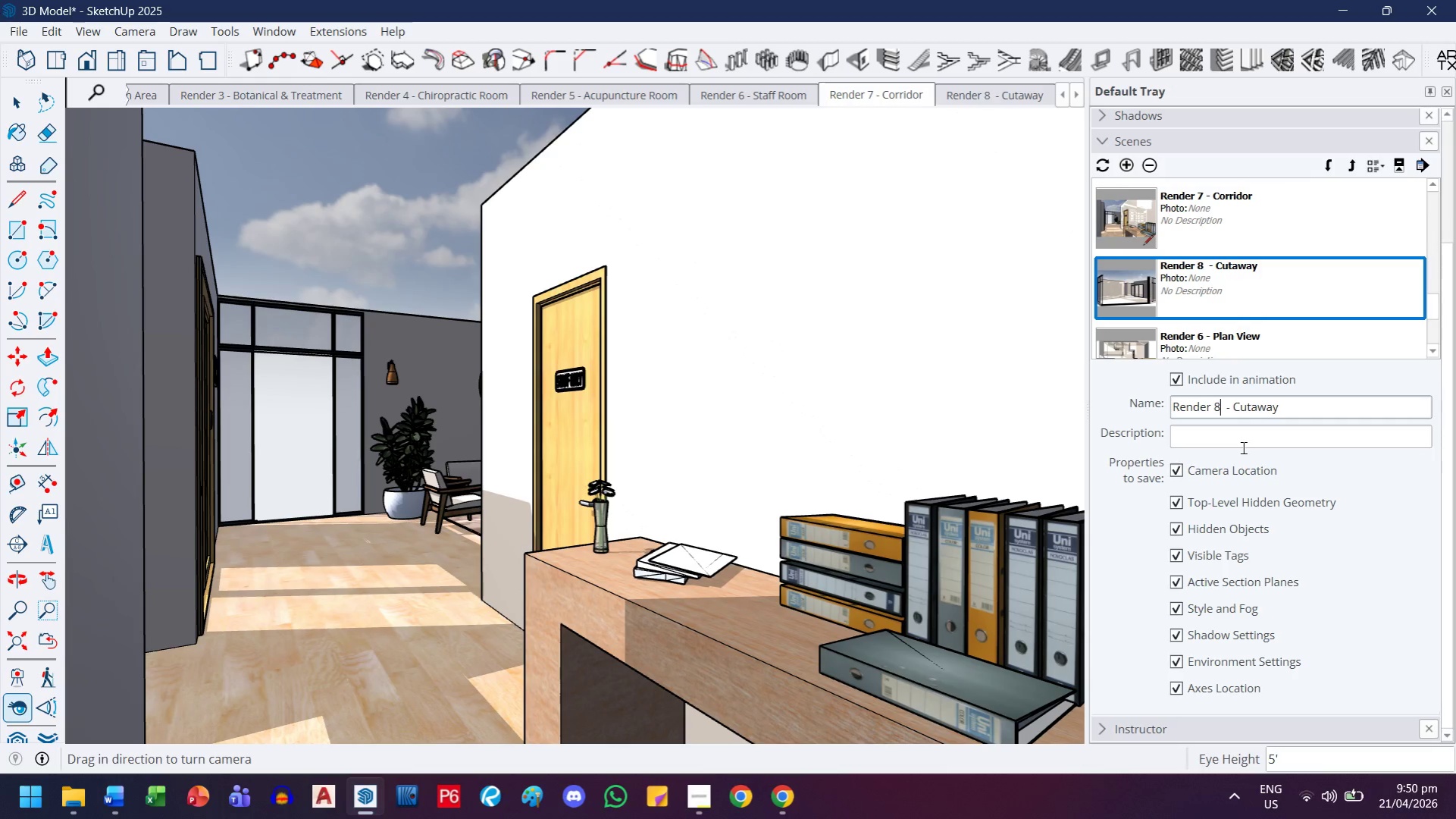 
key(Enter)
 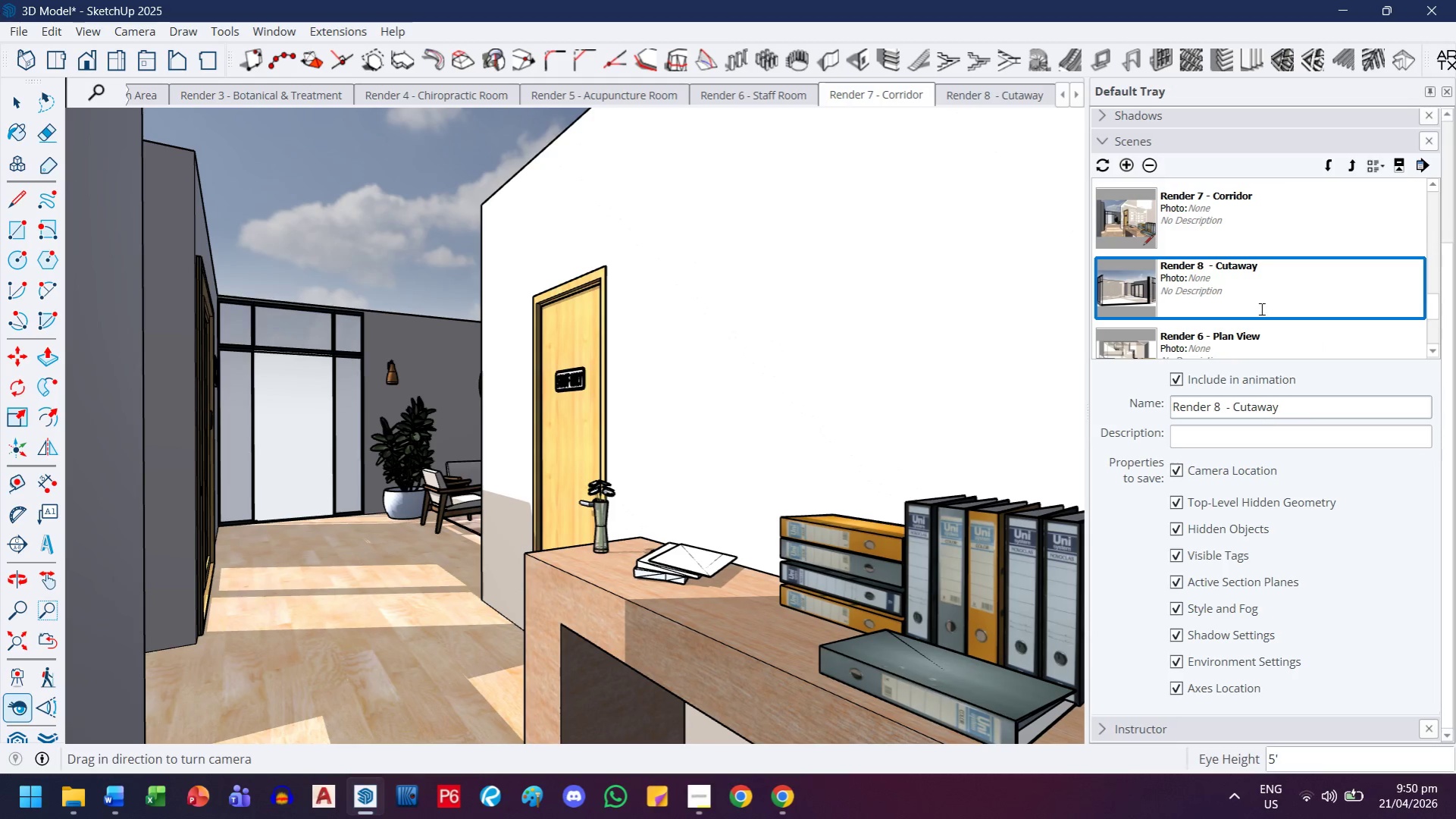 
left_click([1235, 280])
 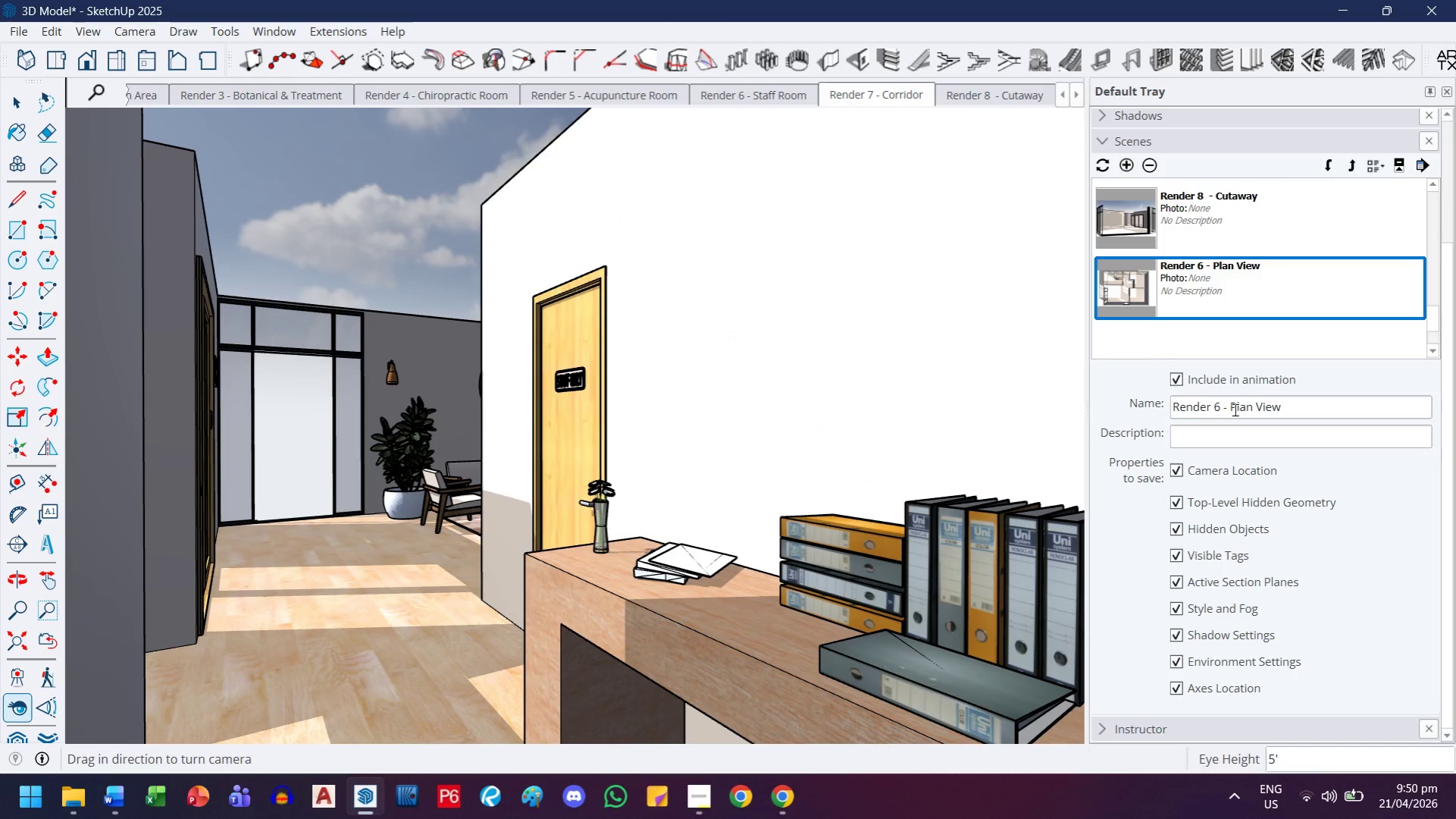 
scroll: coordinate [1236, 282], scroll_direction: down, amount: 1.0
 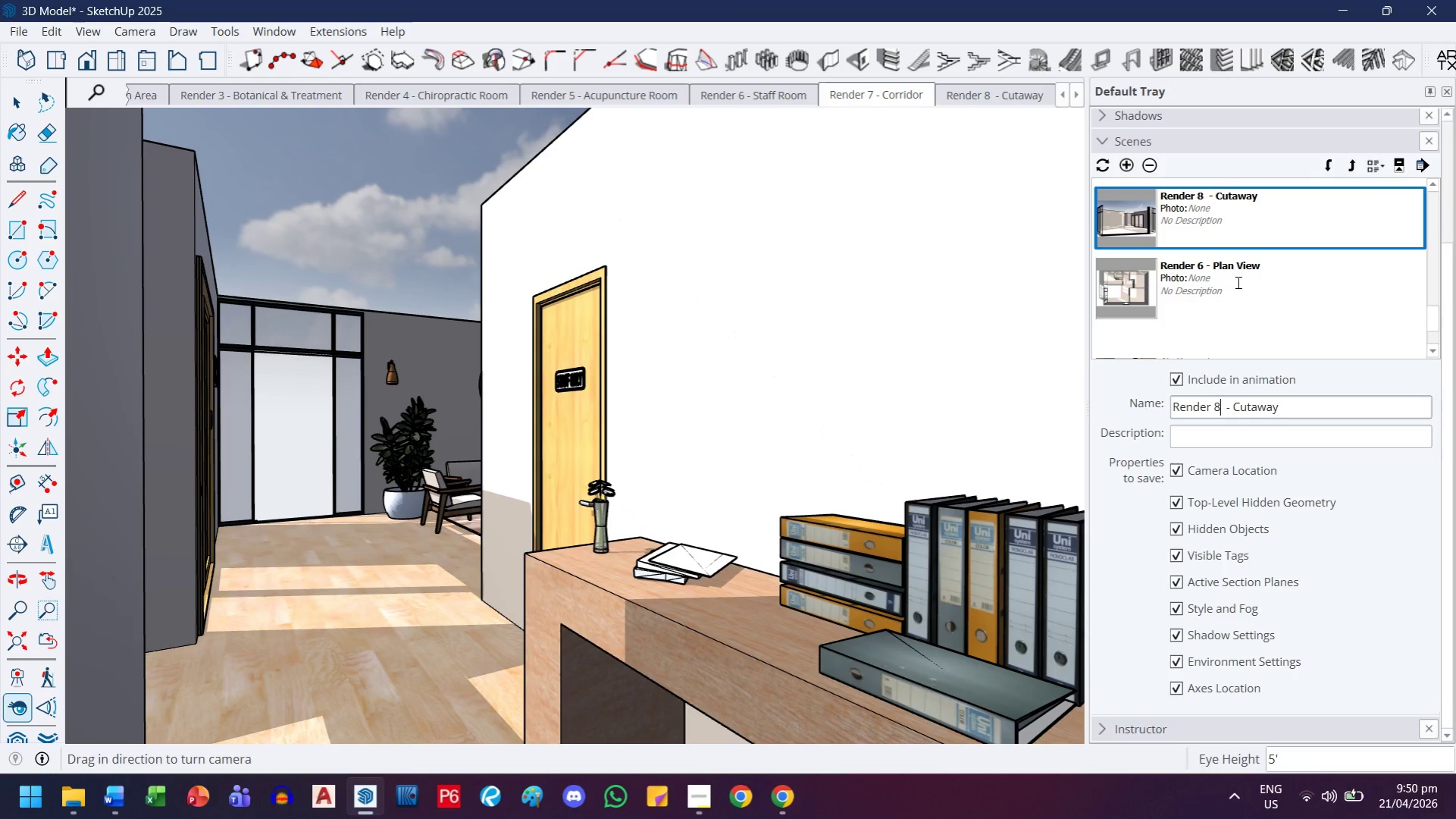 
left_click([1219, 414])
 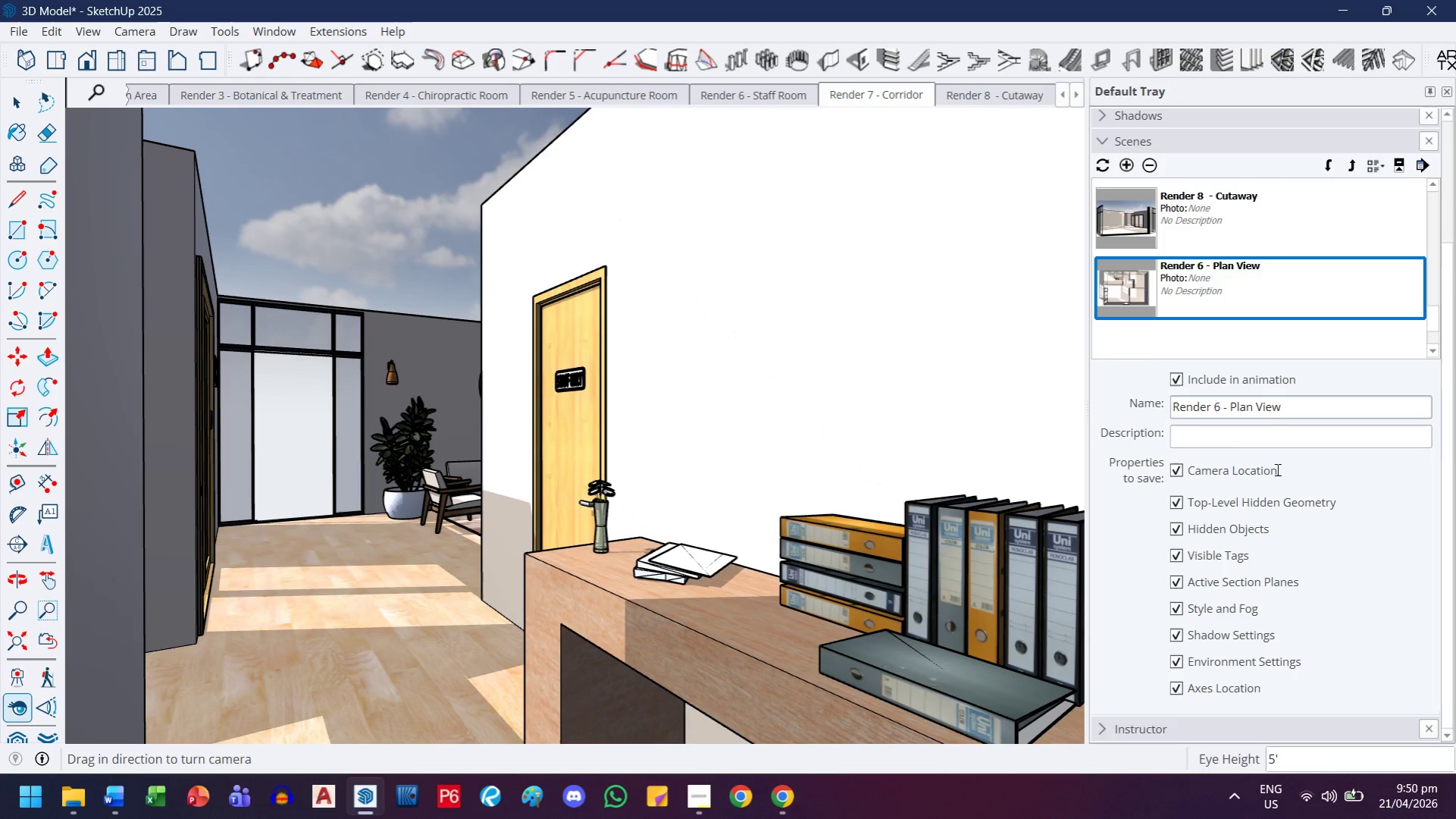 
key(Backspace)
 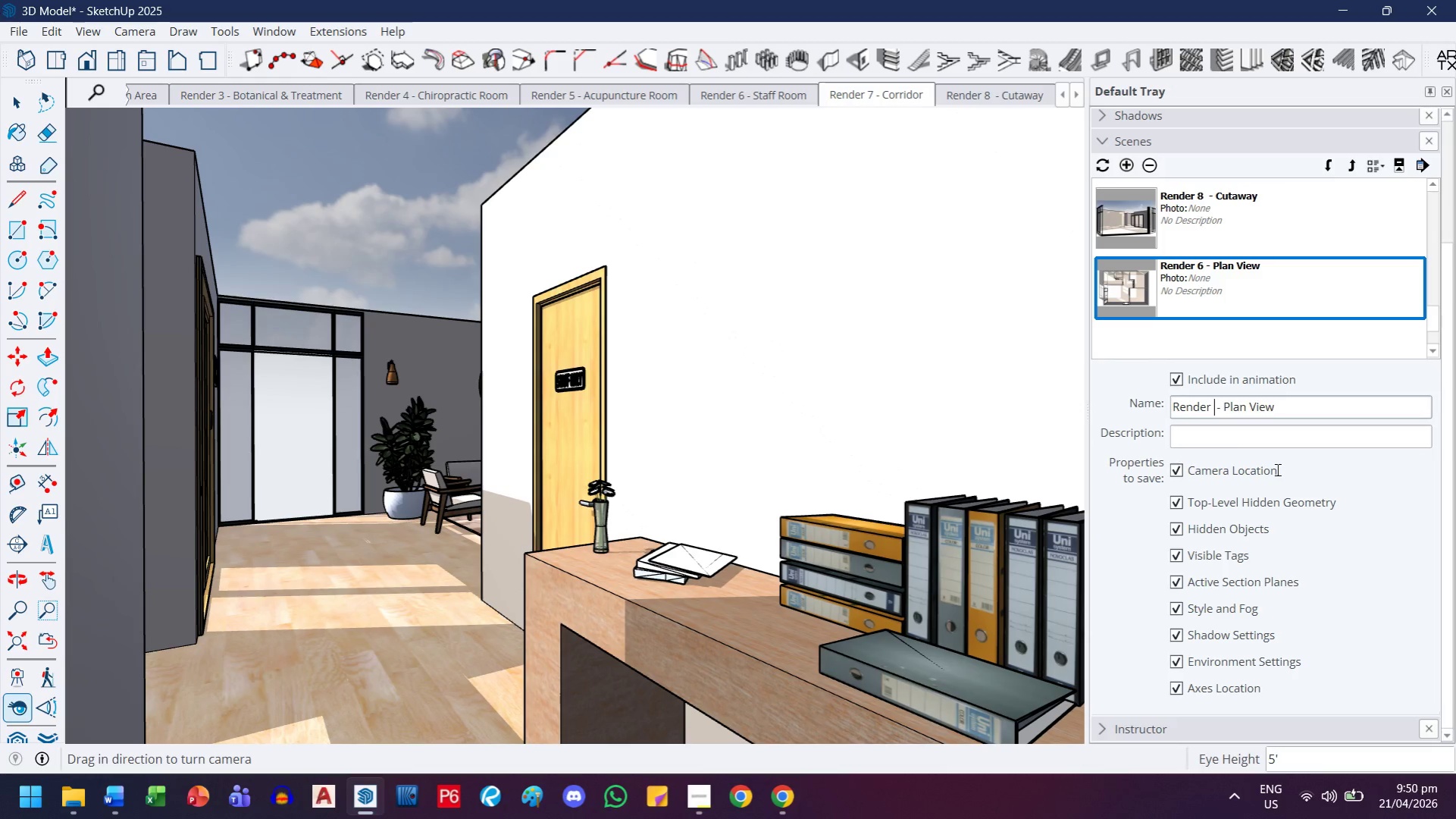 
key(9)
 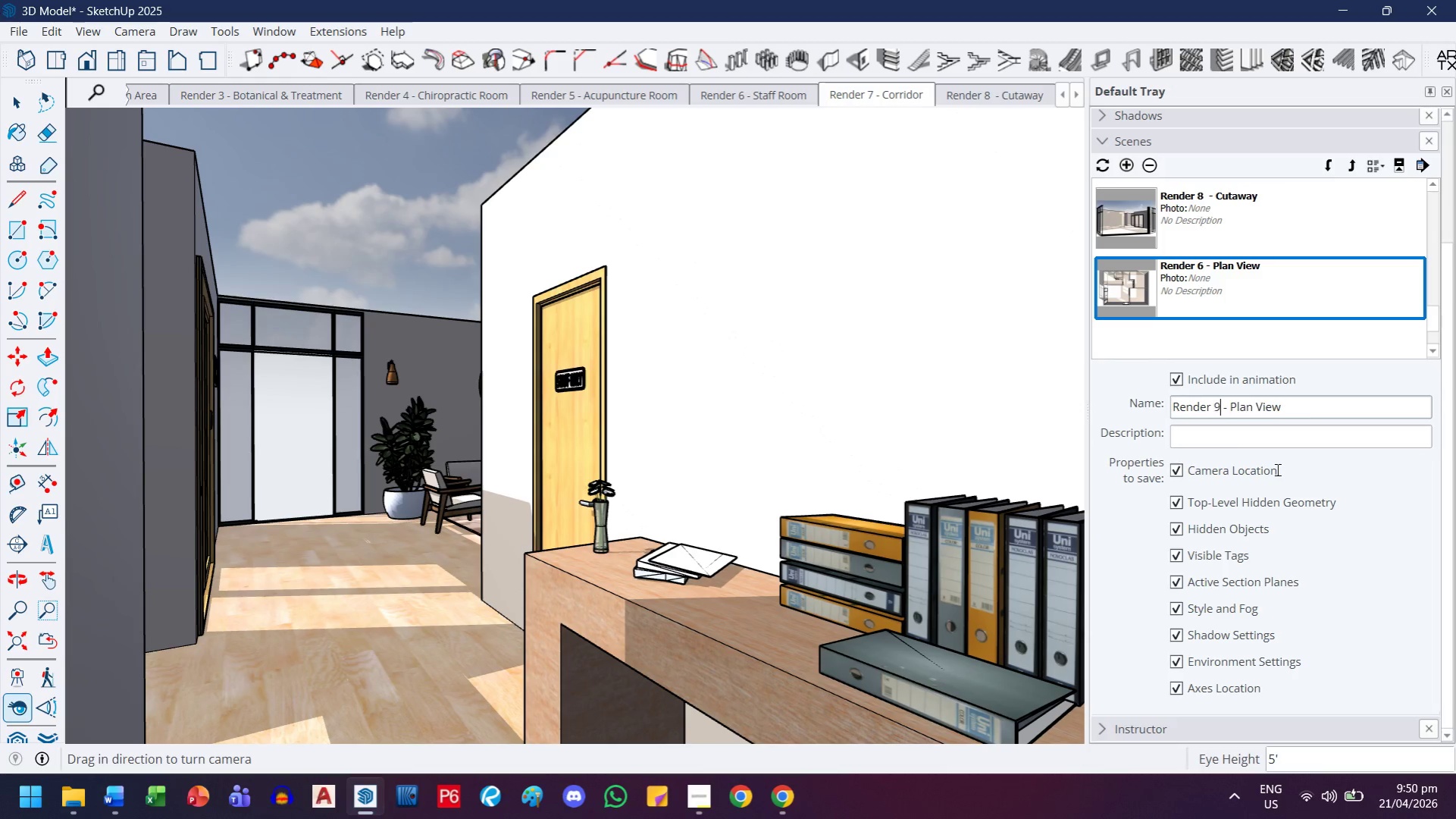 
key(Enter)
 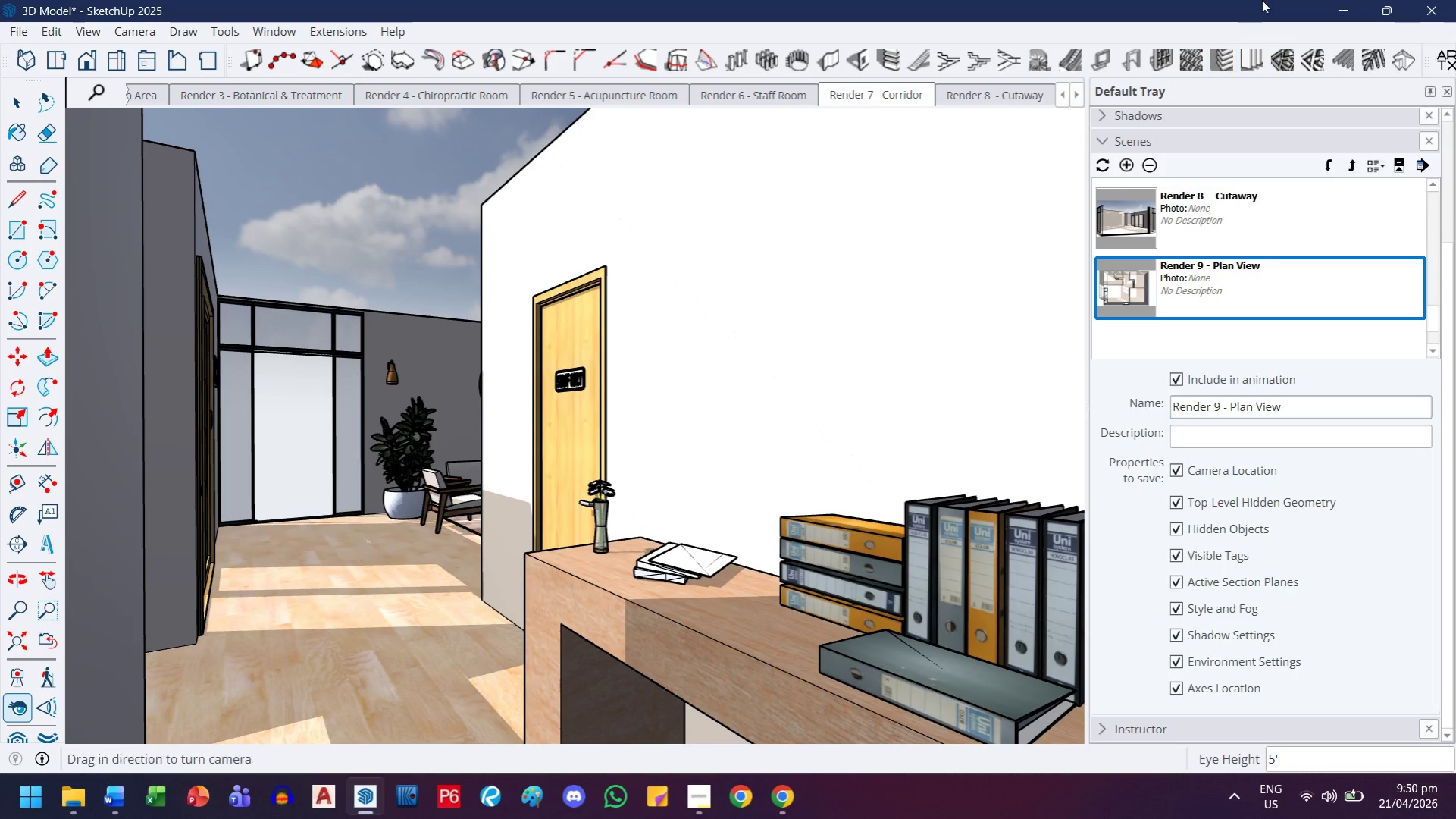 
scroll: coordinate [1245, 287], scroll_direction: up, amount: 11.0
 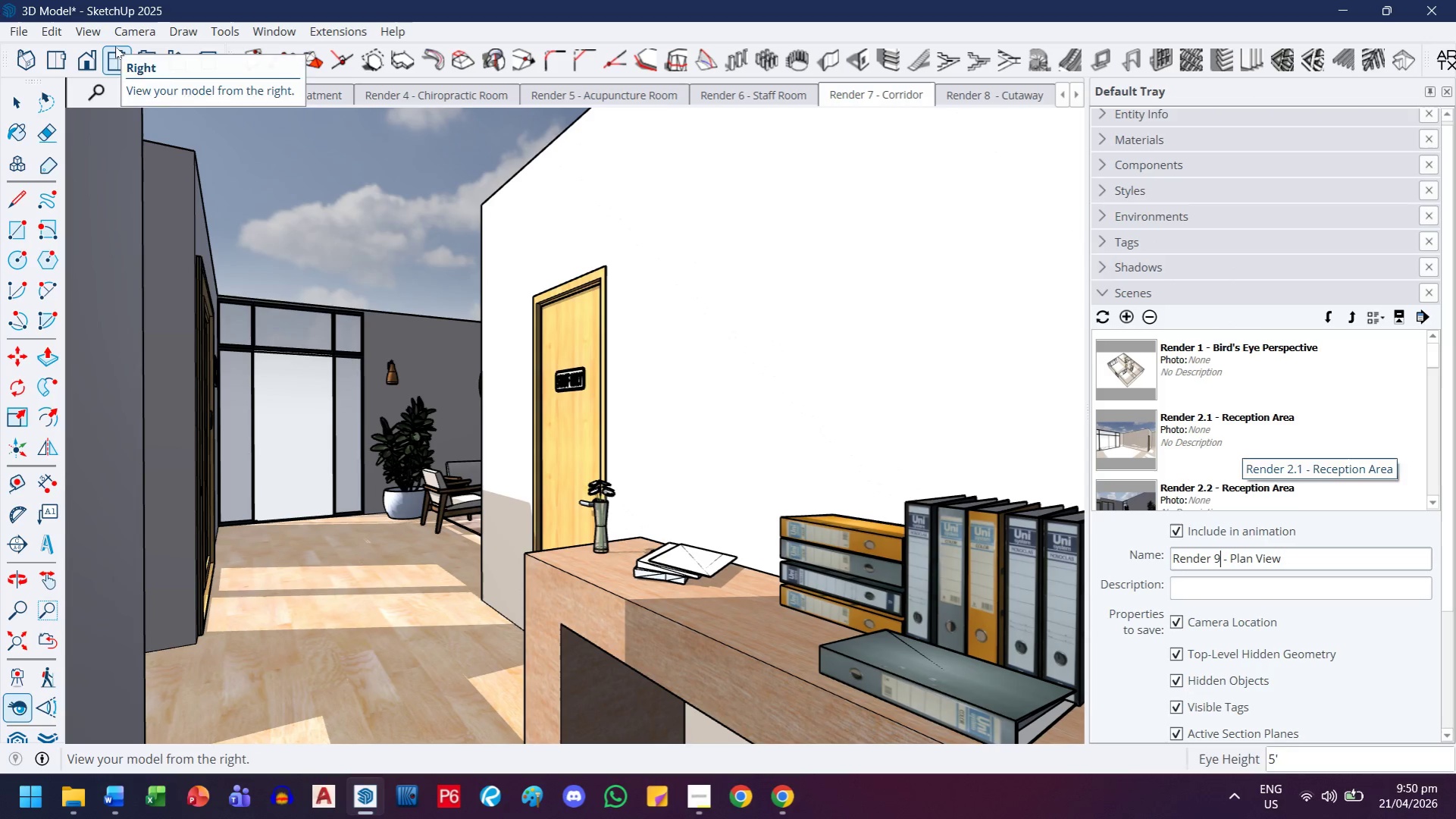 
left_click([21, 99])
 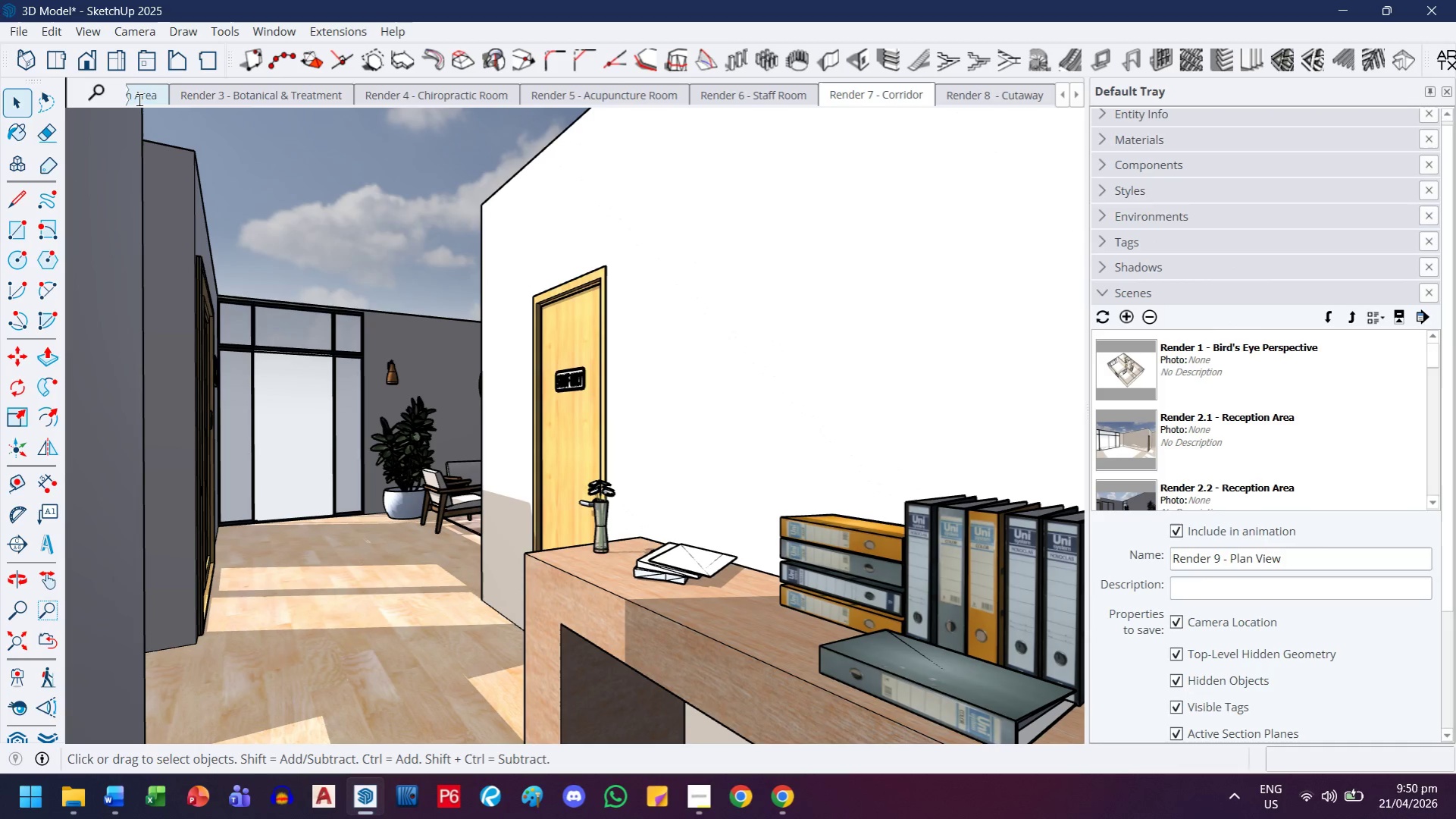 
left_click([138, 99])
 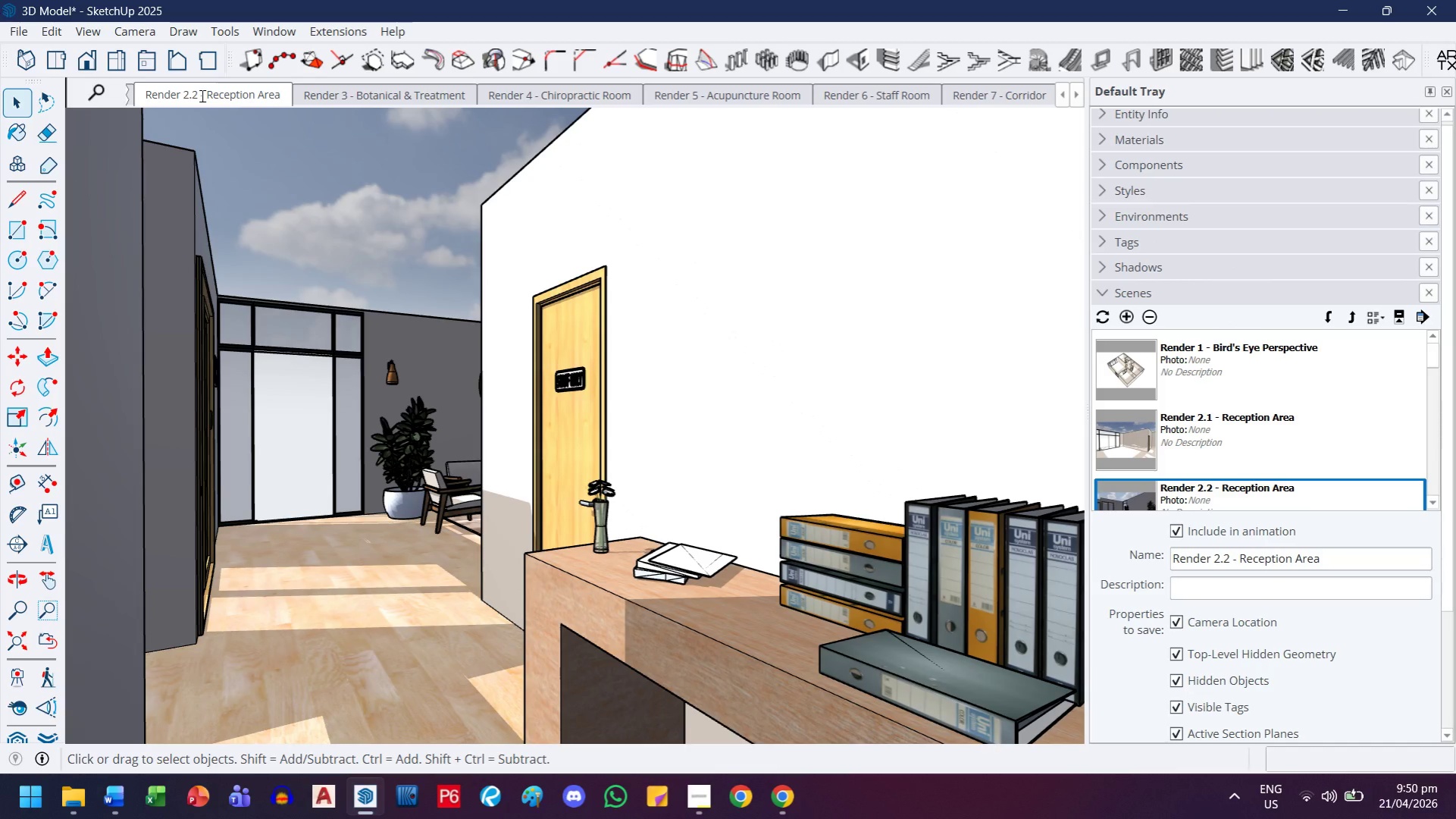 
double_click([201, 96])
 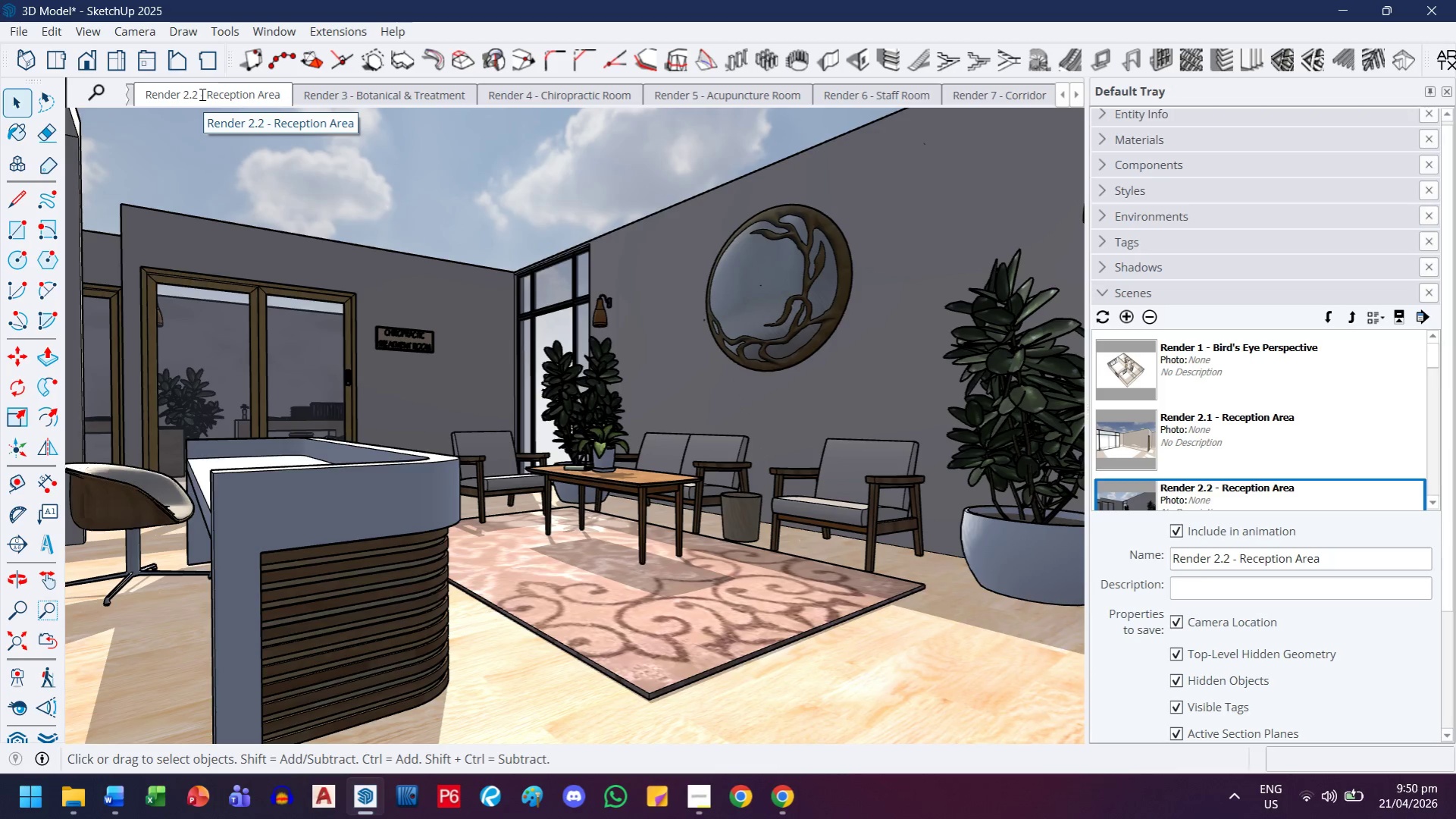 
wait(10.31)
 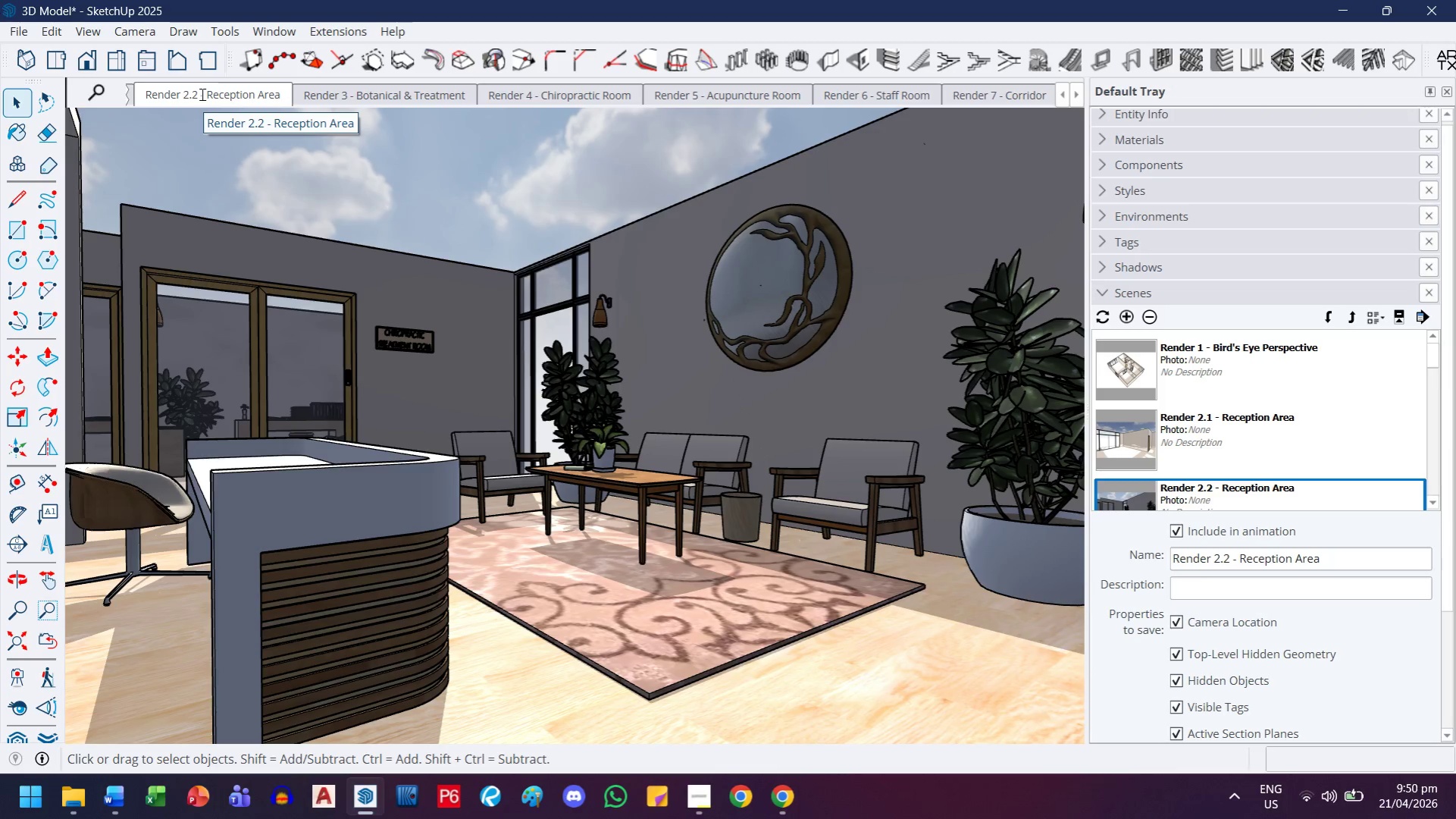 
double_click([1066, 103])
 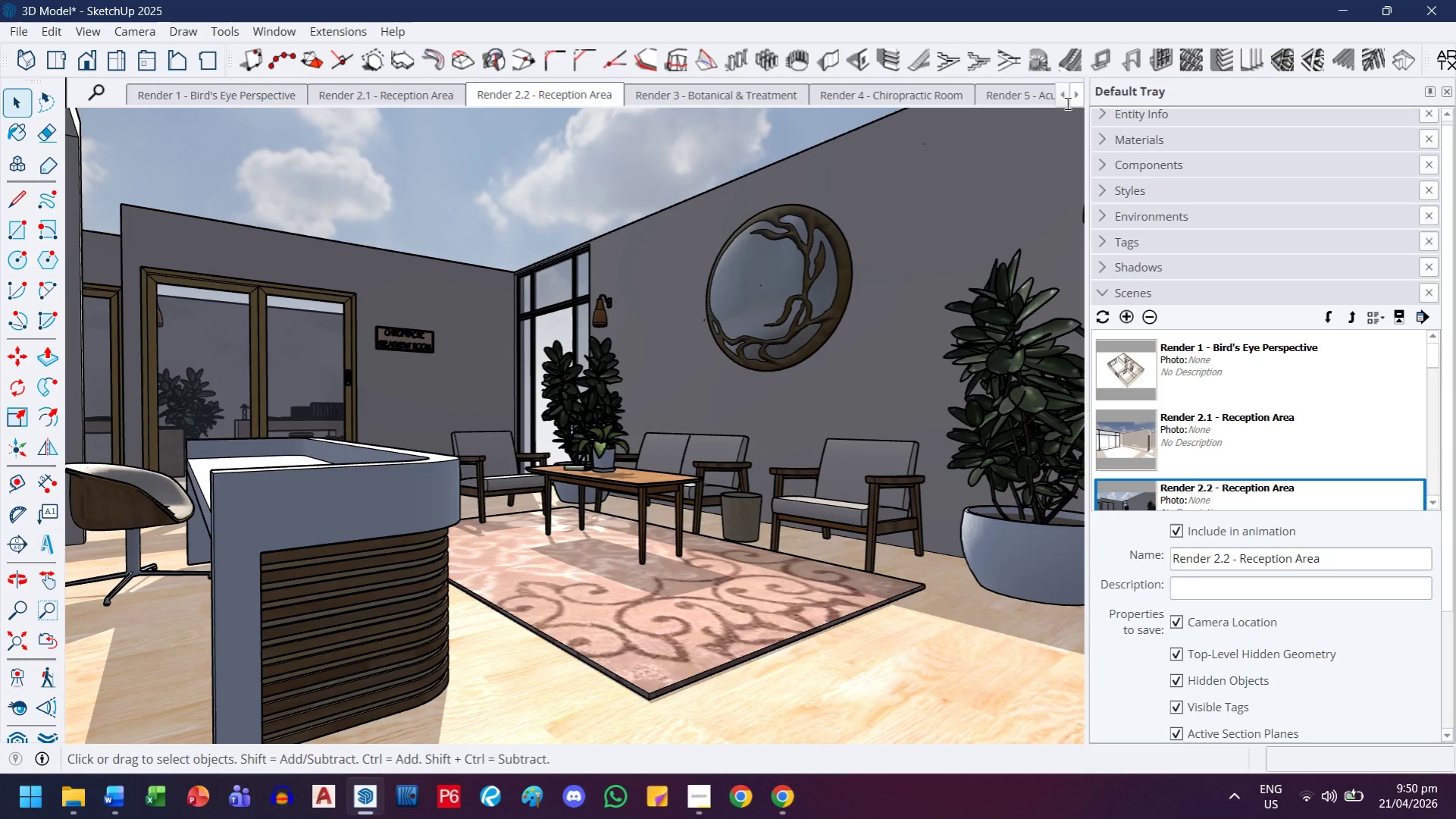 
triple_click([1066, 103])
 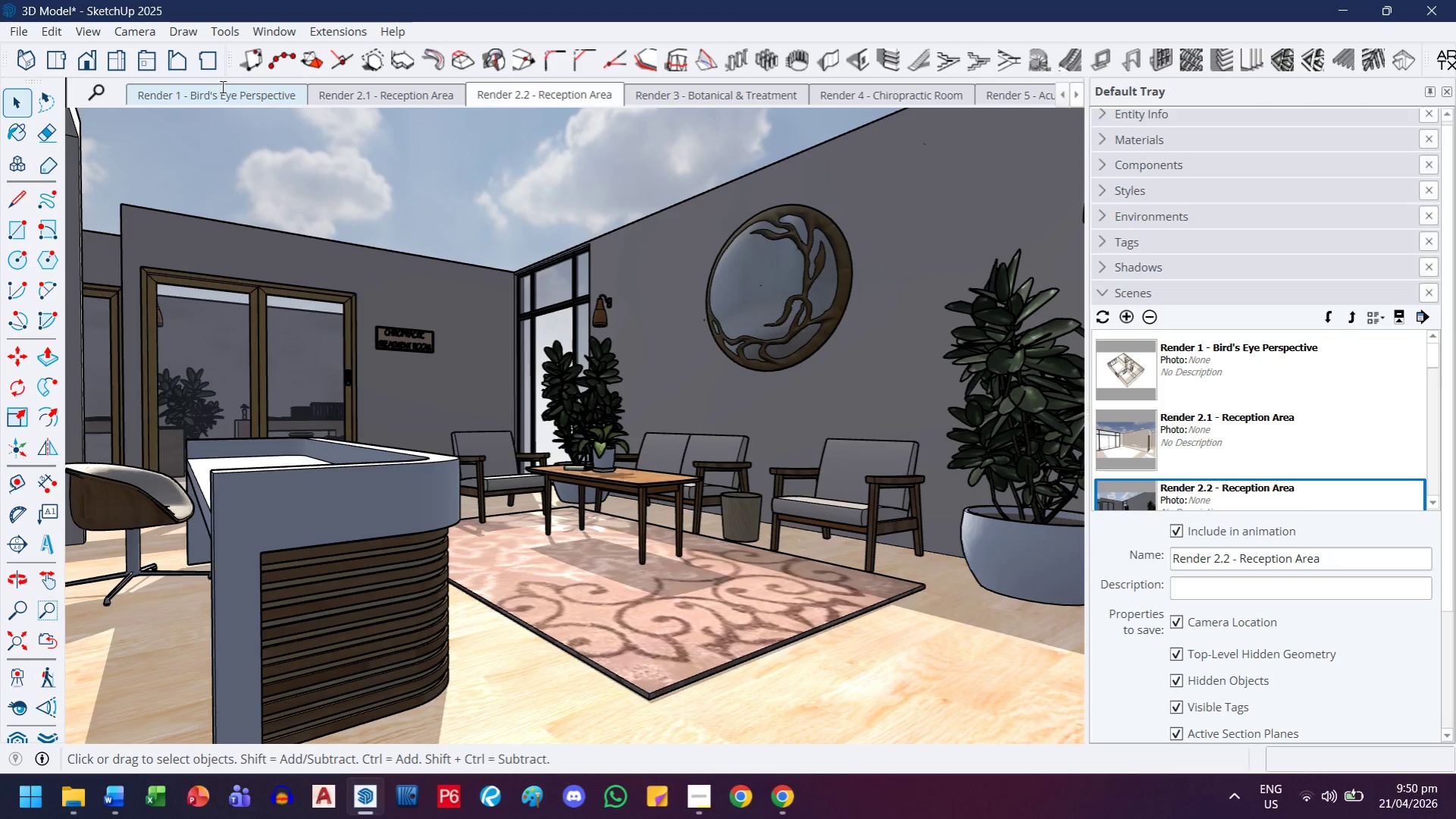 
double_click([221, 84])
 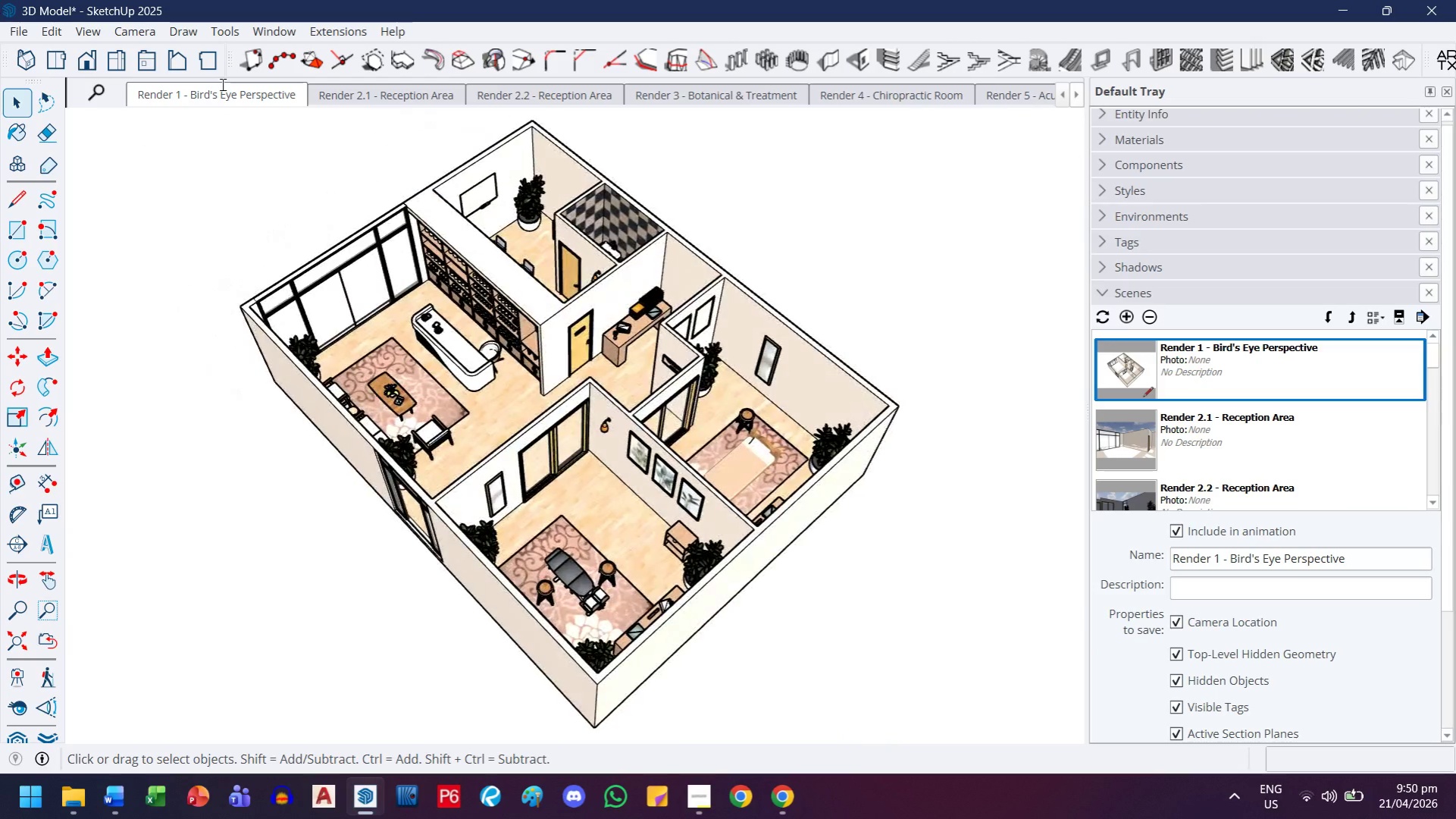 
key(Control+S)
 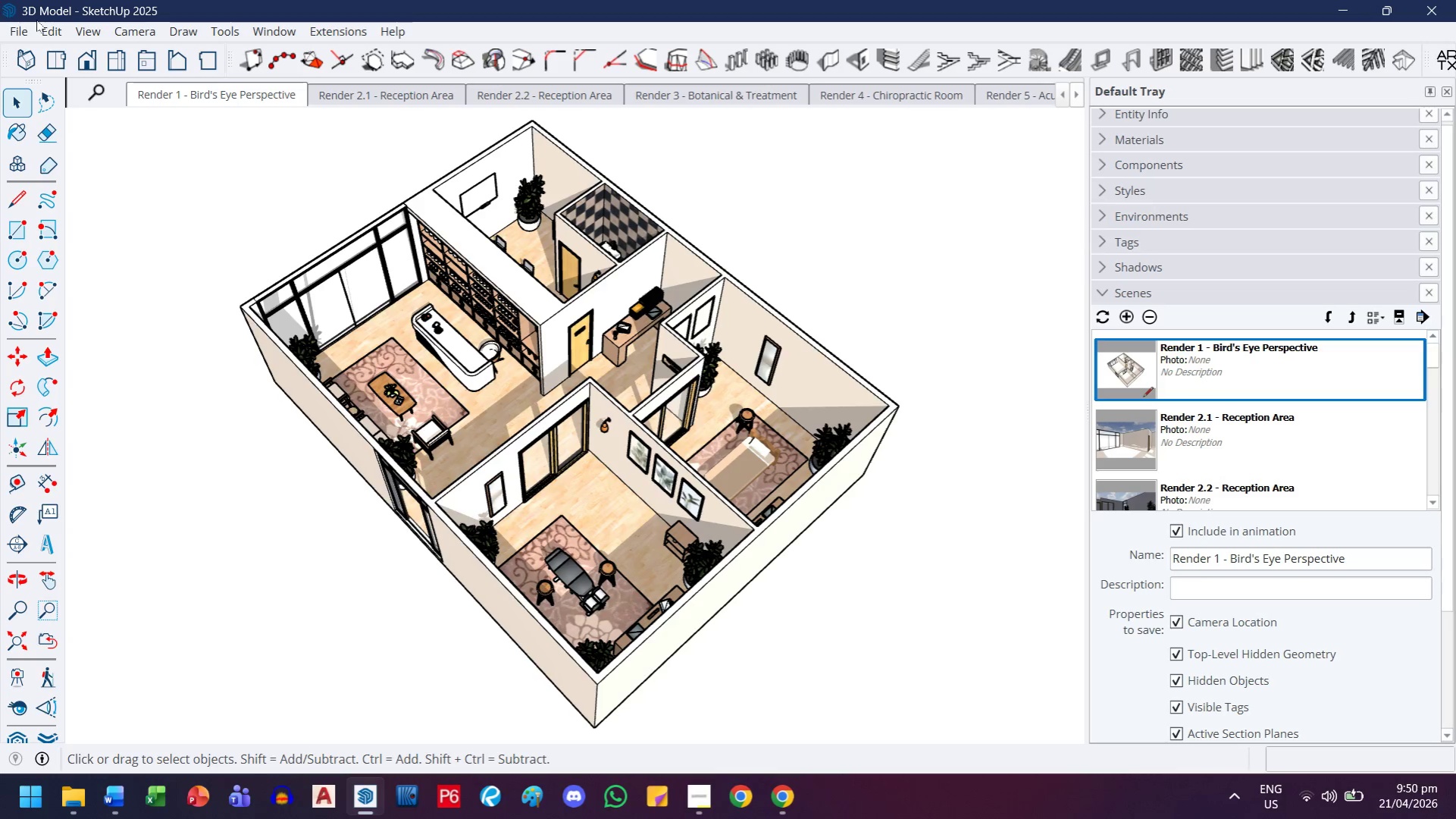 
wait(5.33)
 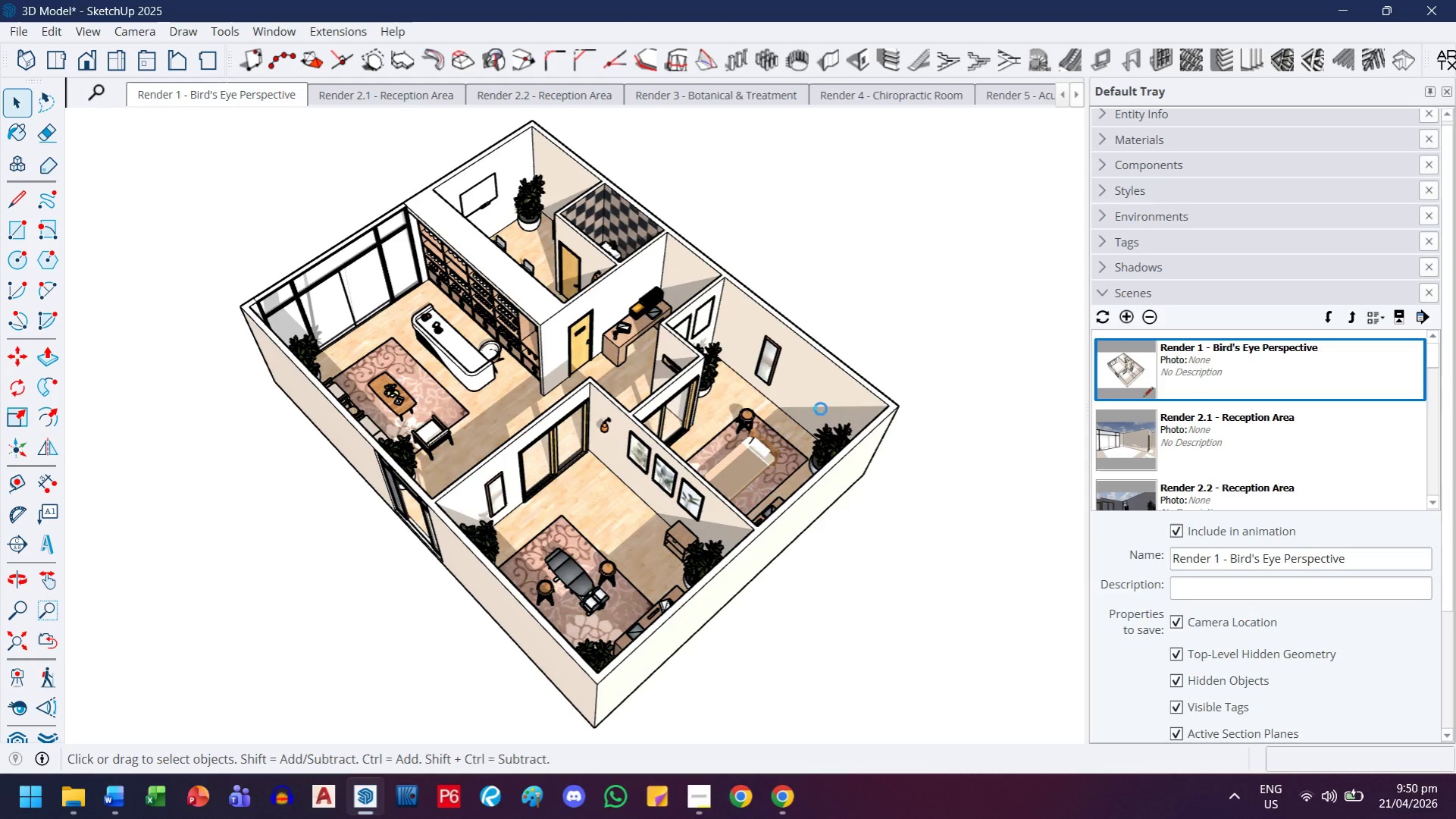 
left_click([27, 24])
 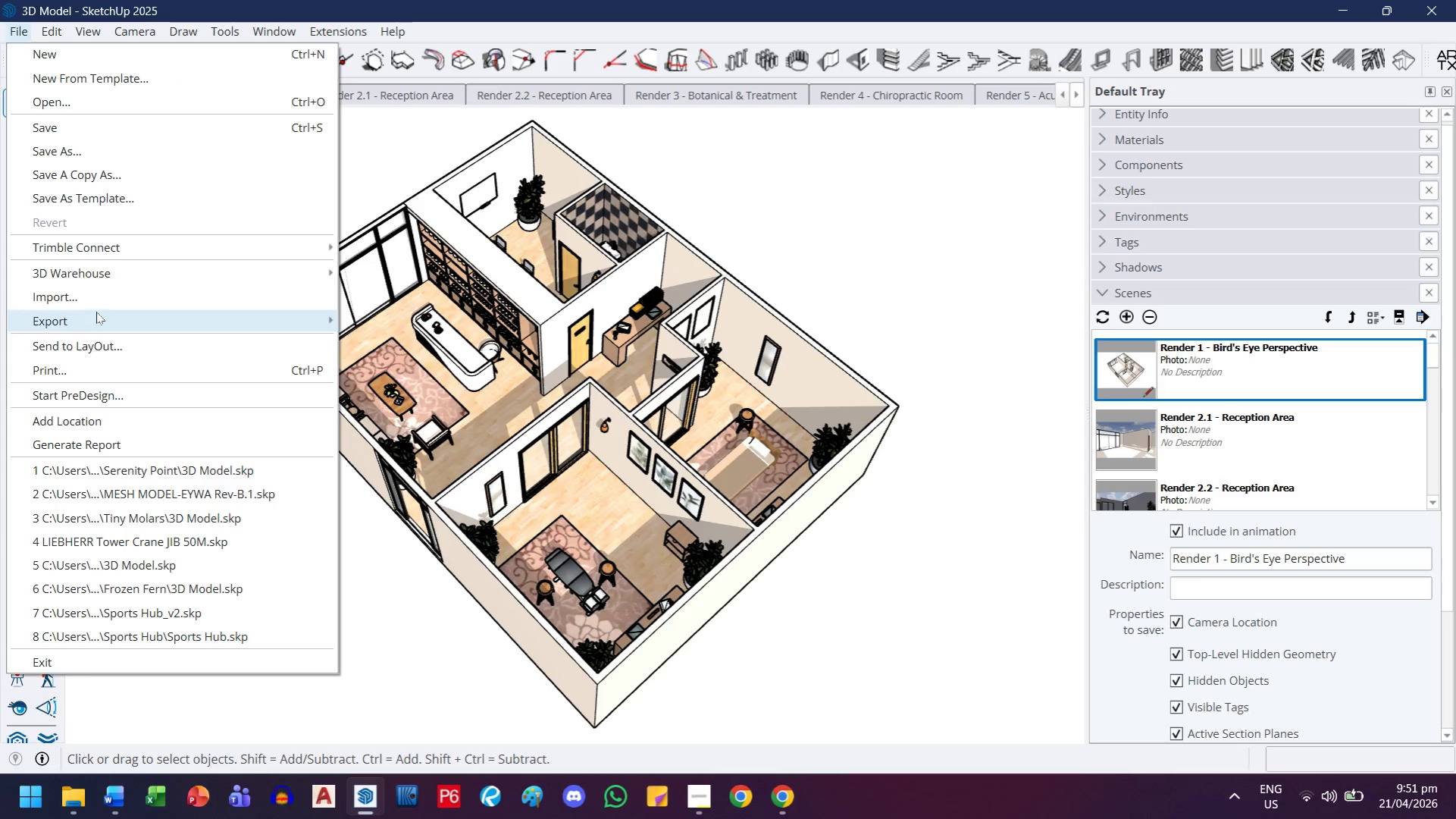 
left_click([96, 312])
 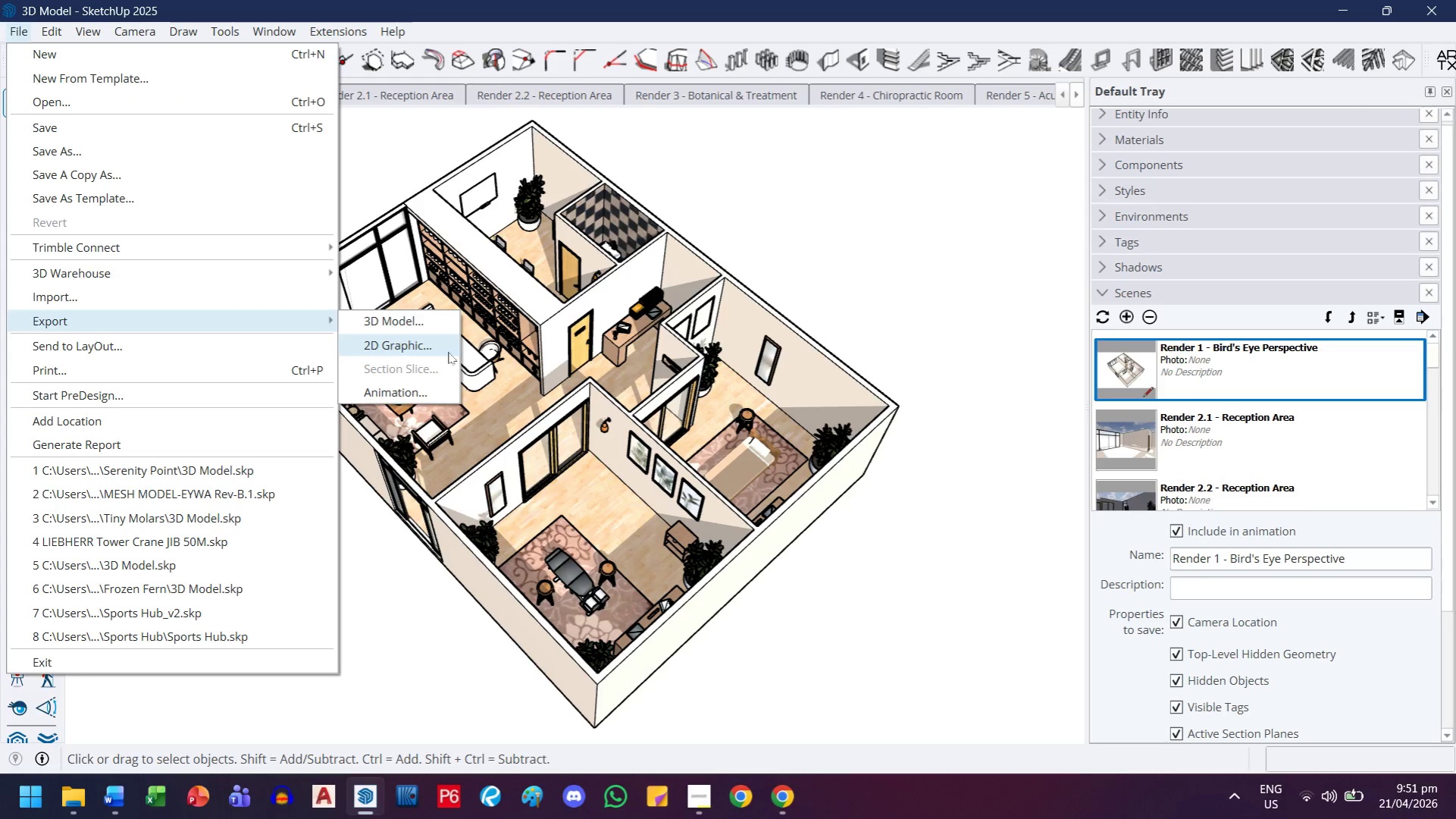 
left_click([440, 353])
 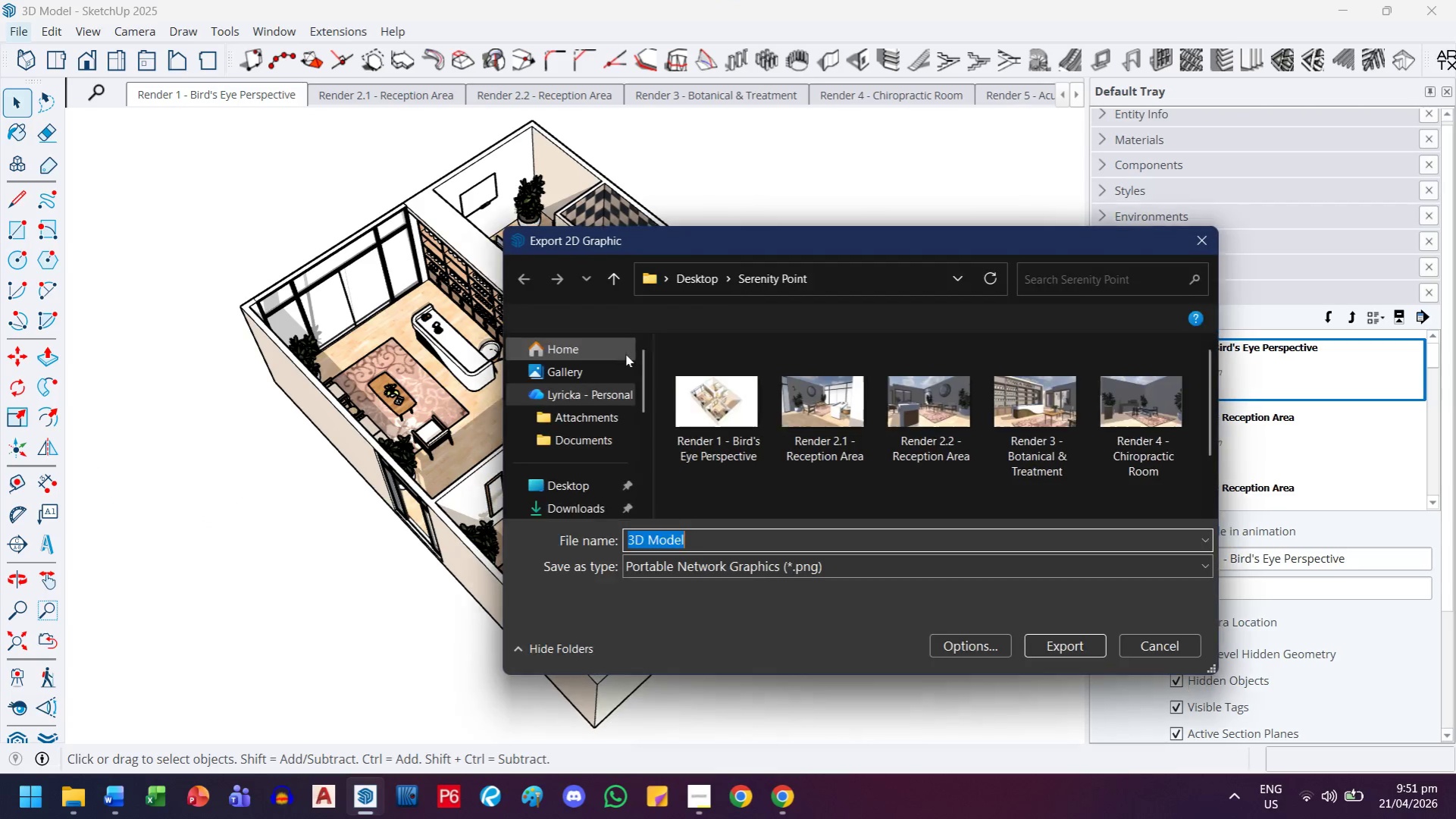 
left_click([753, 417])
 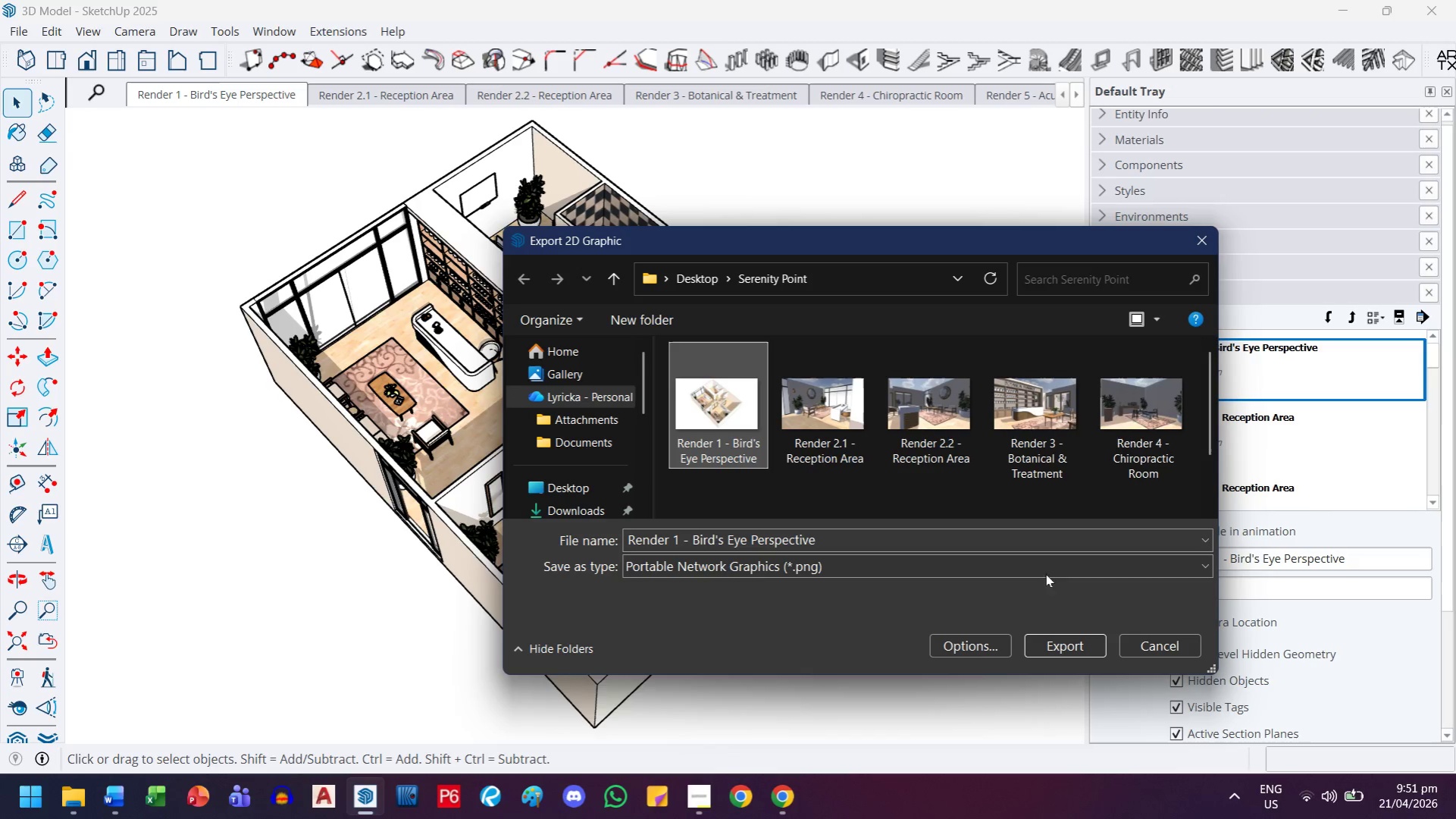 
left_click([974, 641])
 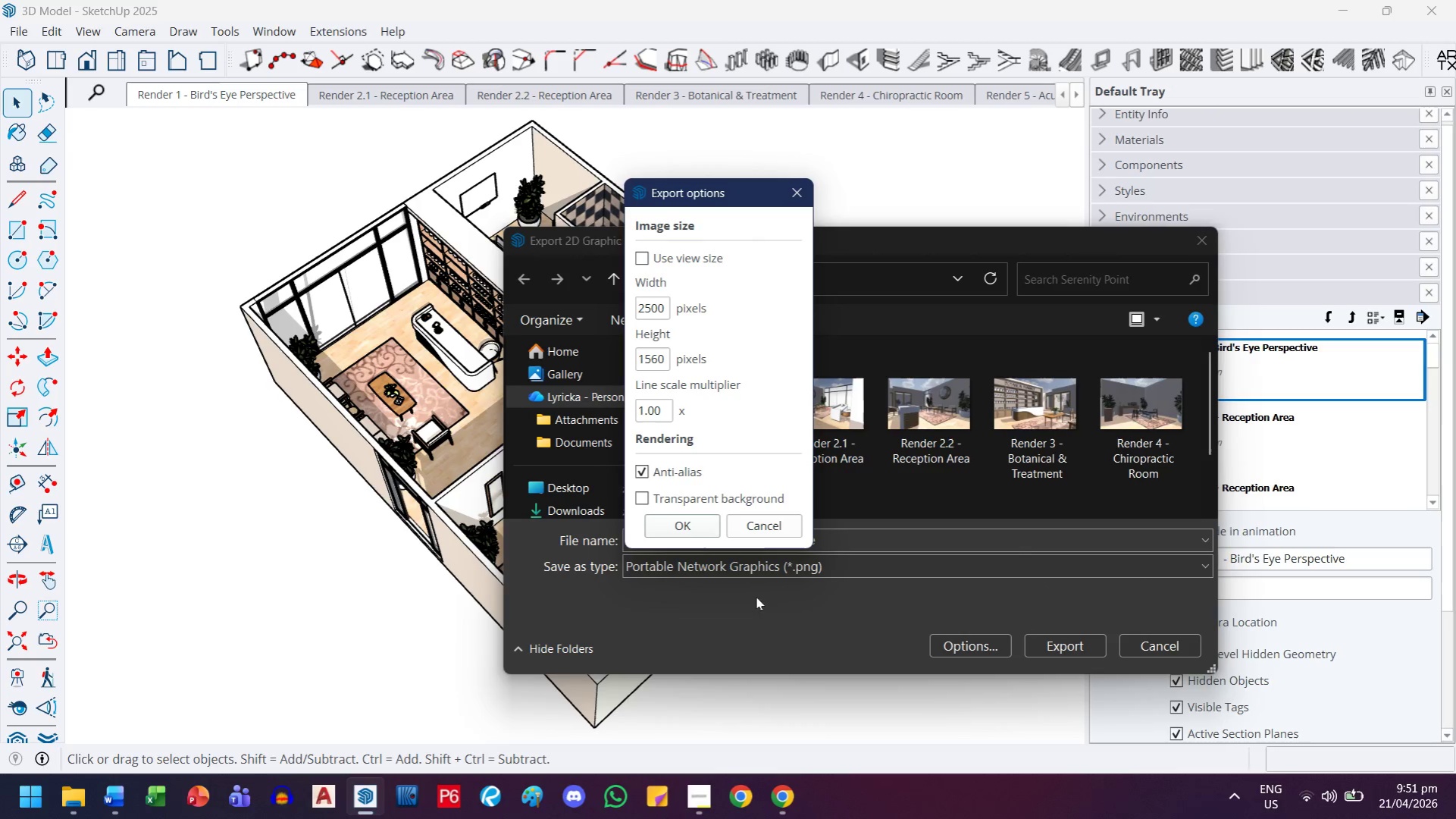 
left_click([694, 516])
 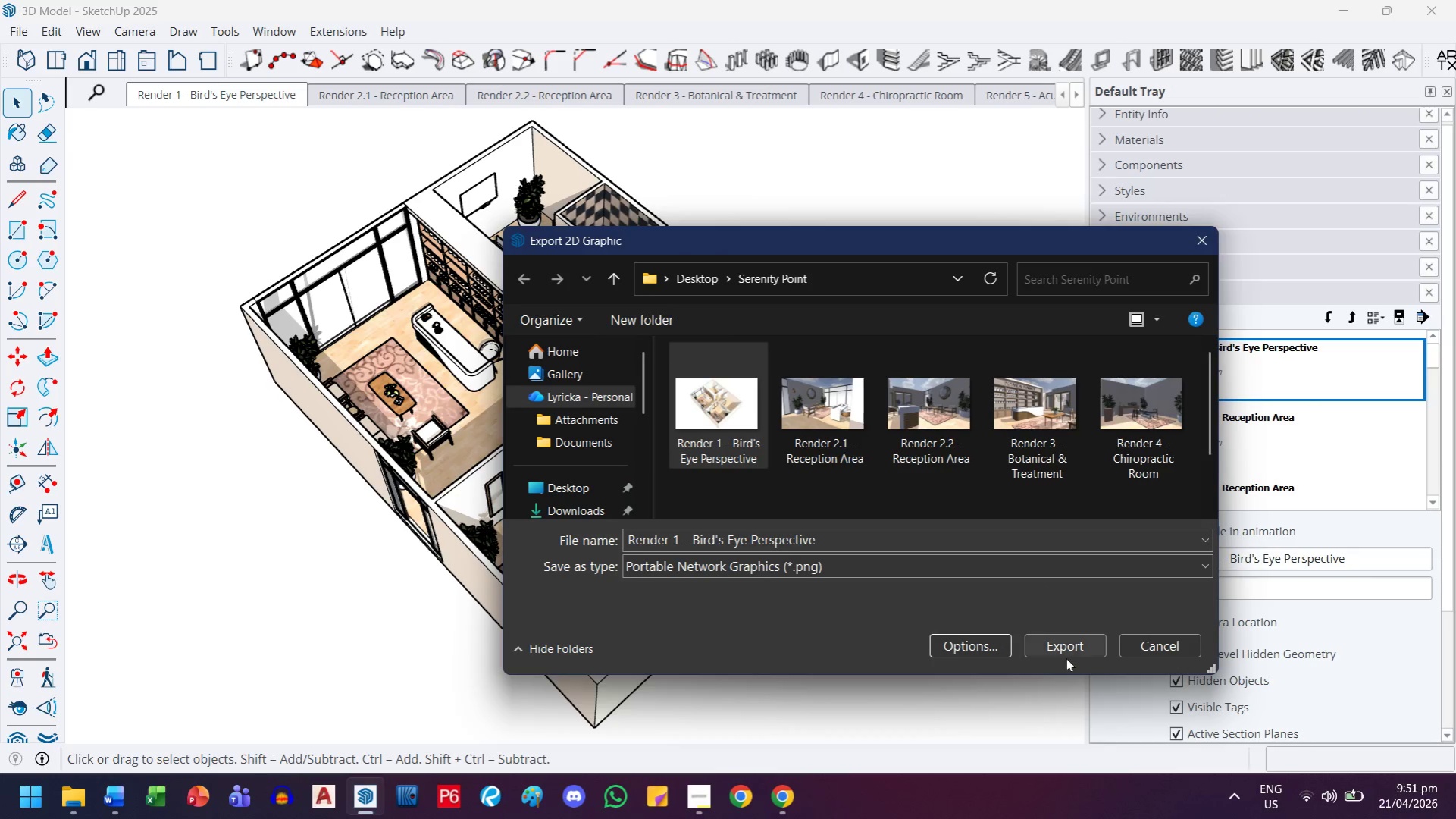 
left_click([1076, 642])
 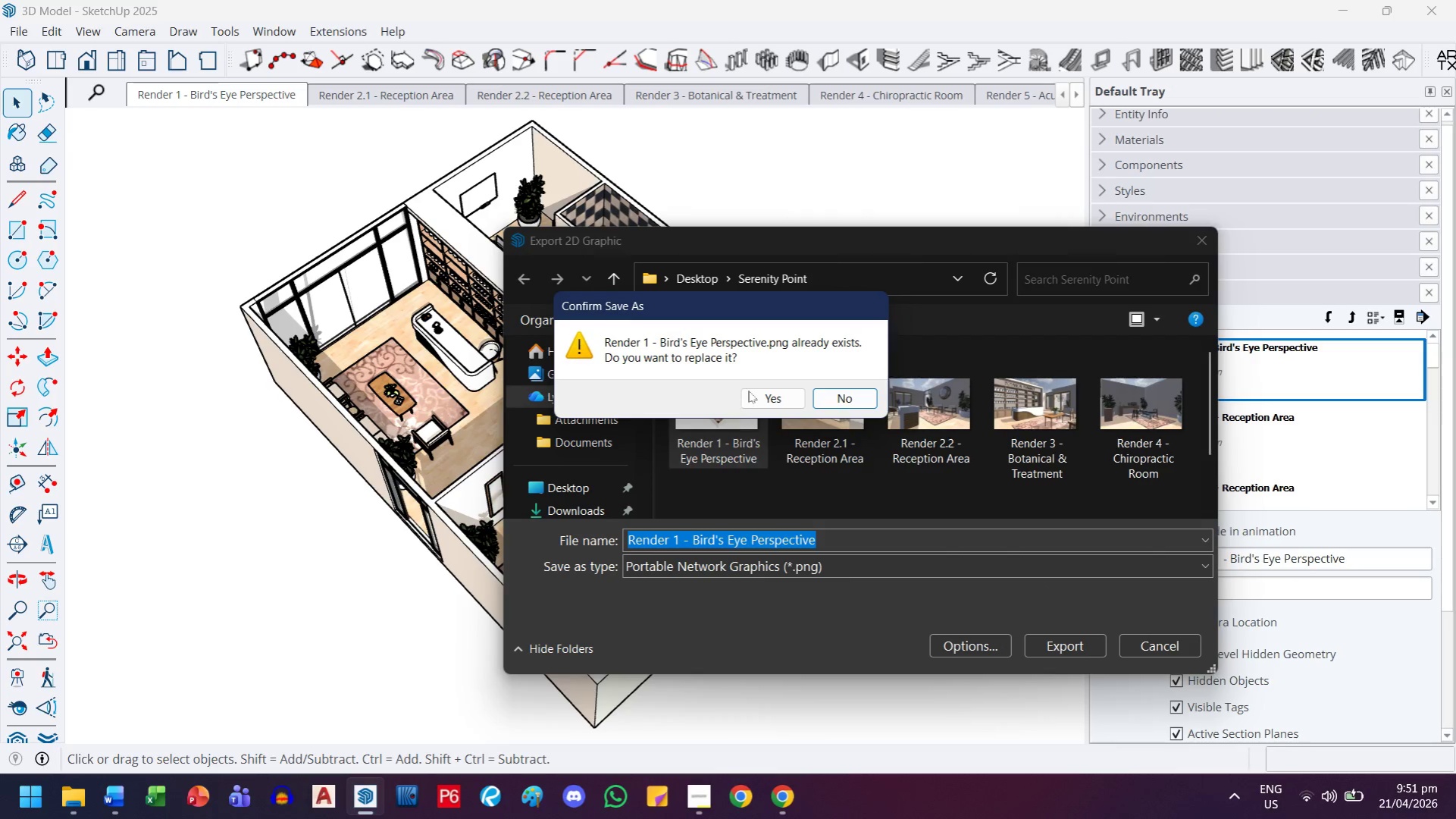 
left_click([772, 400])
 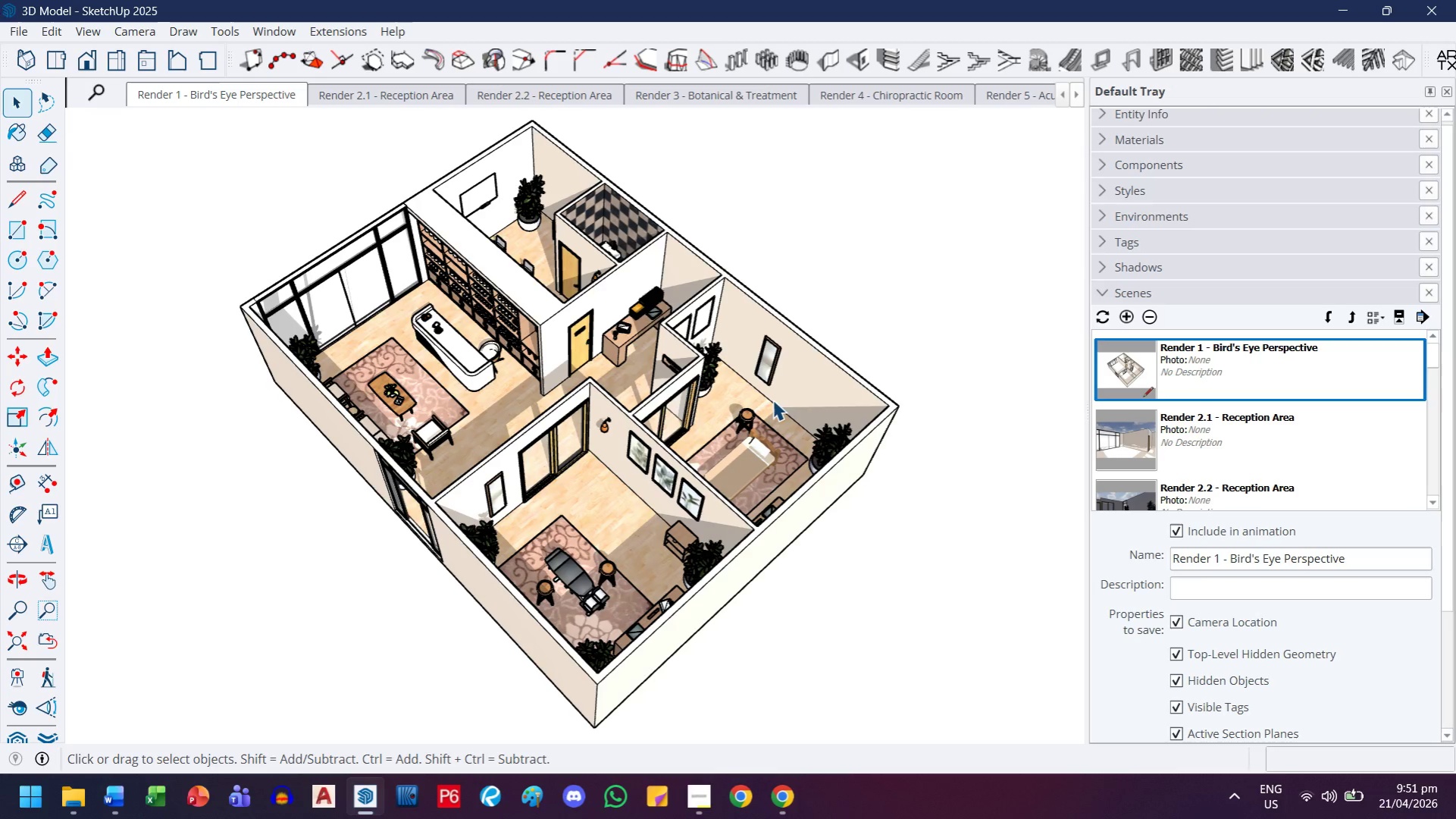 
wait(13.53)
 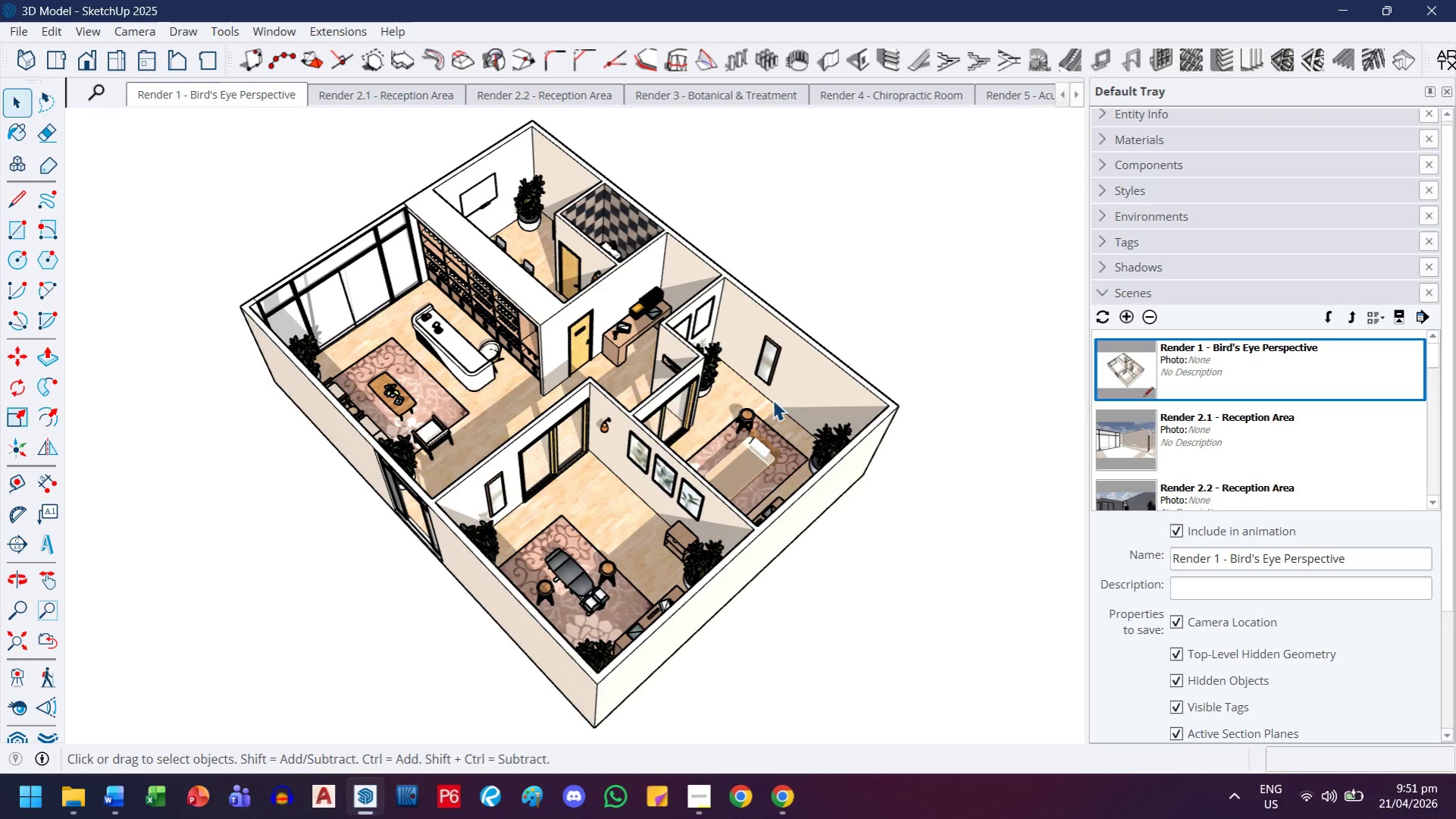 
left_click([441, 94])
 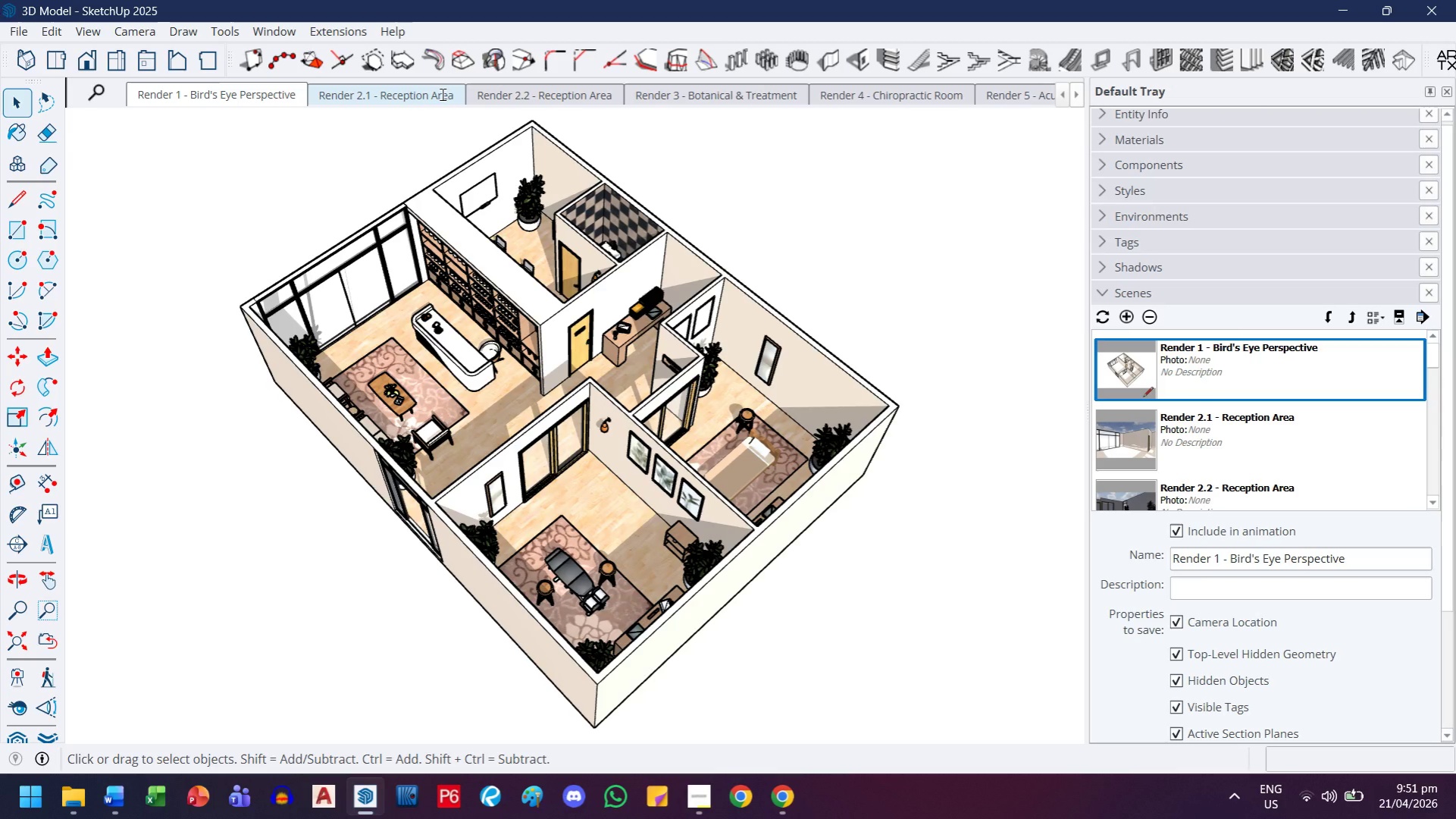 
double_click([441, 94])
 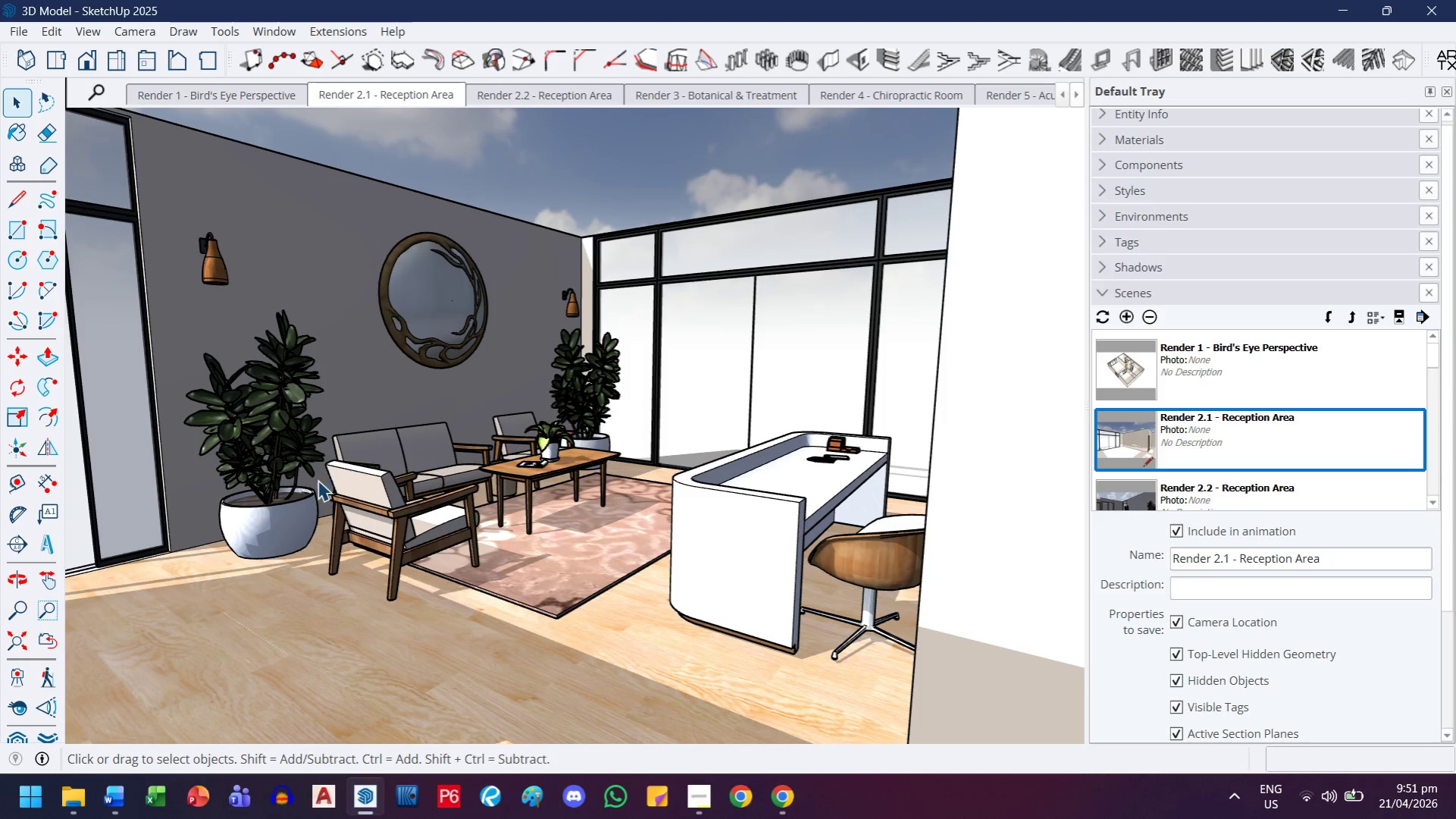 
wait(8.06)
 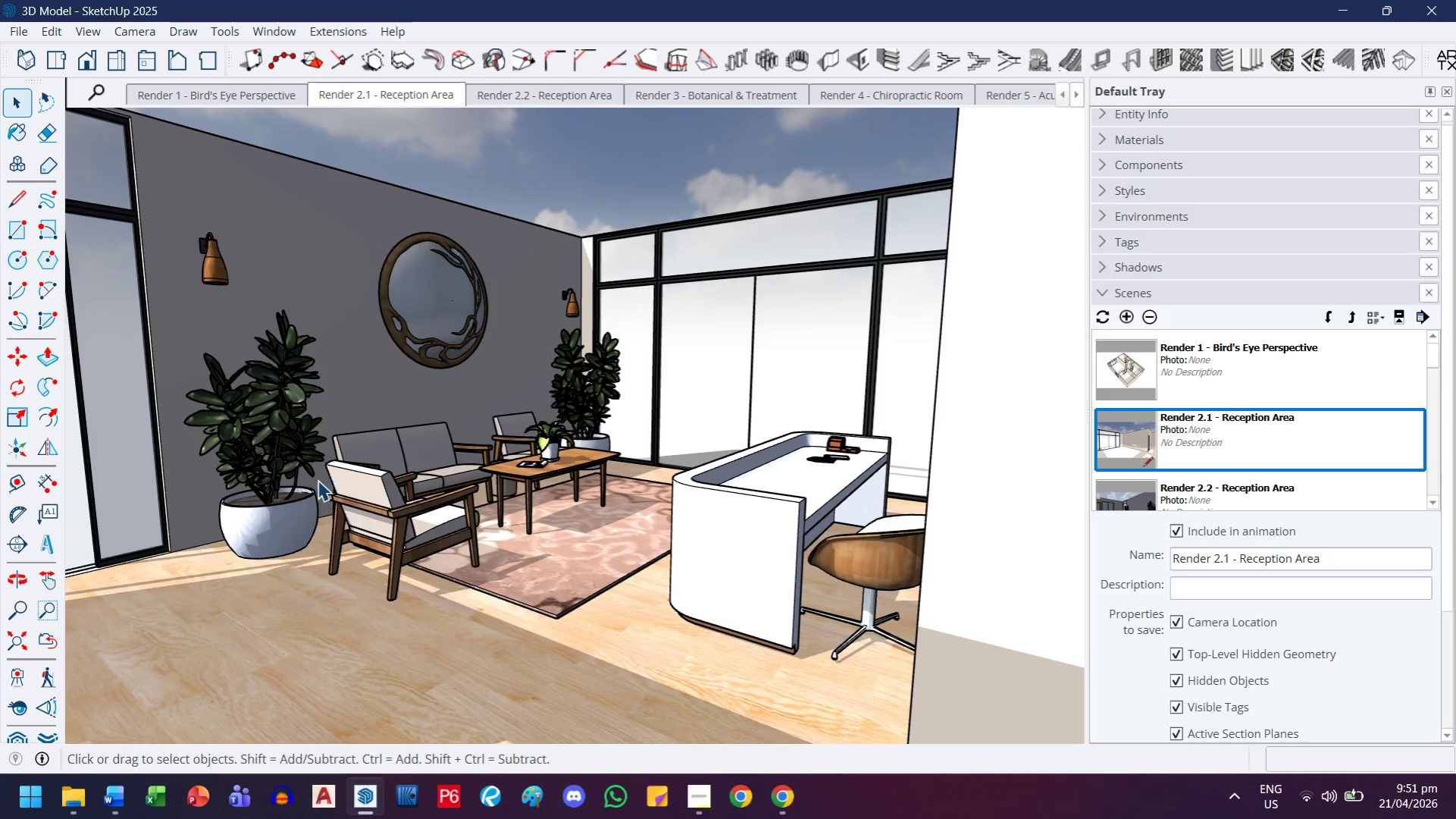 
left_click([45, 708])
 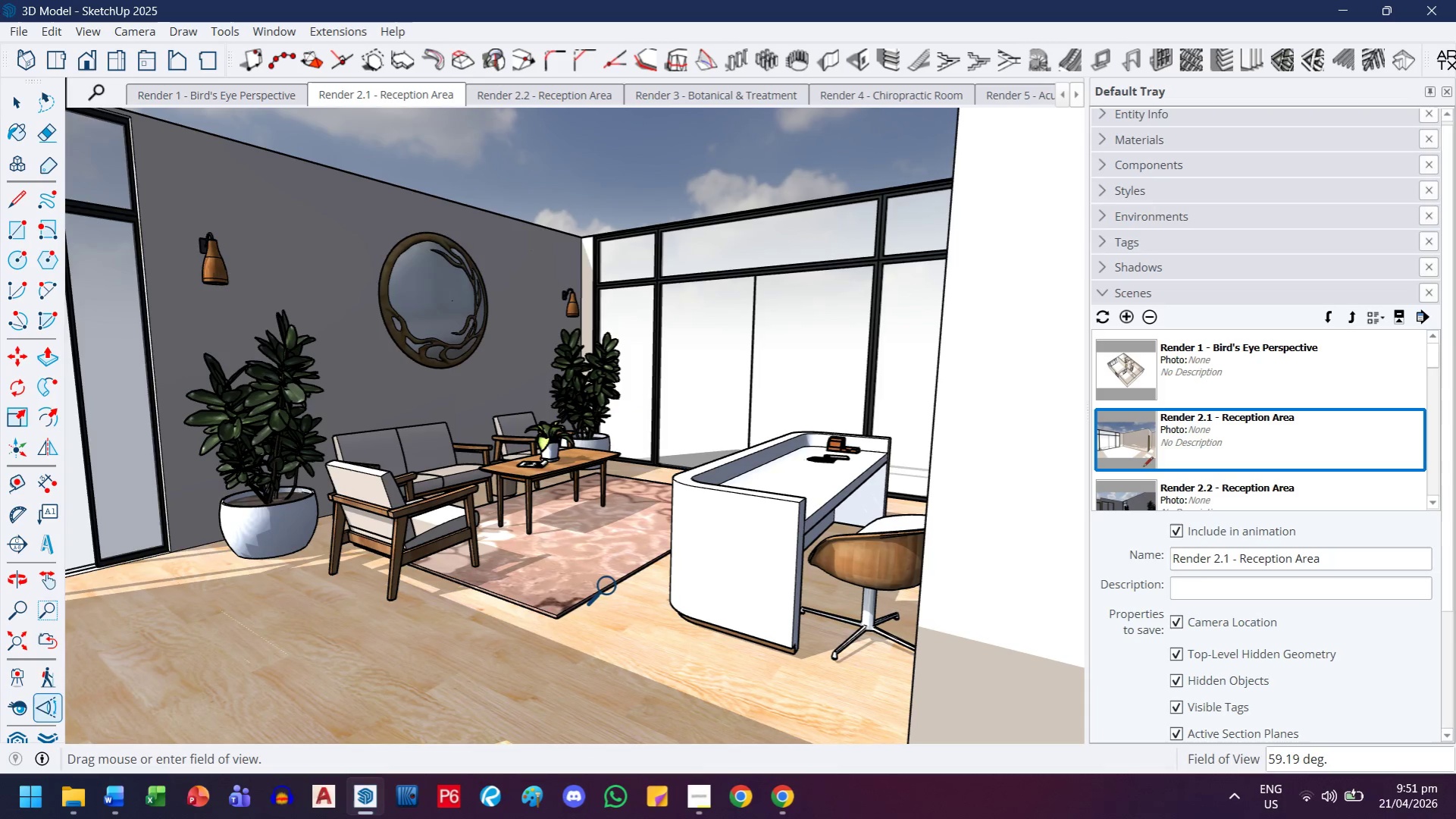 
type(60)
 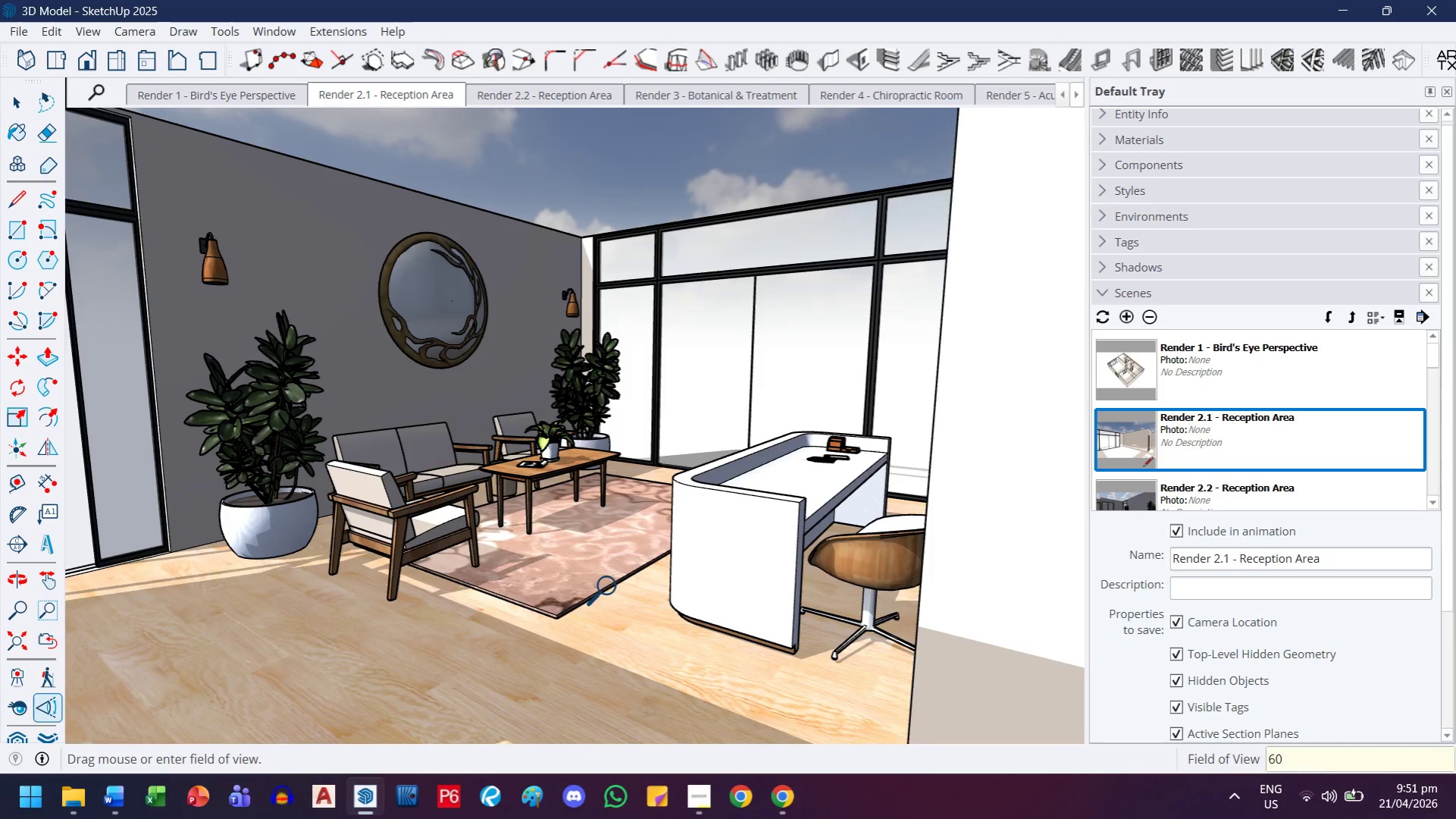 
key(Enter)
 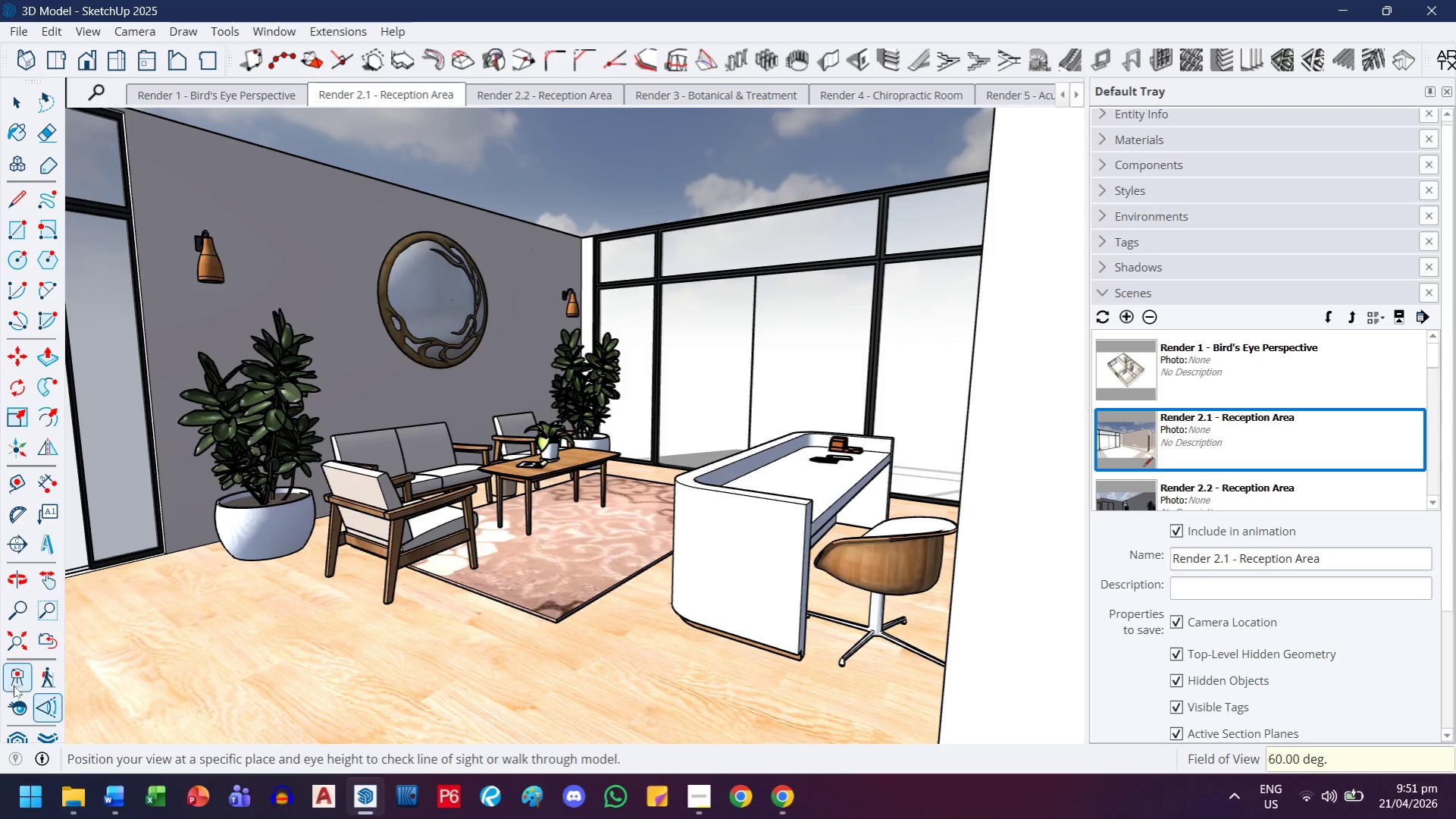 
left_click([14, 679])
 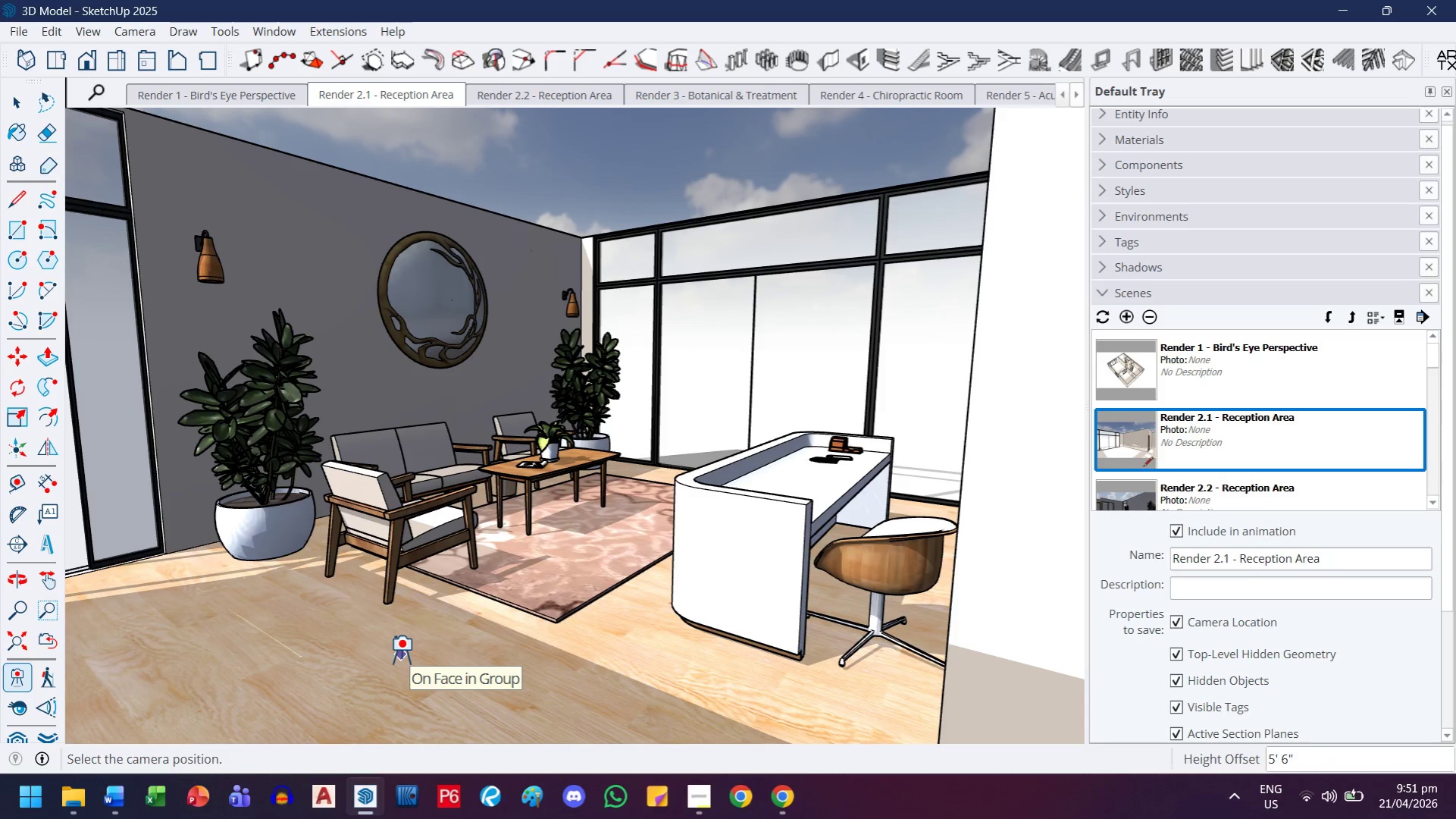 
key(5)
 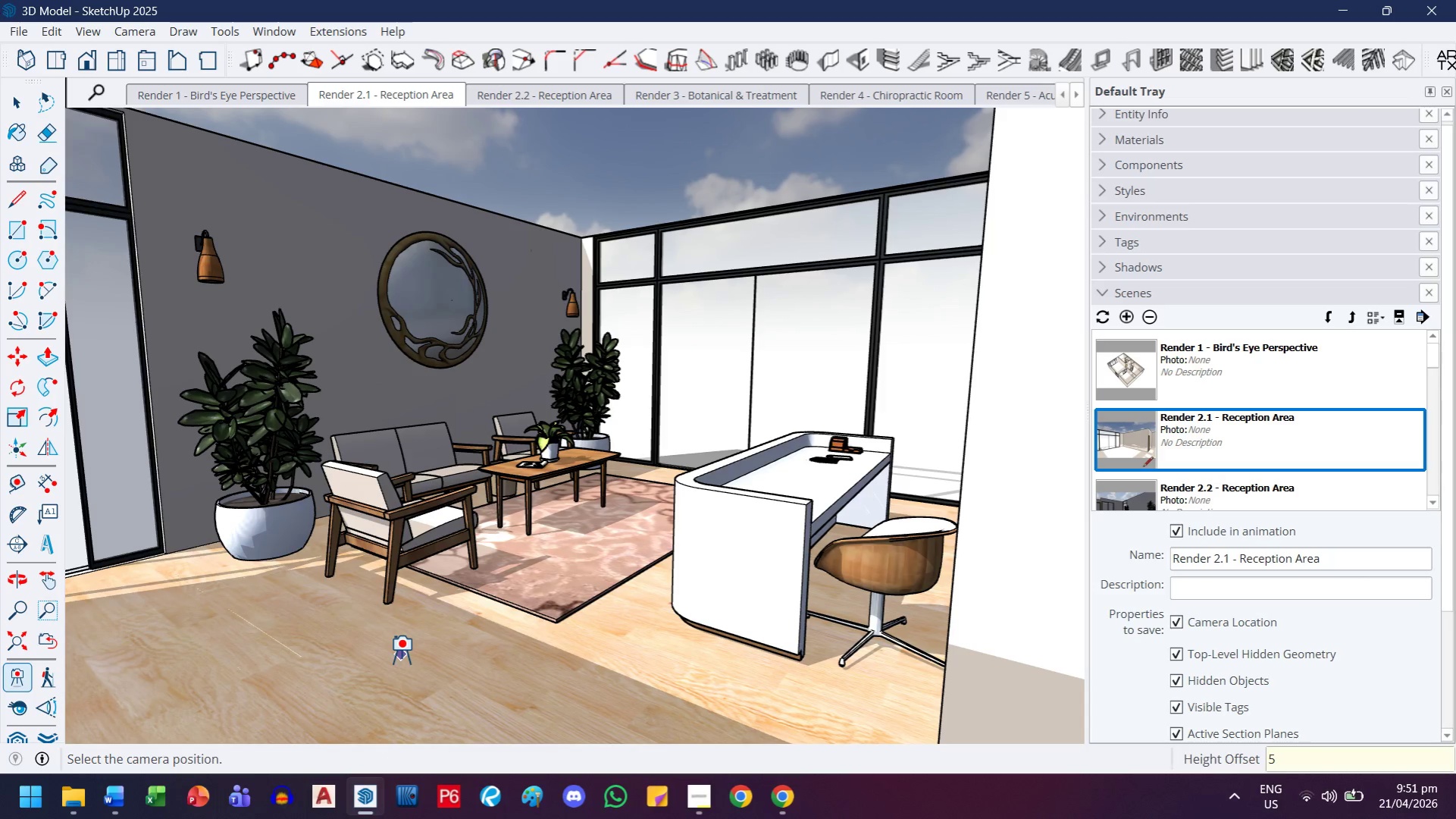 
key(Quote)
 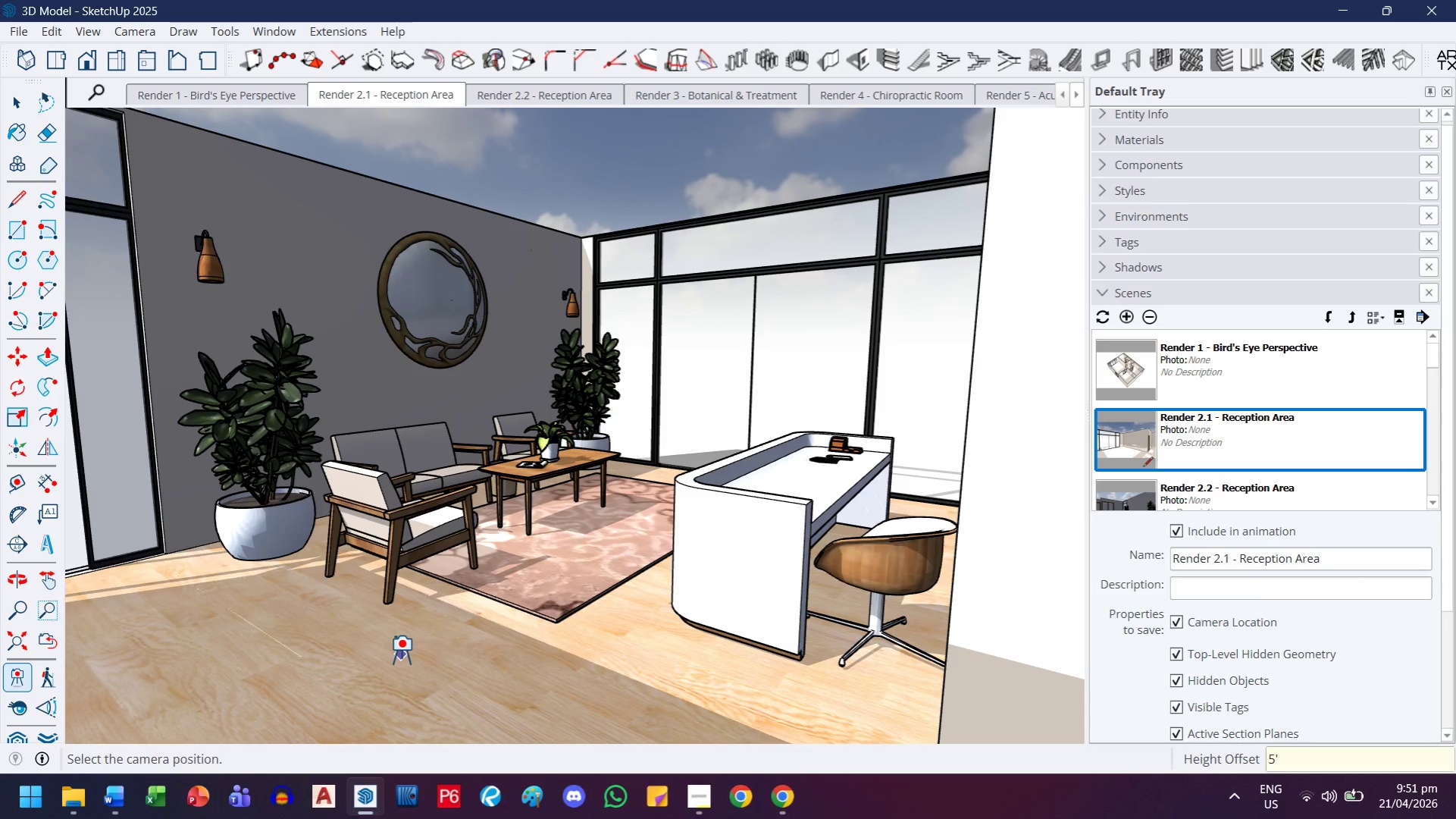 
key(Enter)
 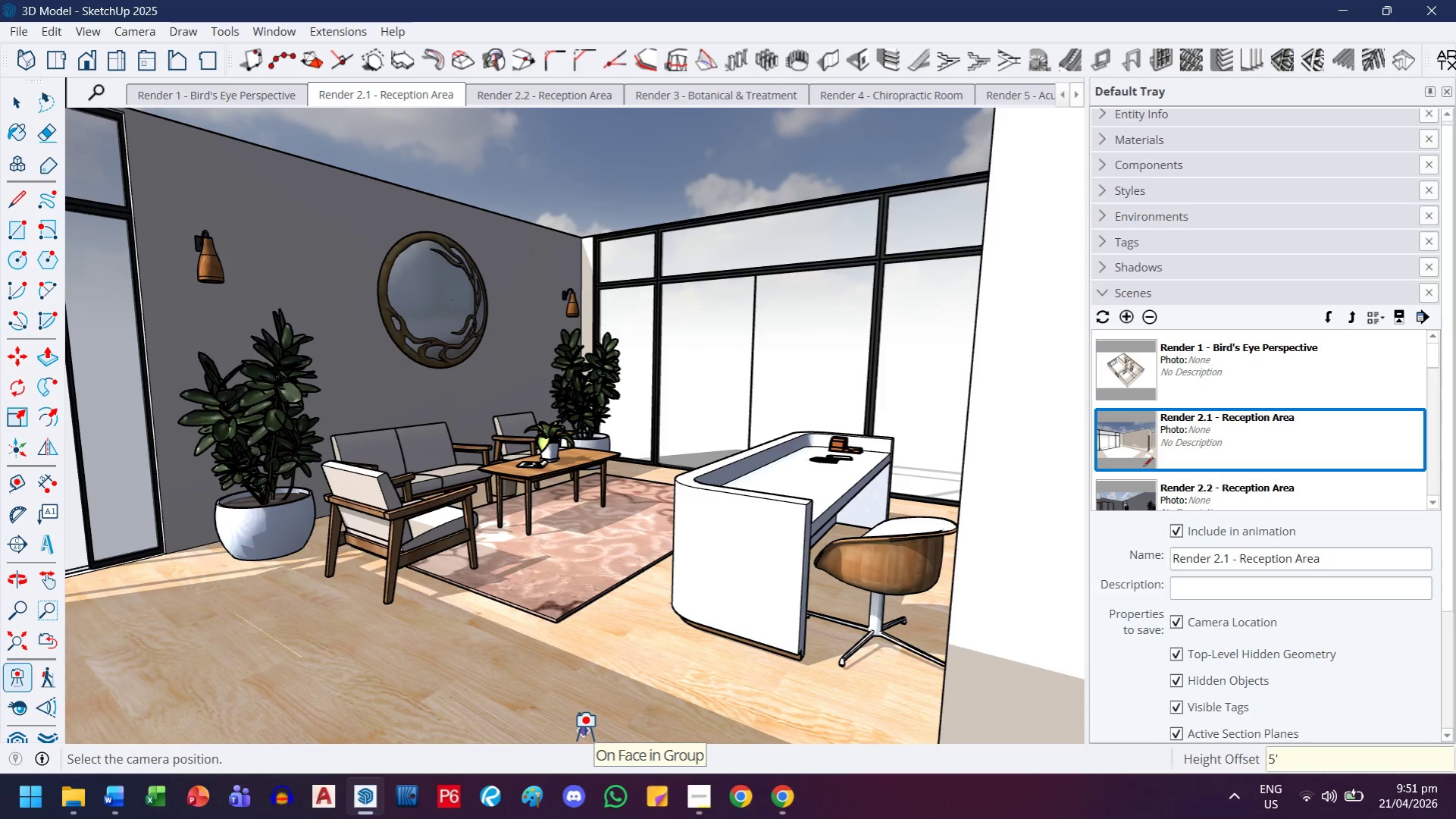 
left_click([42, 704])
 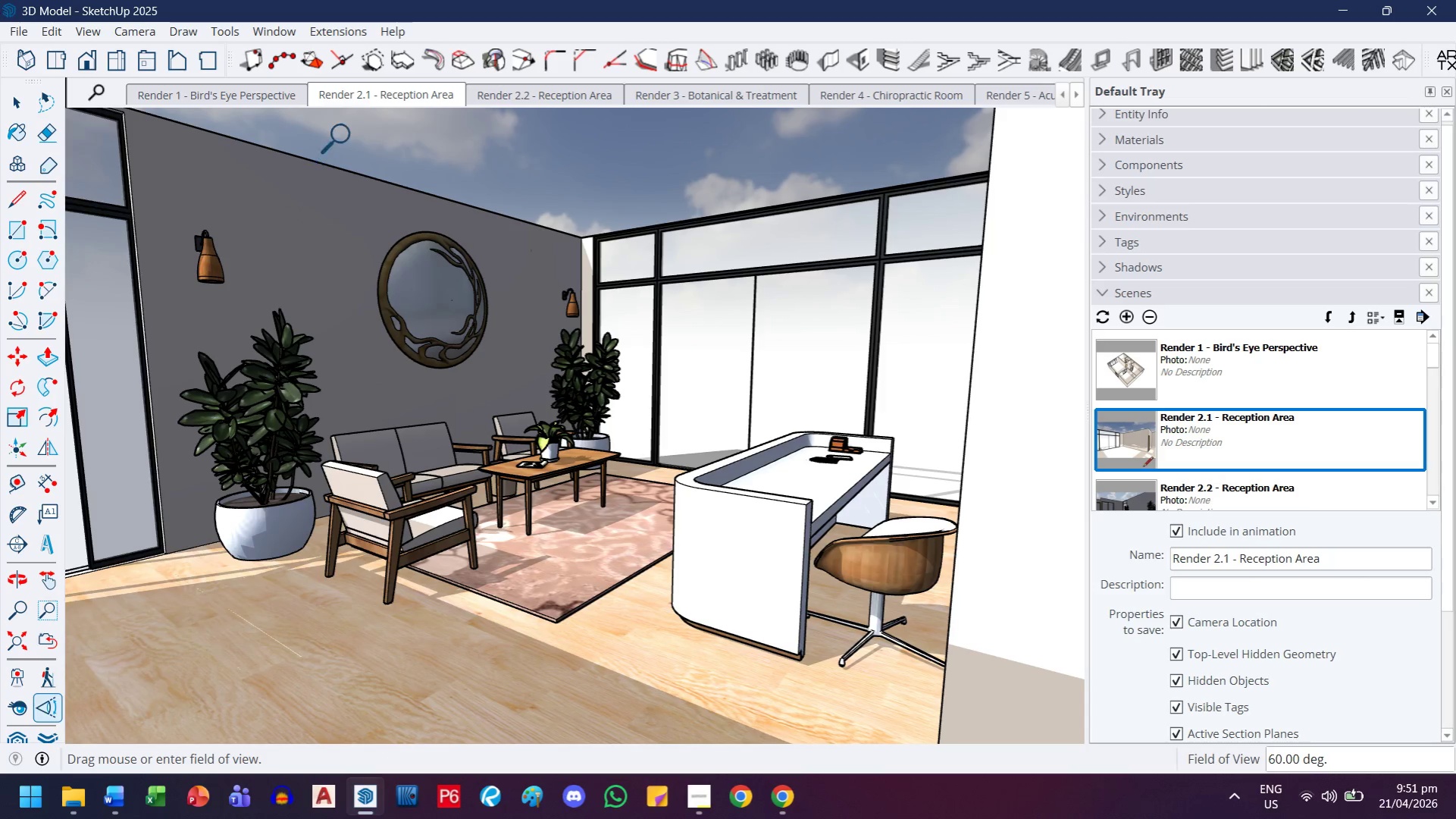 
right_click([387, 89])
 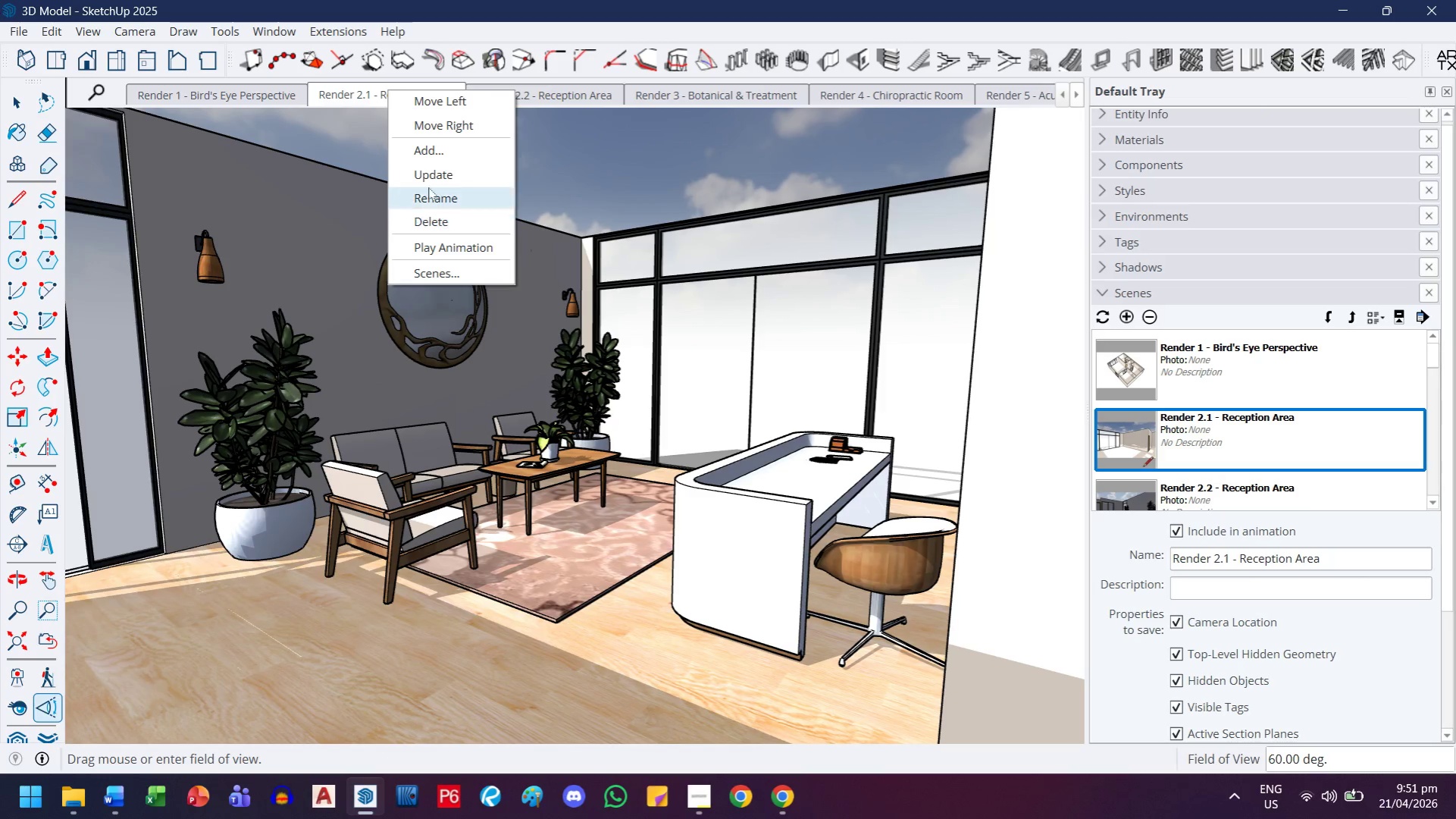 
left_click([437, 174])
 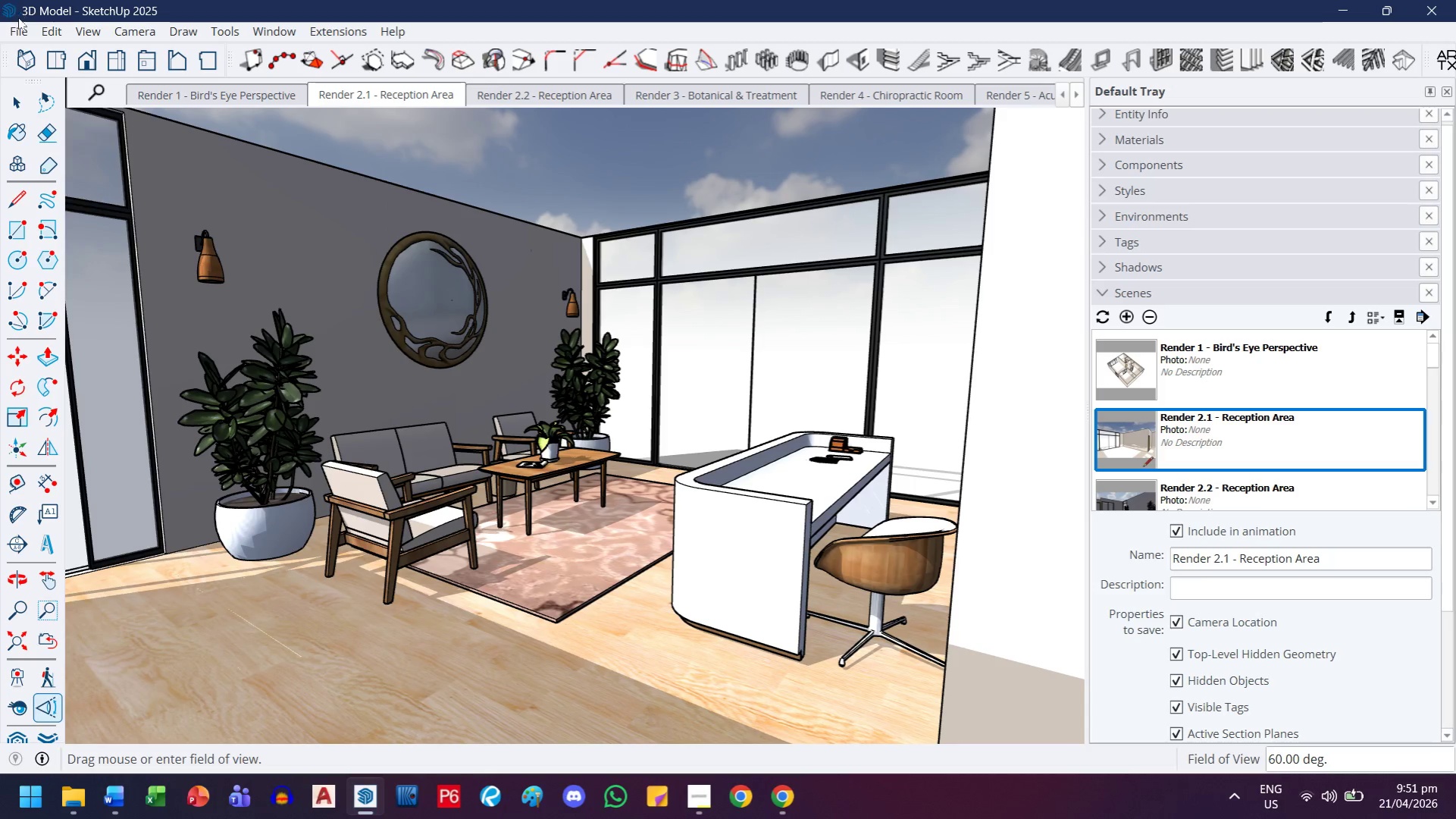 
left_click([17, 25])
 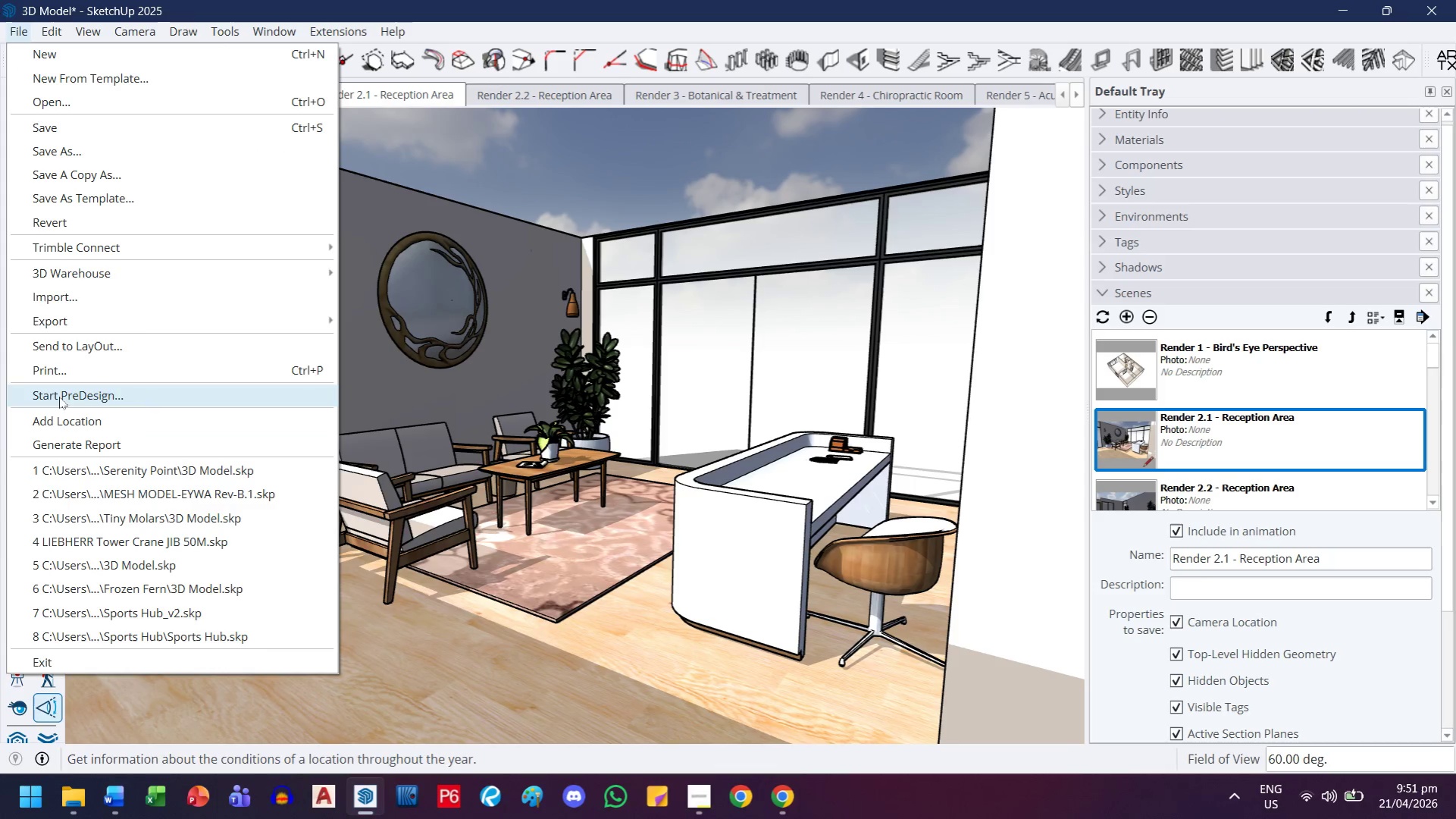 
left_click([110, 331])
 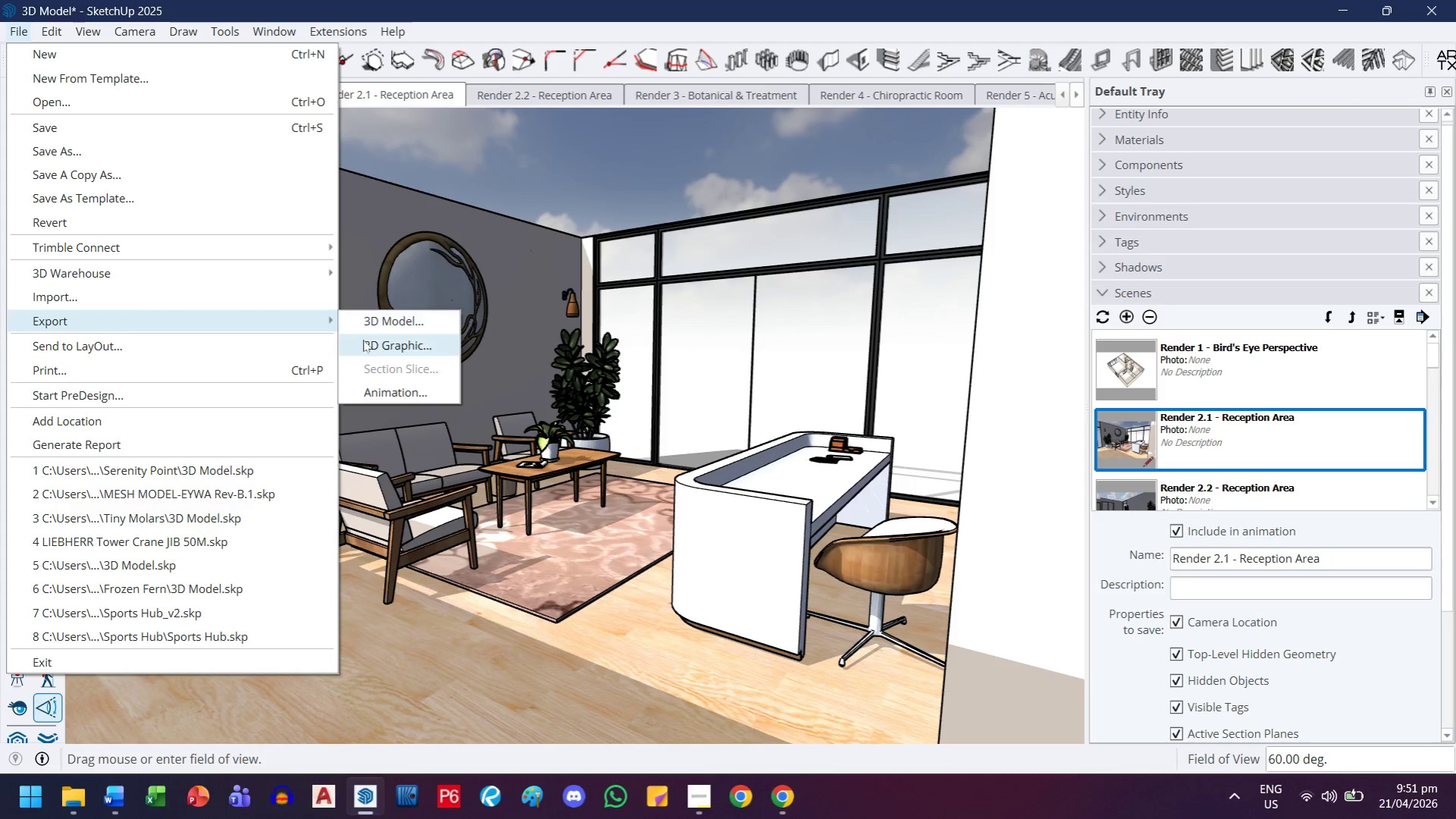 
left_click([364, 346])
 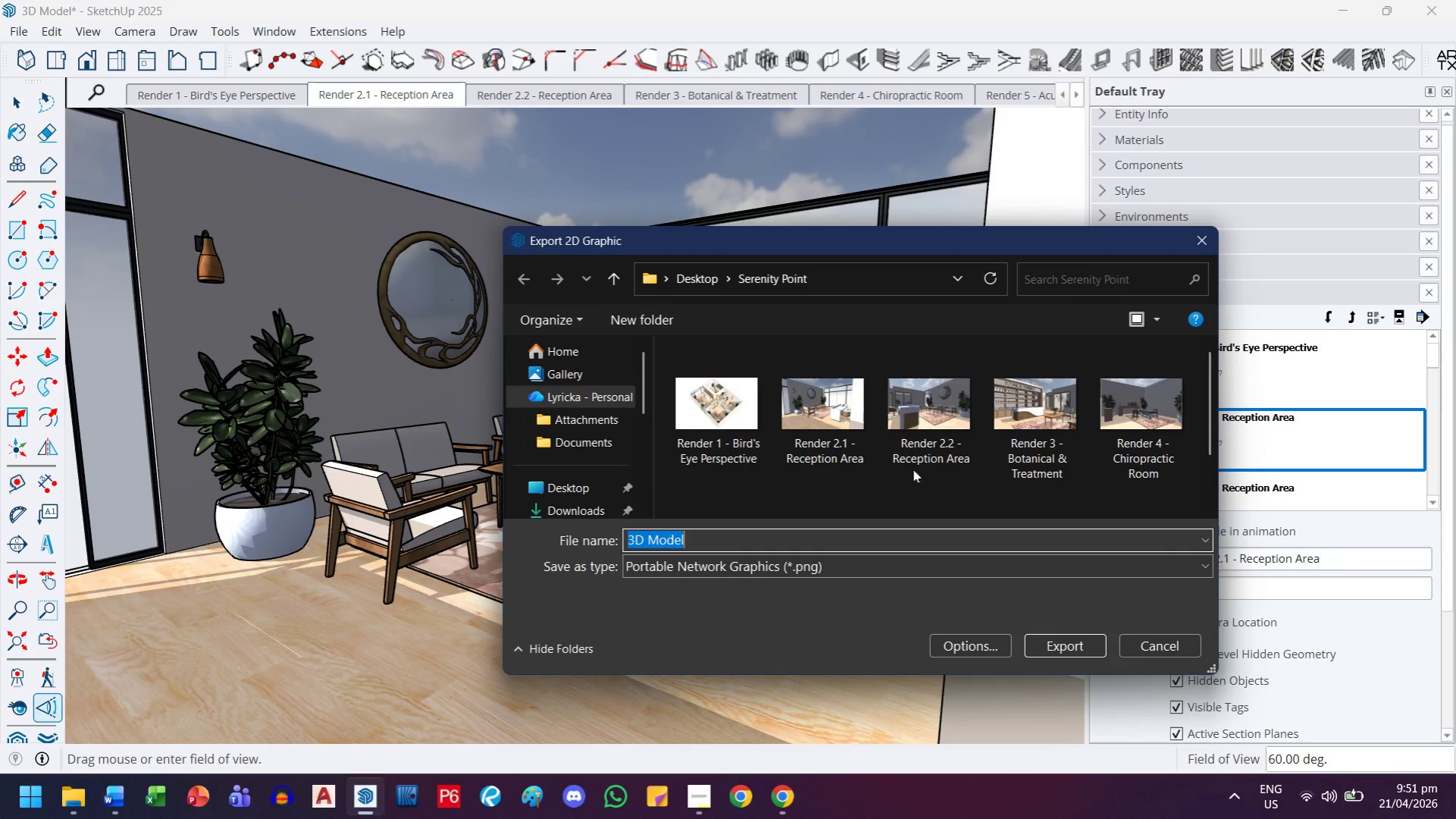 
left_click([863, 428])
 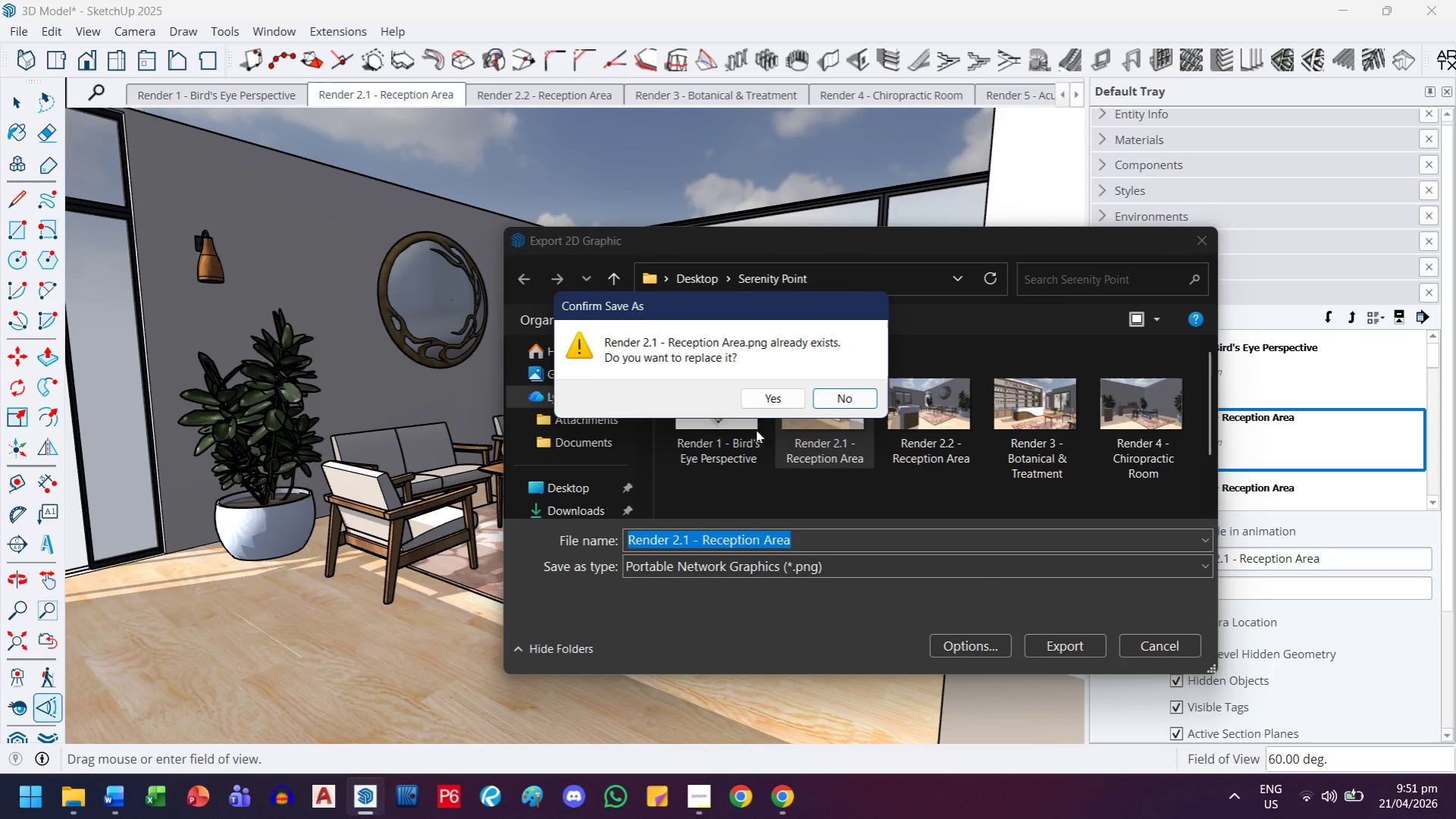 
left_click([766, 399])
 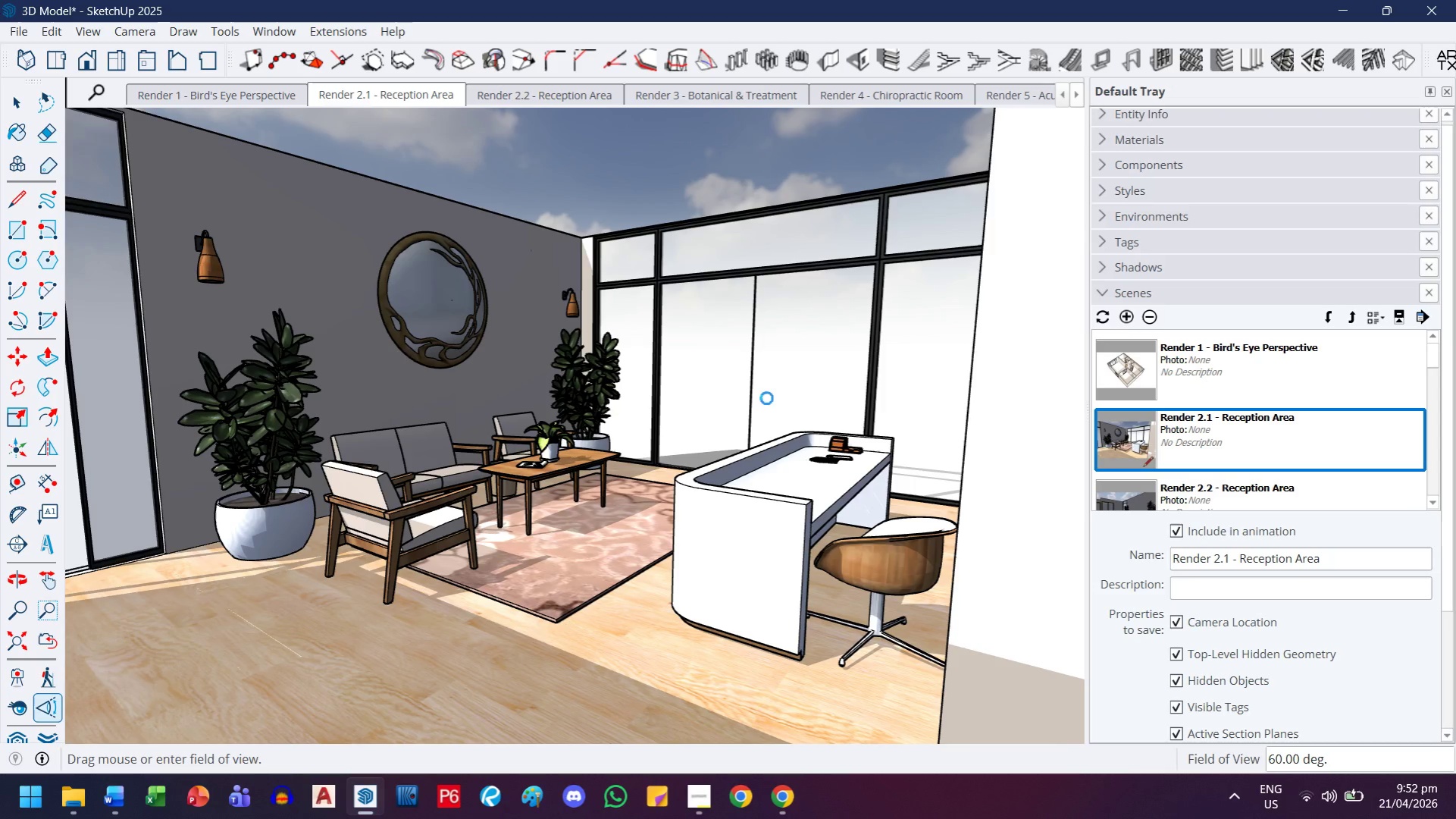 
wait(6.78)
 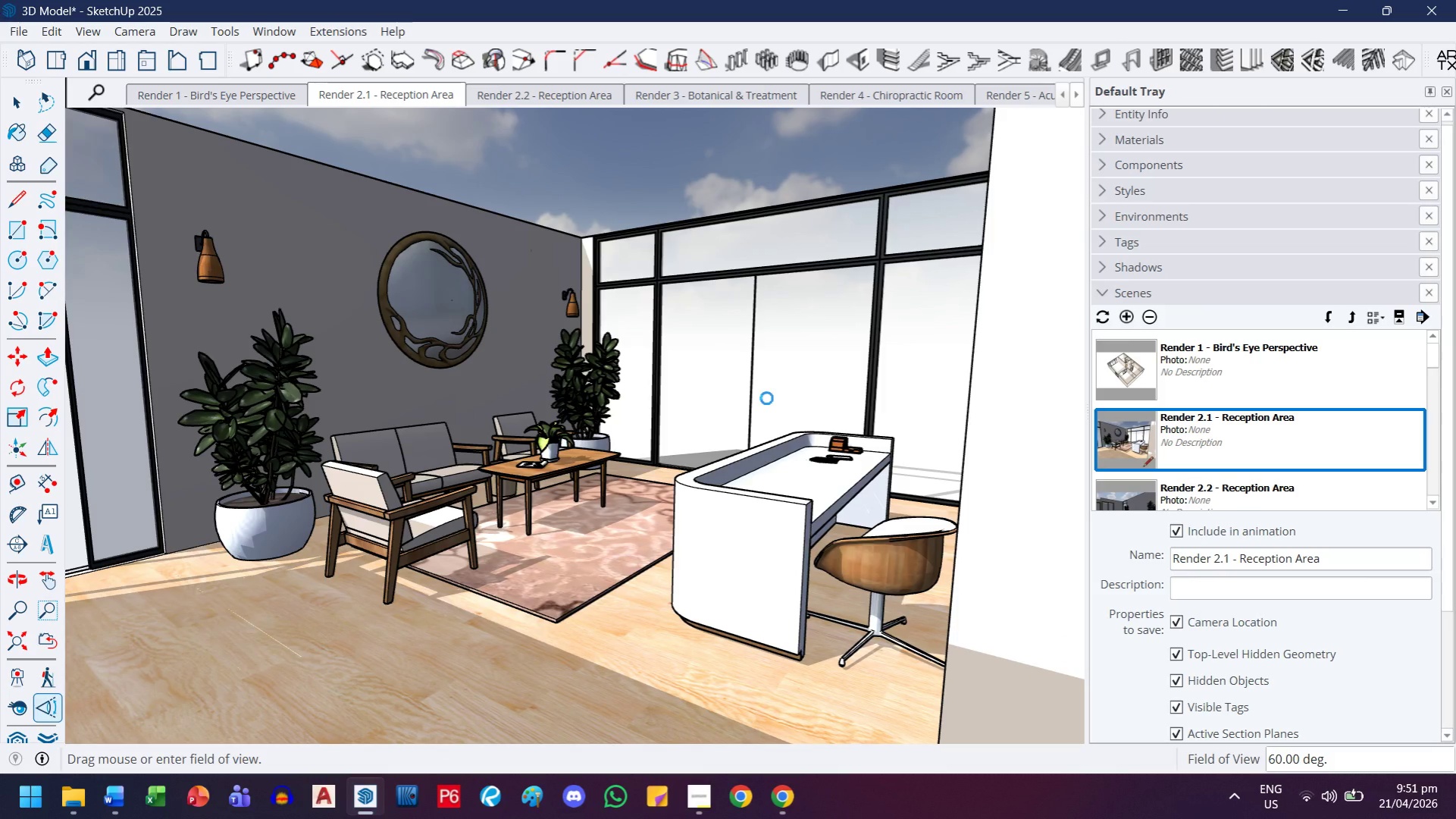 
double_click([516, 100])
 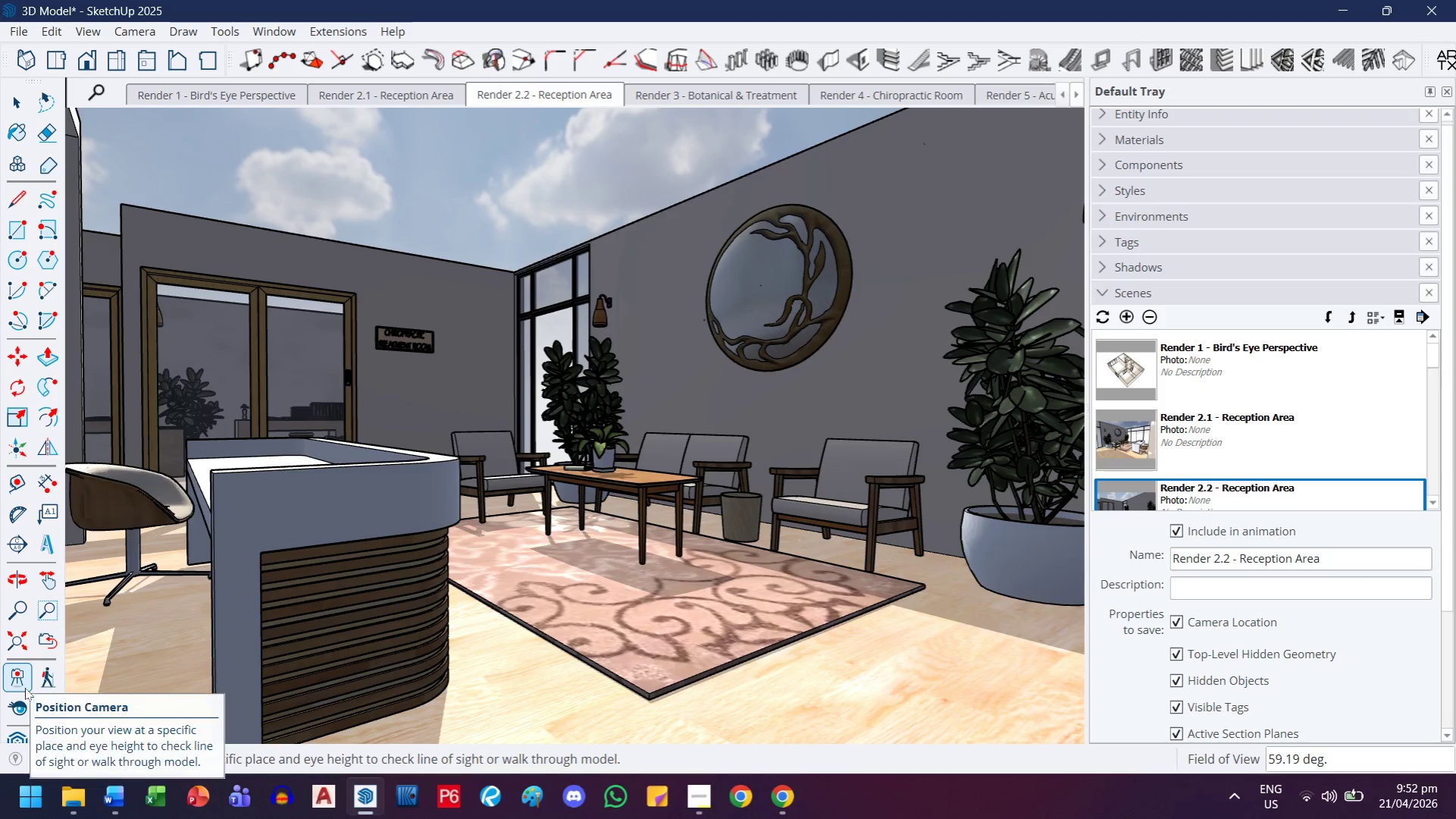 
wait(5.81)
 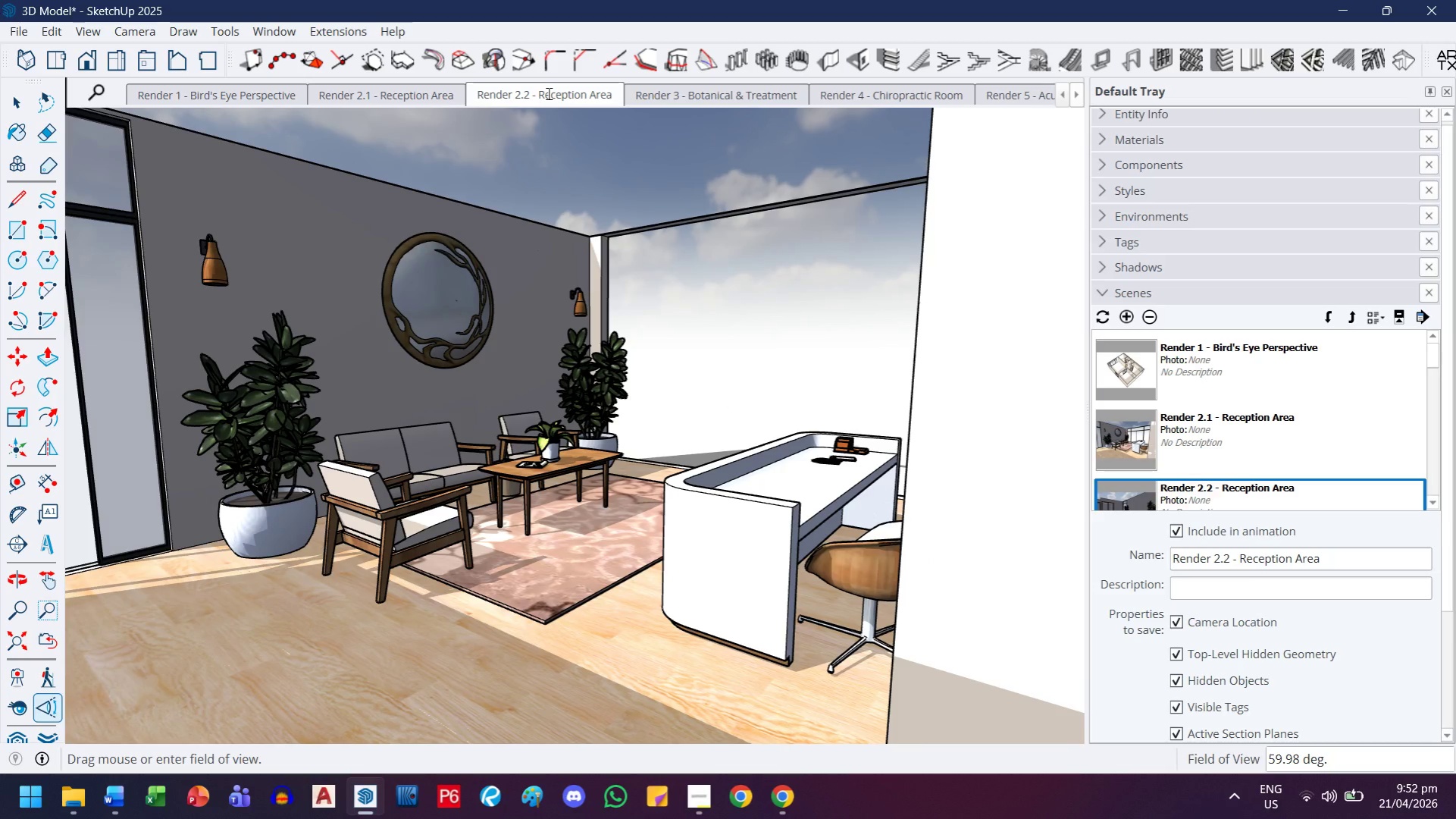 
left_click([22, 681])
 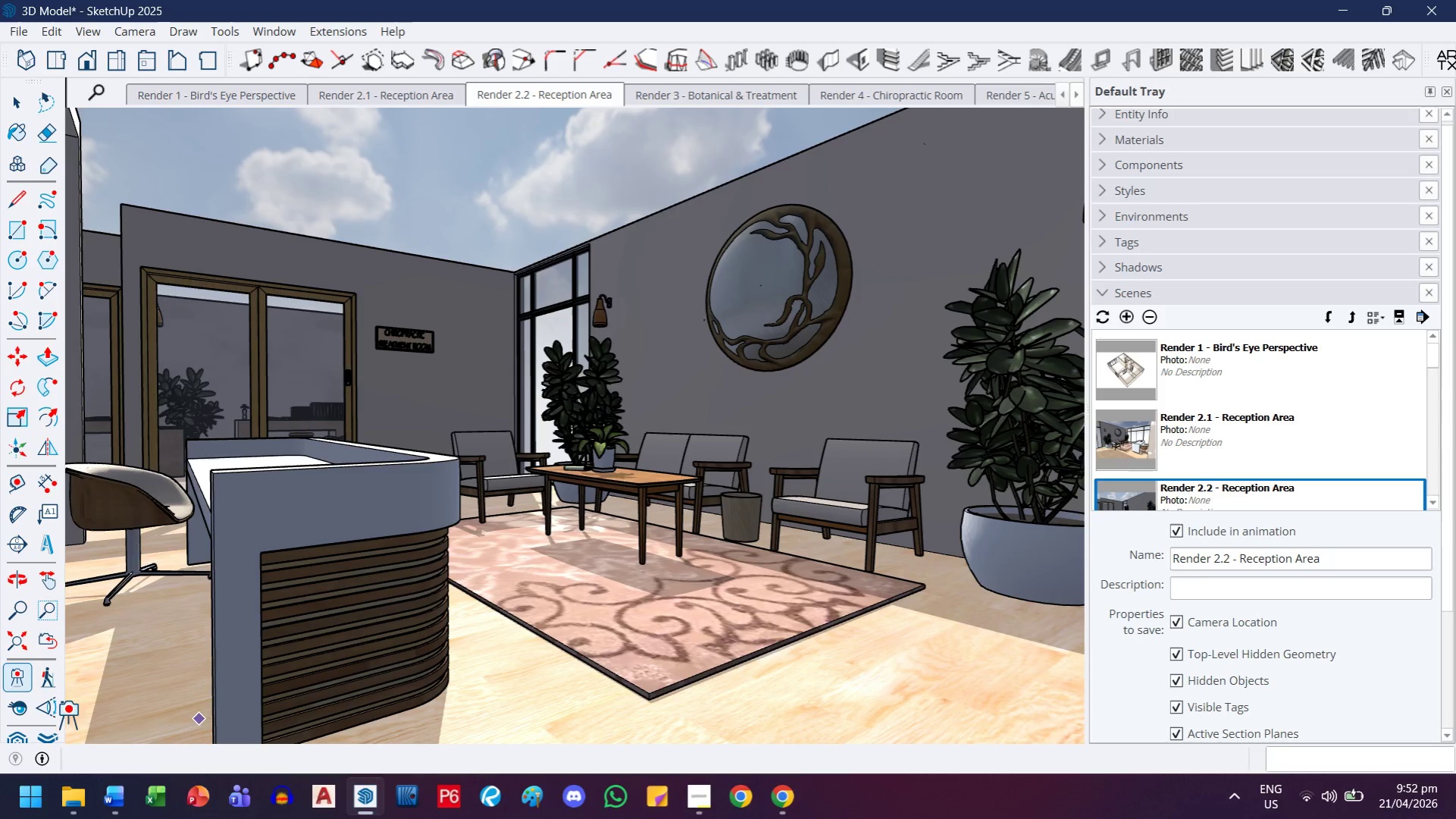 
left_click([11, 702])
 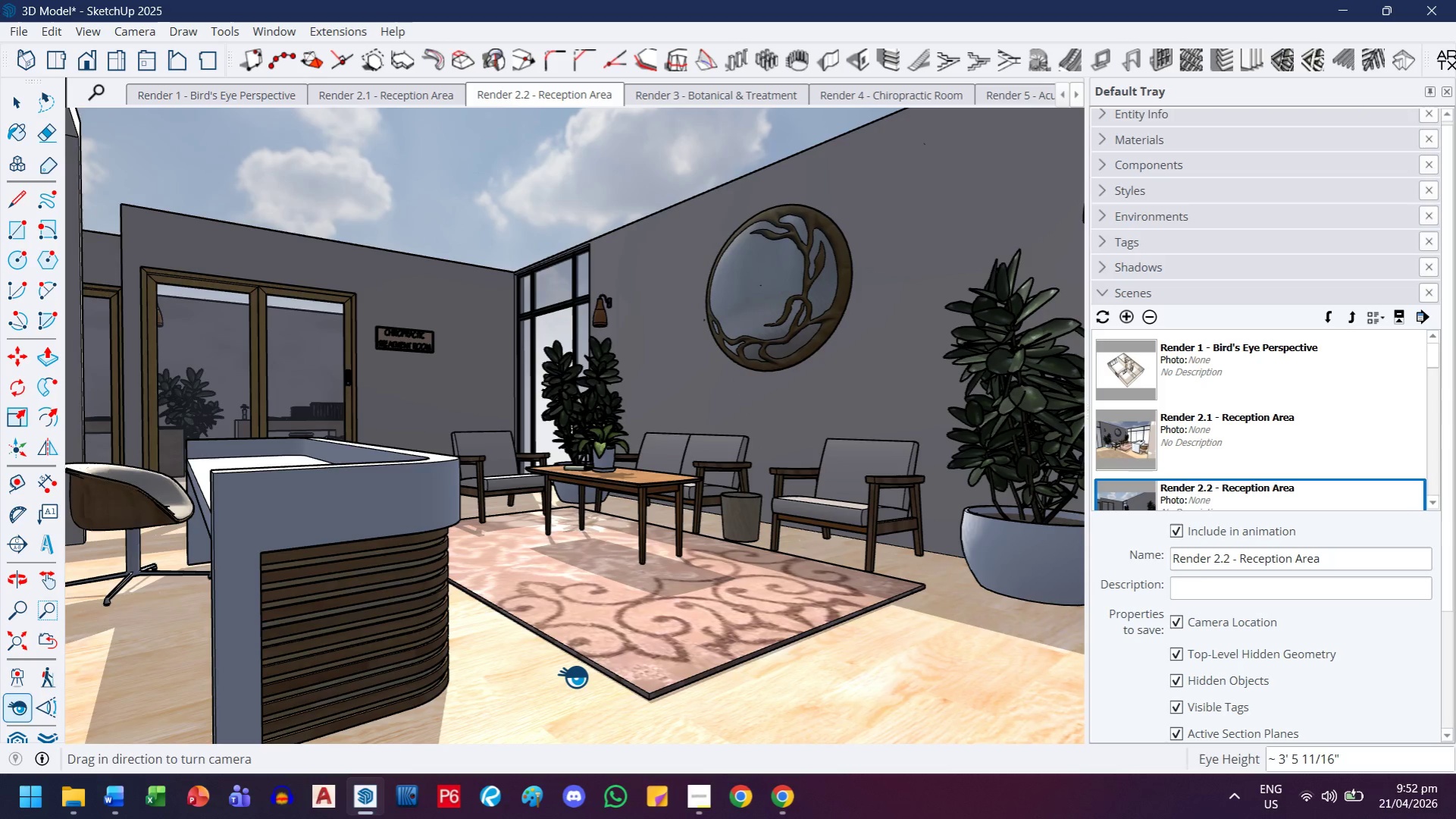 
key(5)
 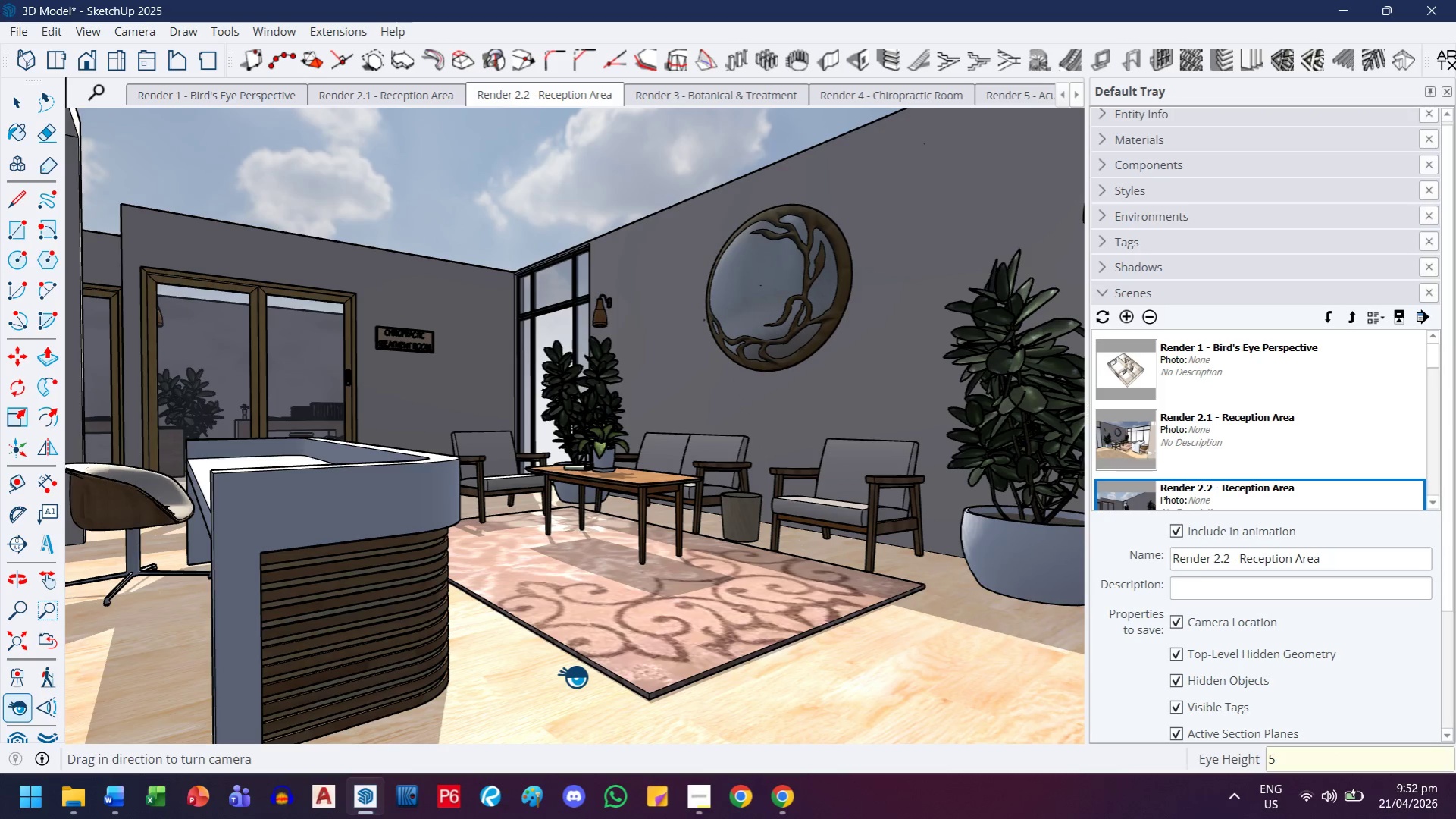 
key(Quote)
 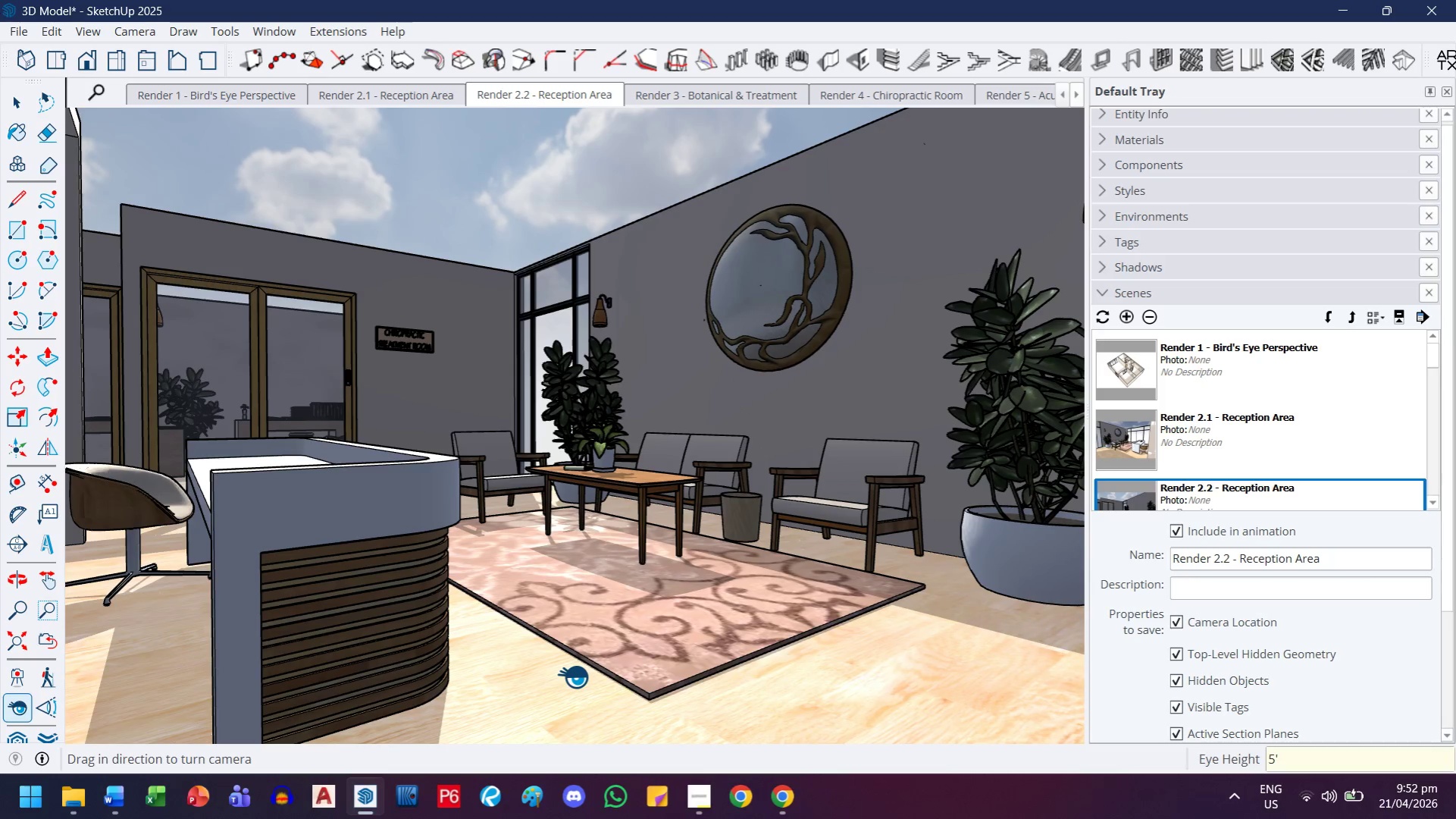 
key(Enter)
 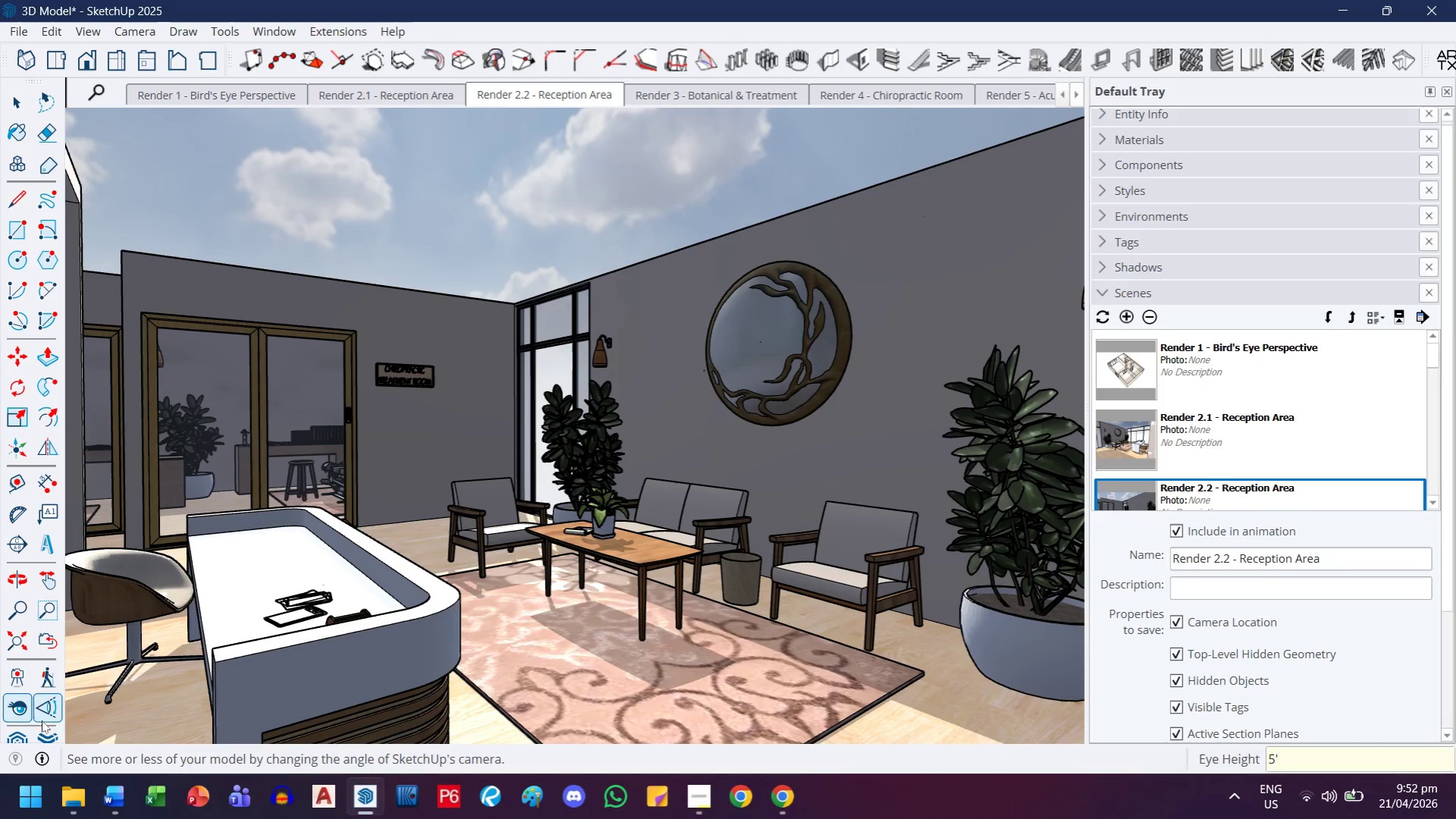 
left_click([42, 708])
 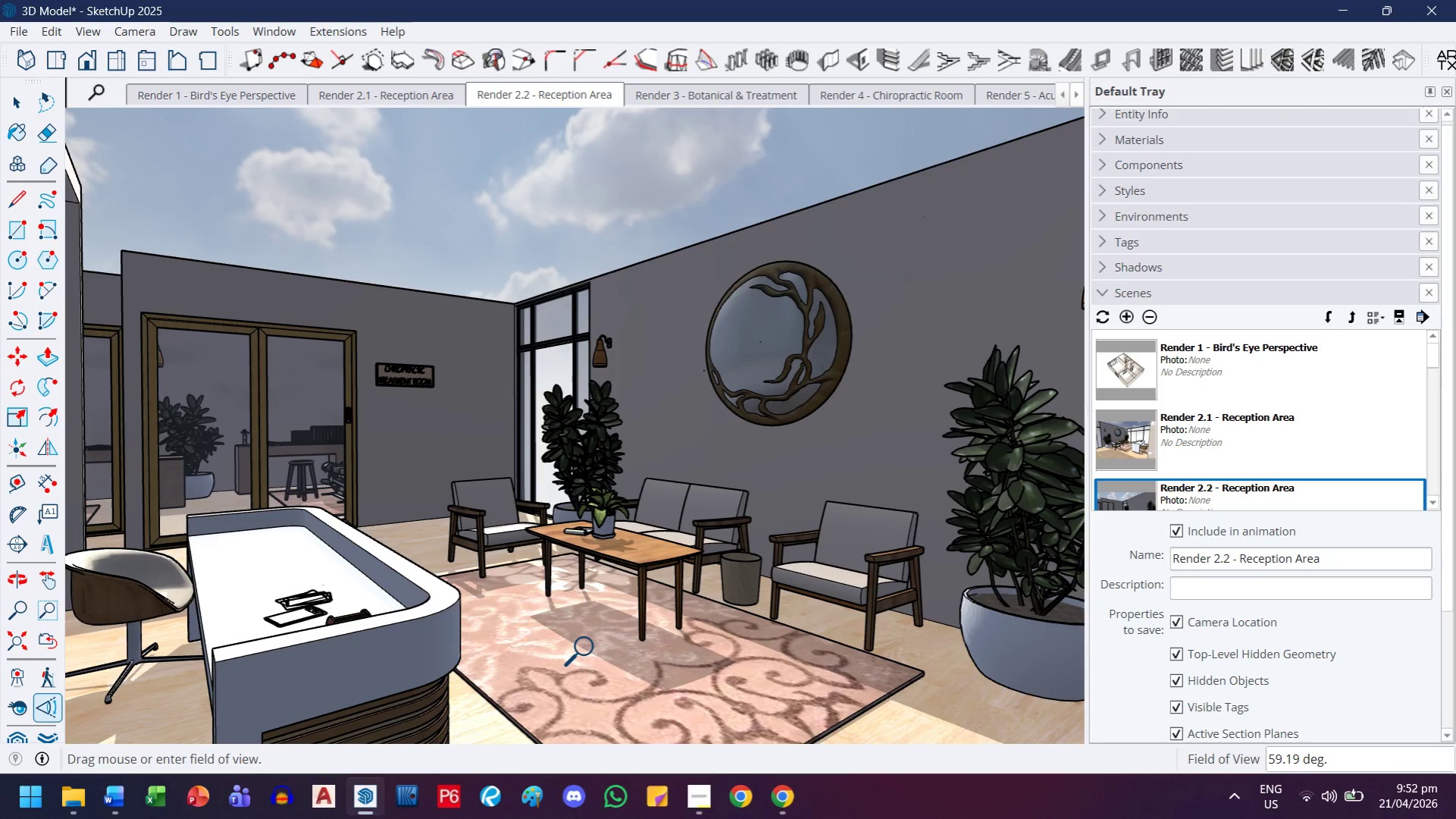 
type(60)
 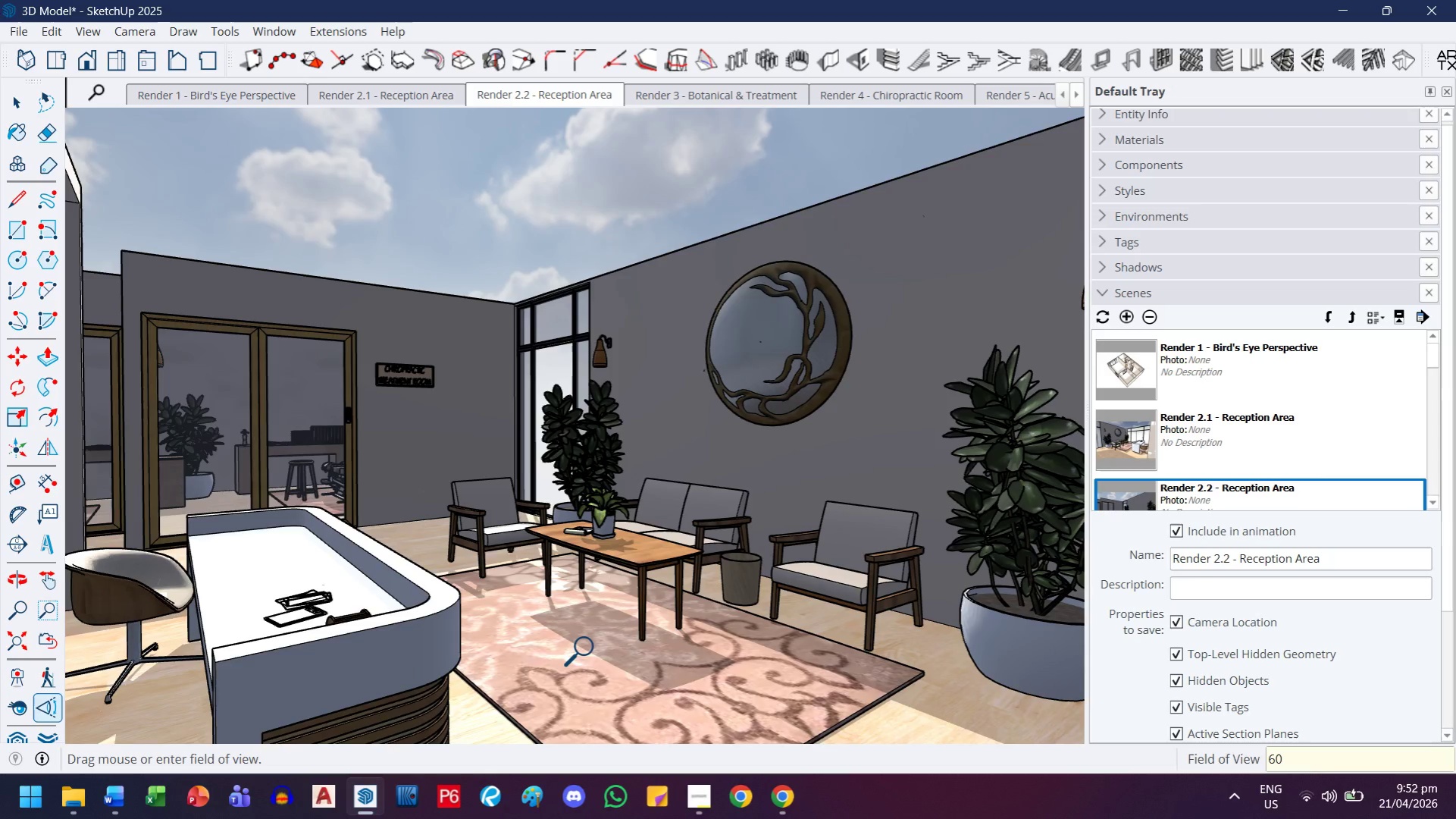 
key(Enter)
 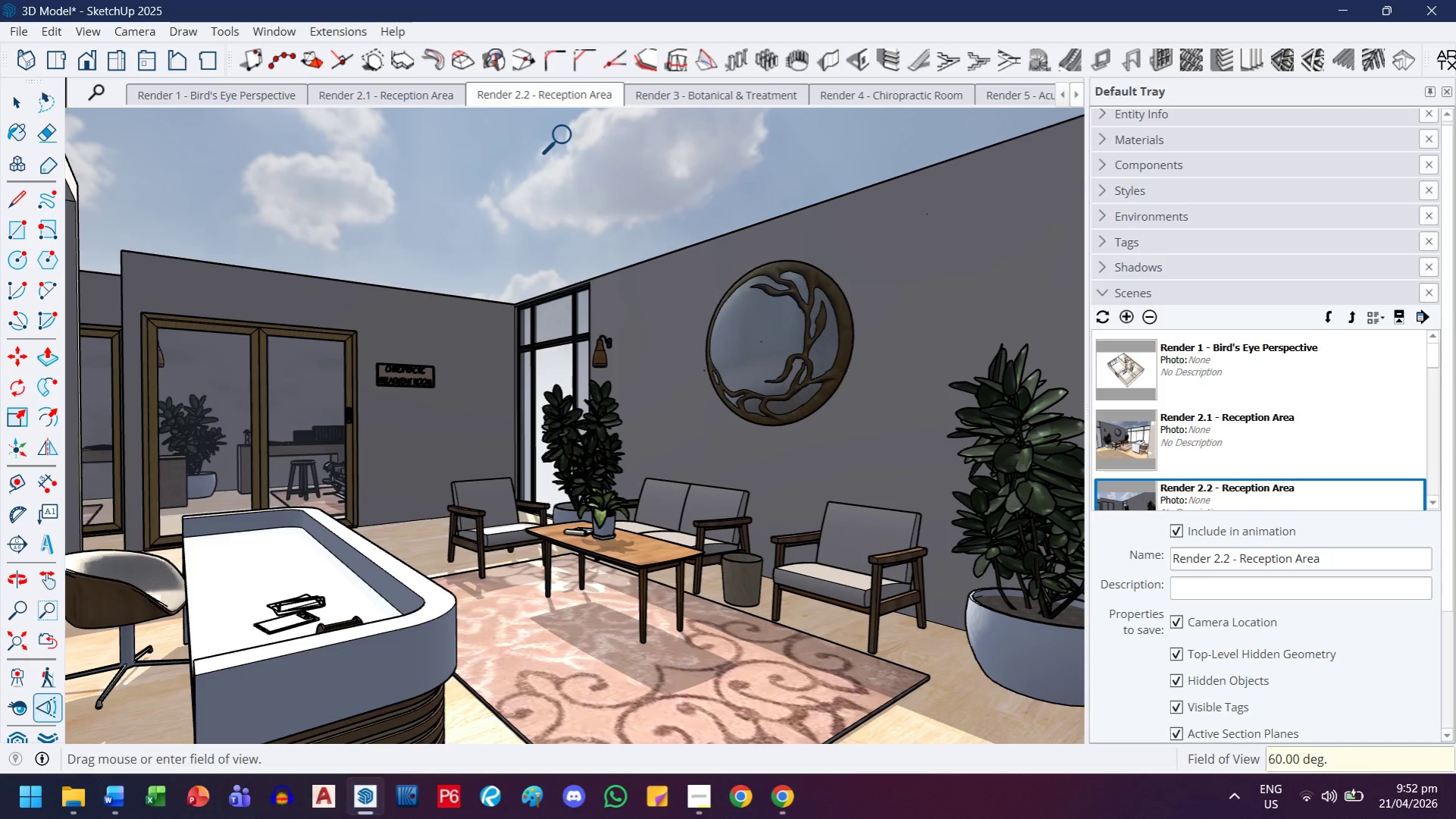 
right_click([580, 91])
 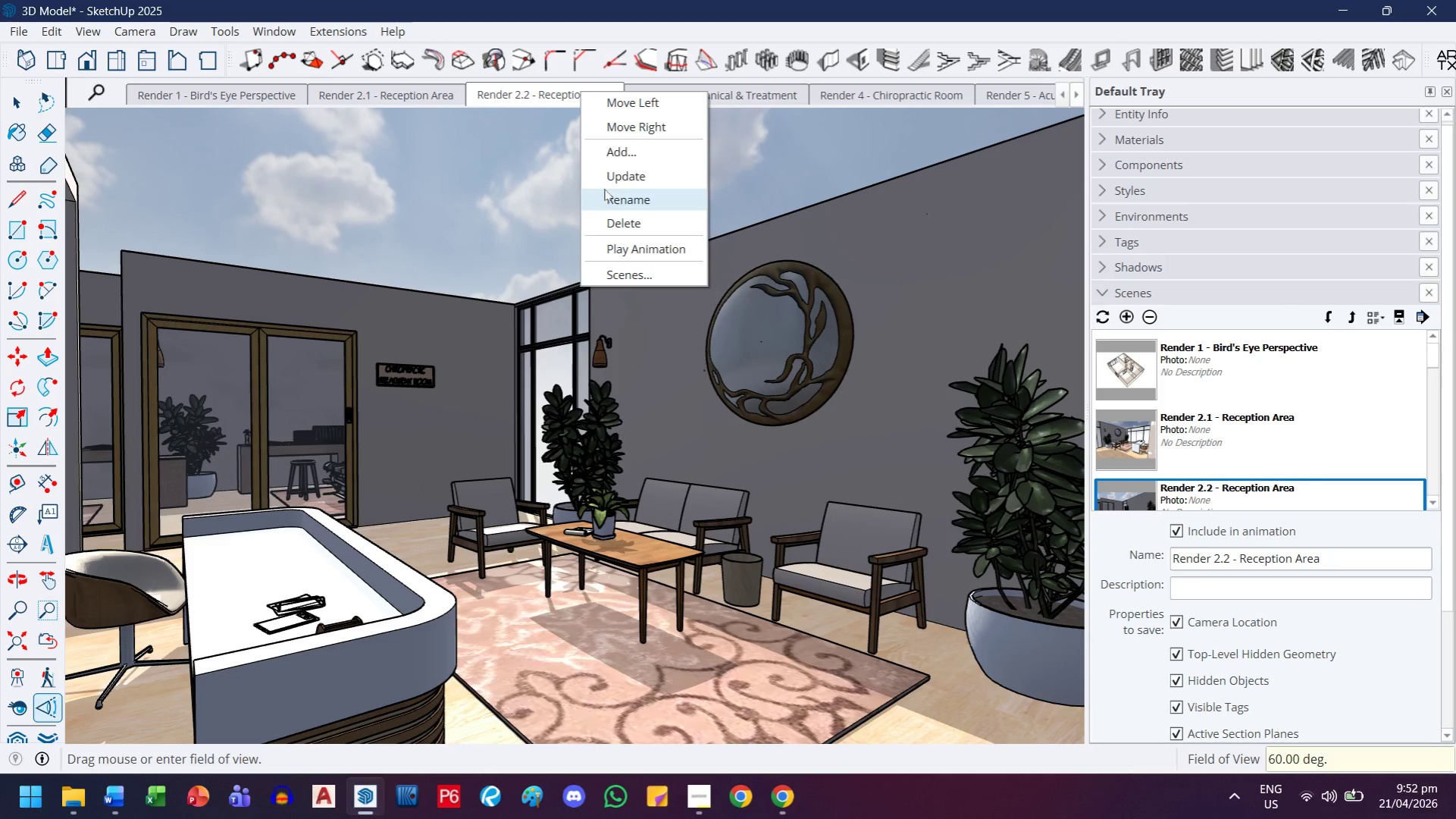 
left_click([609, 177])
 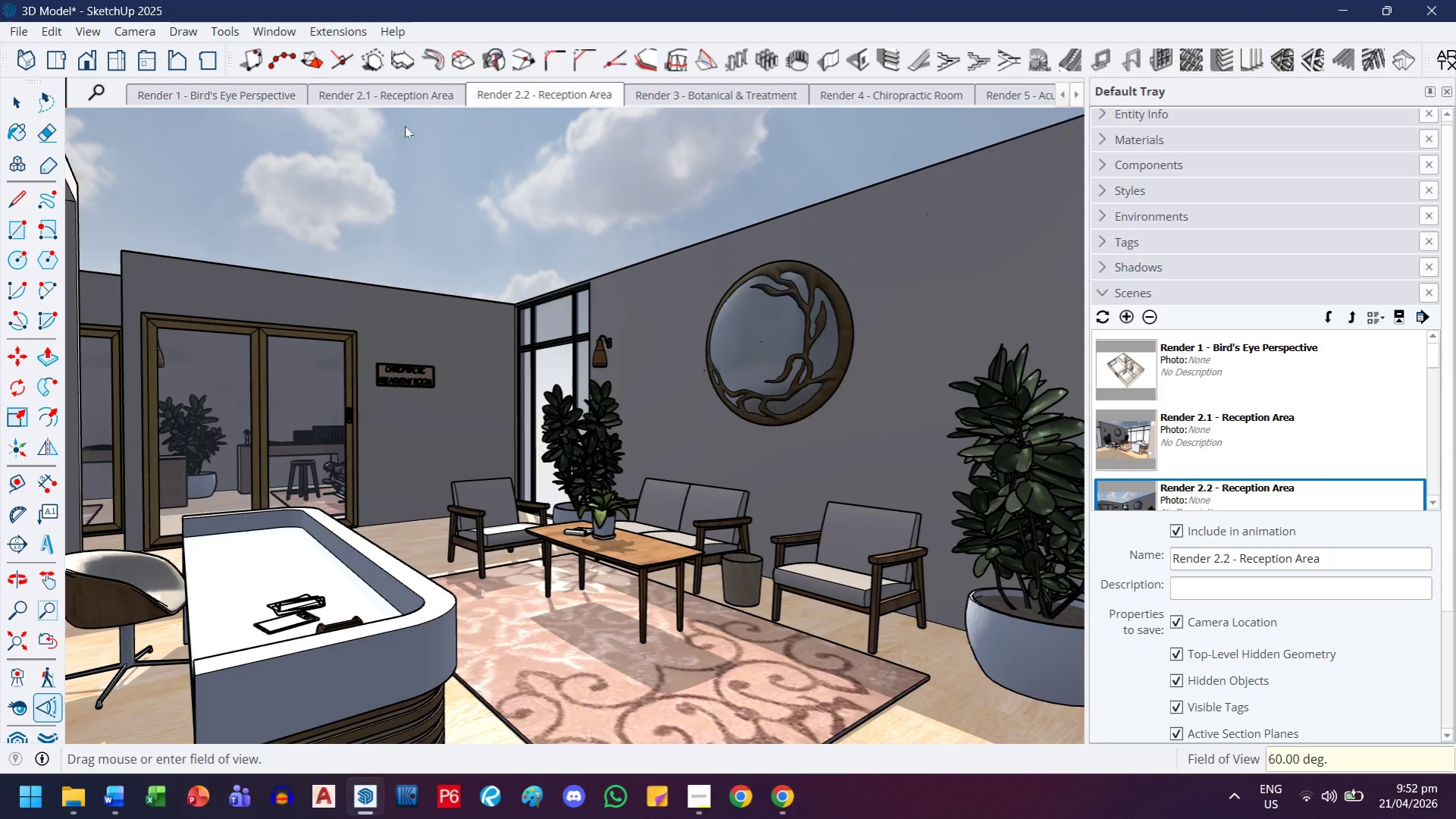 
double_click([371, 97])
 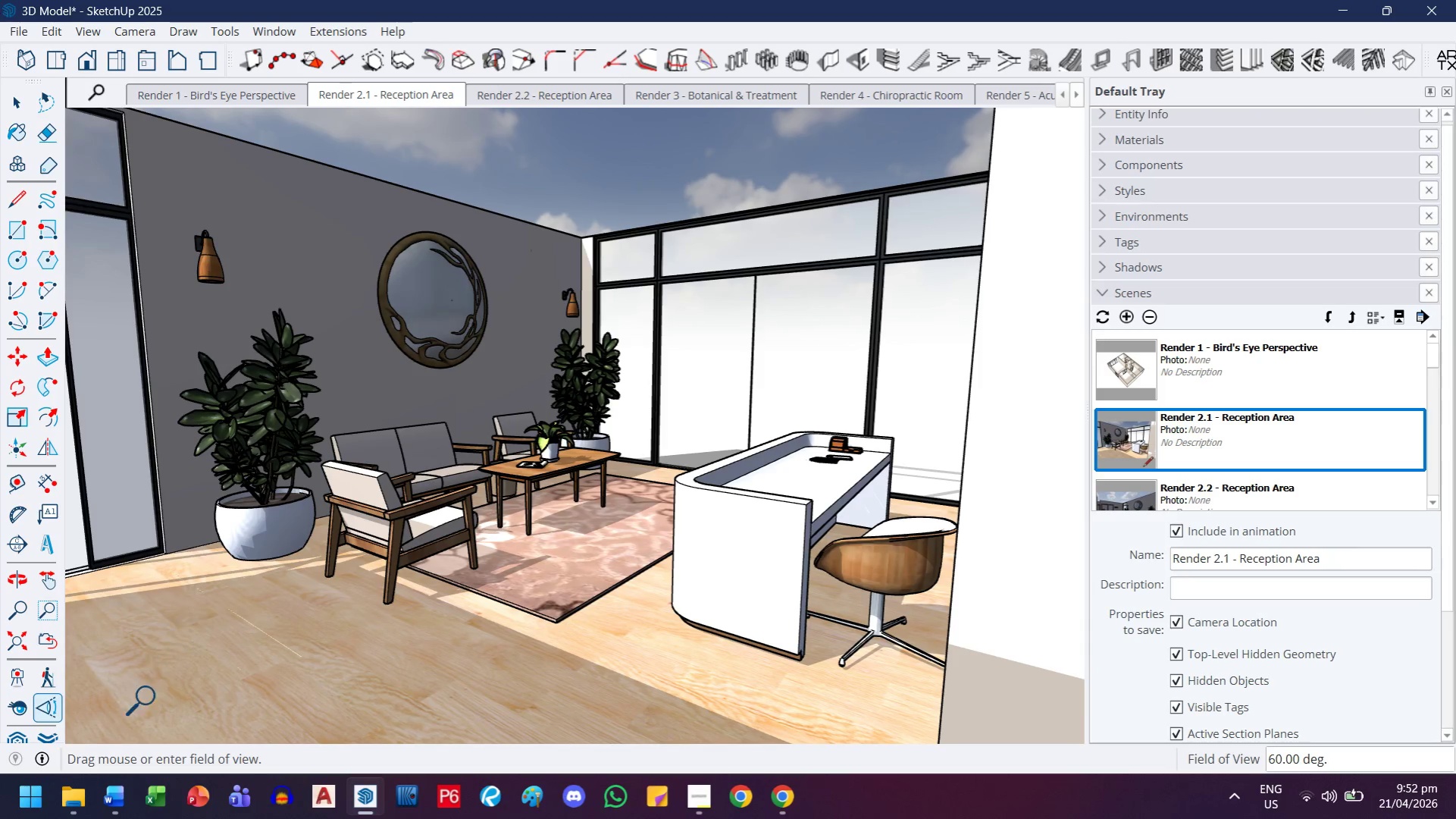 
left_click([26, 711])
 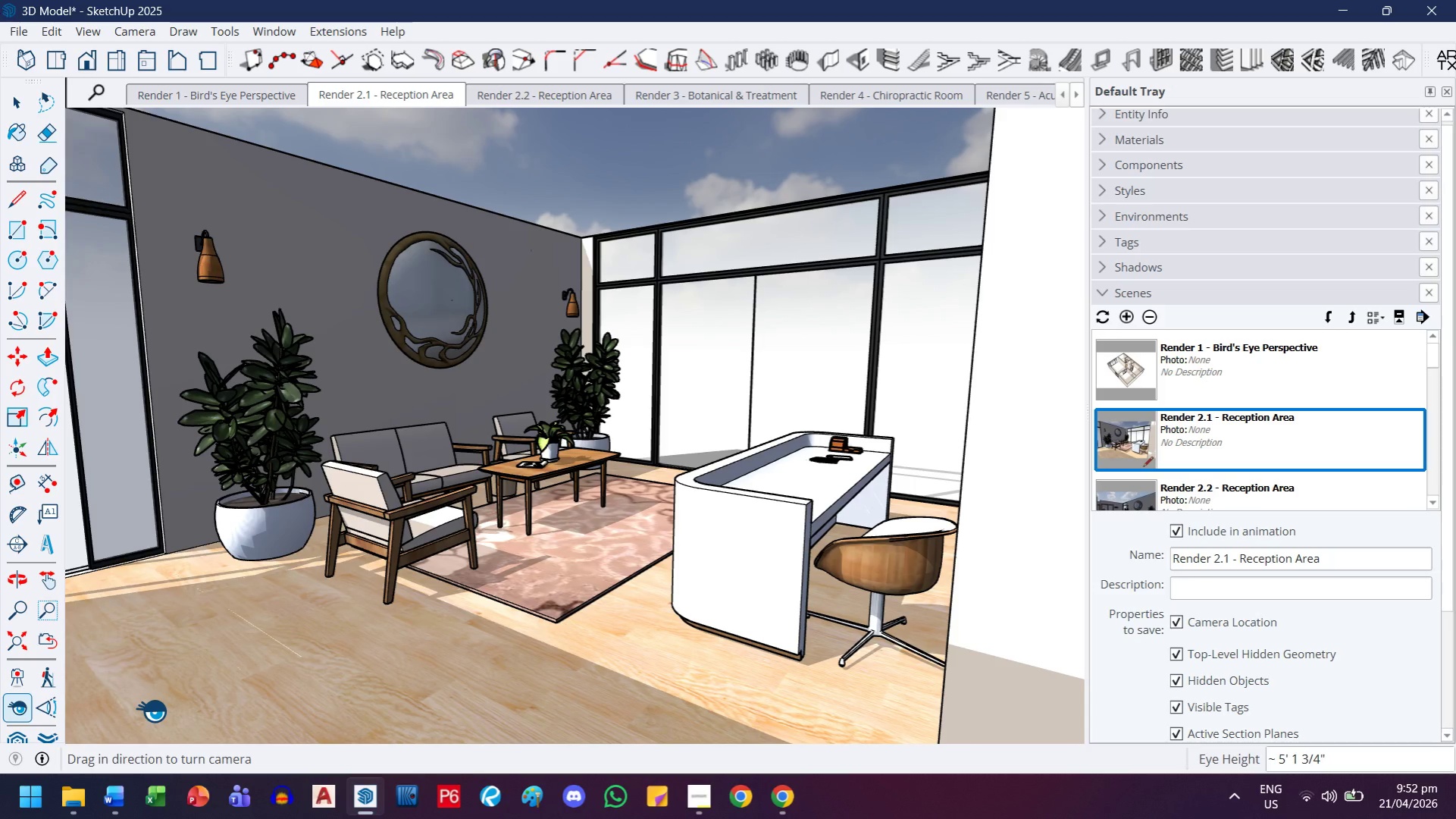 
key(5)
 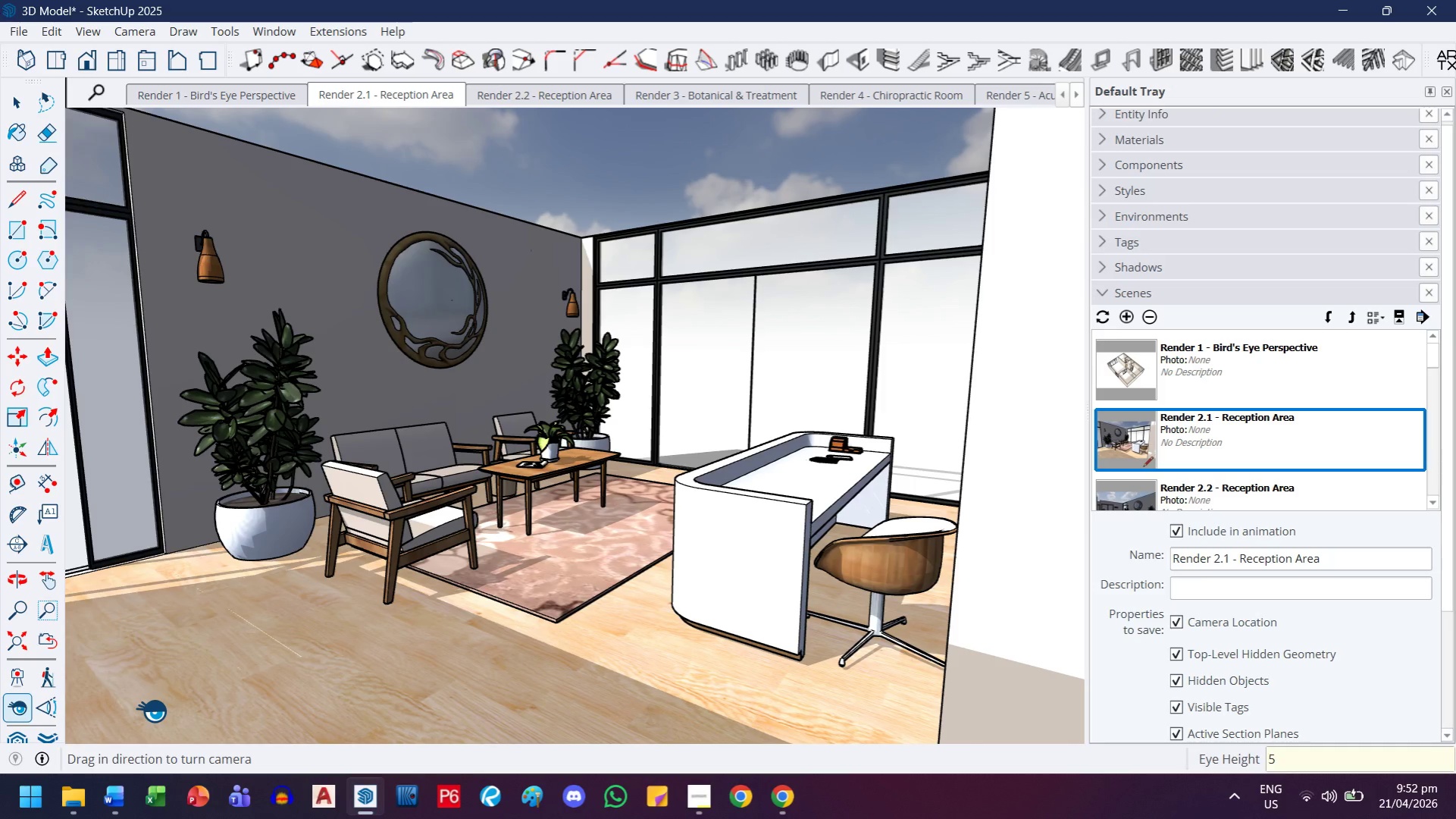 
key(Quote)
 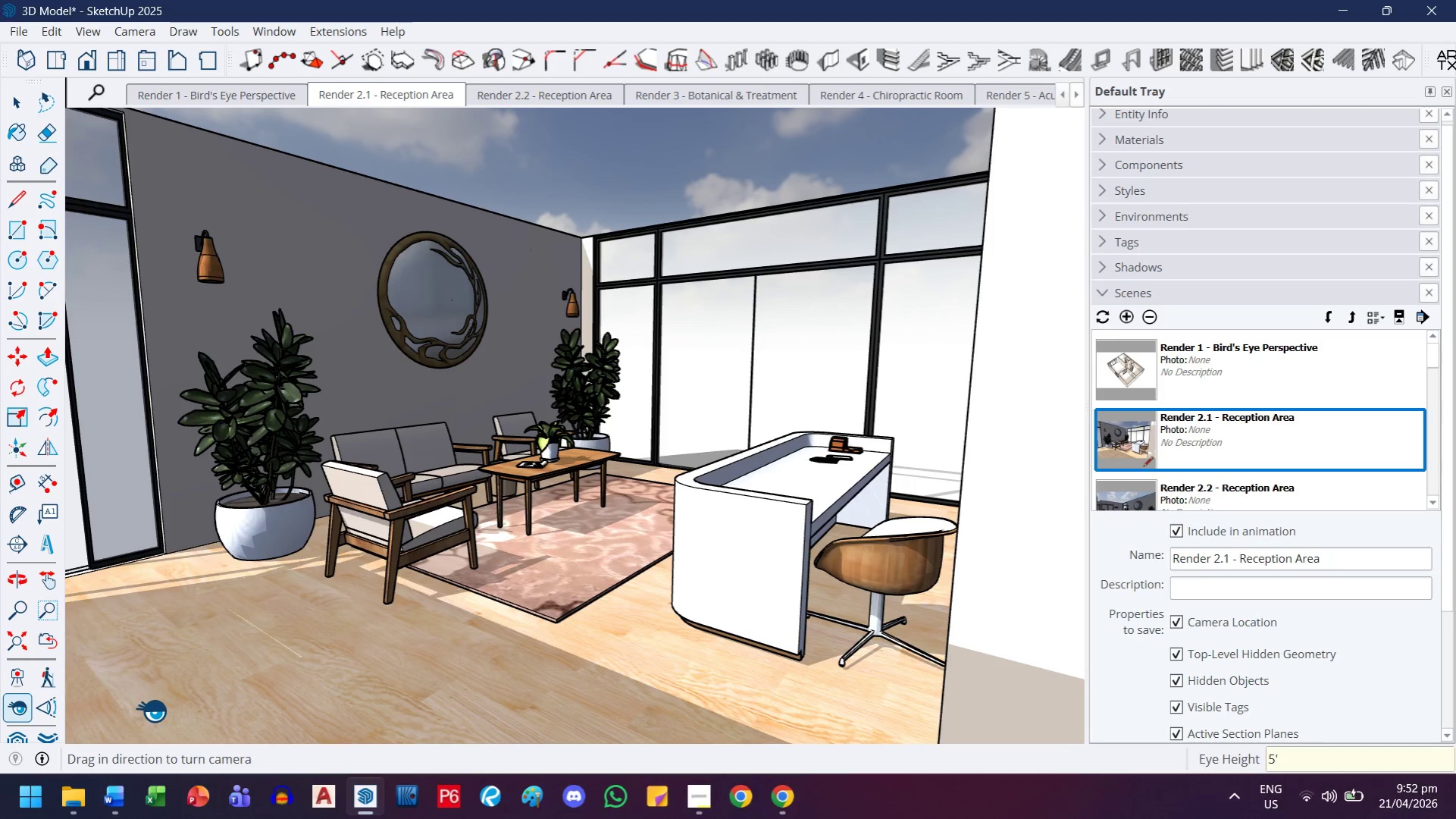 
key(Enter)
 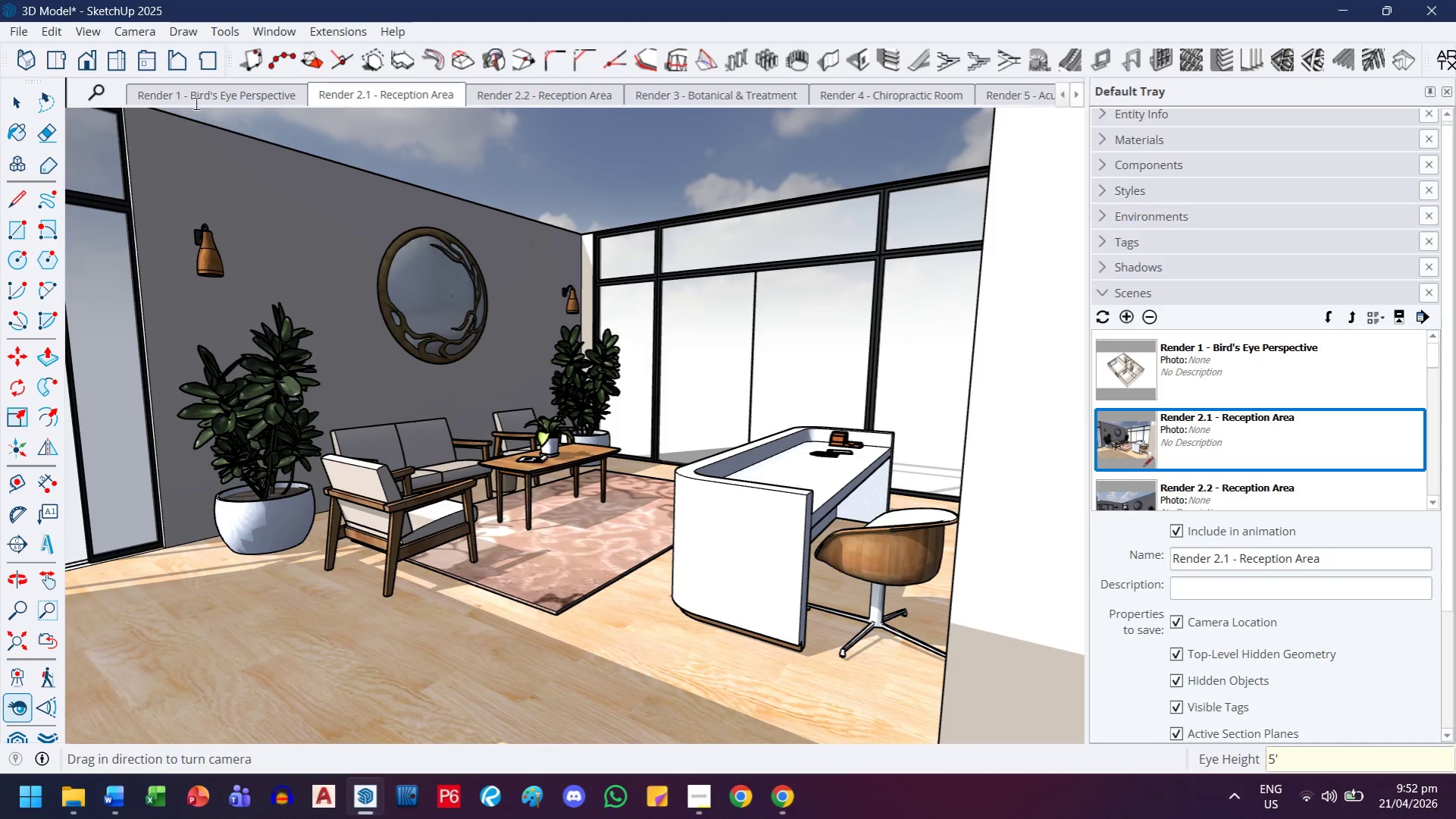 
right_click([348, 101])
 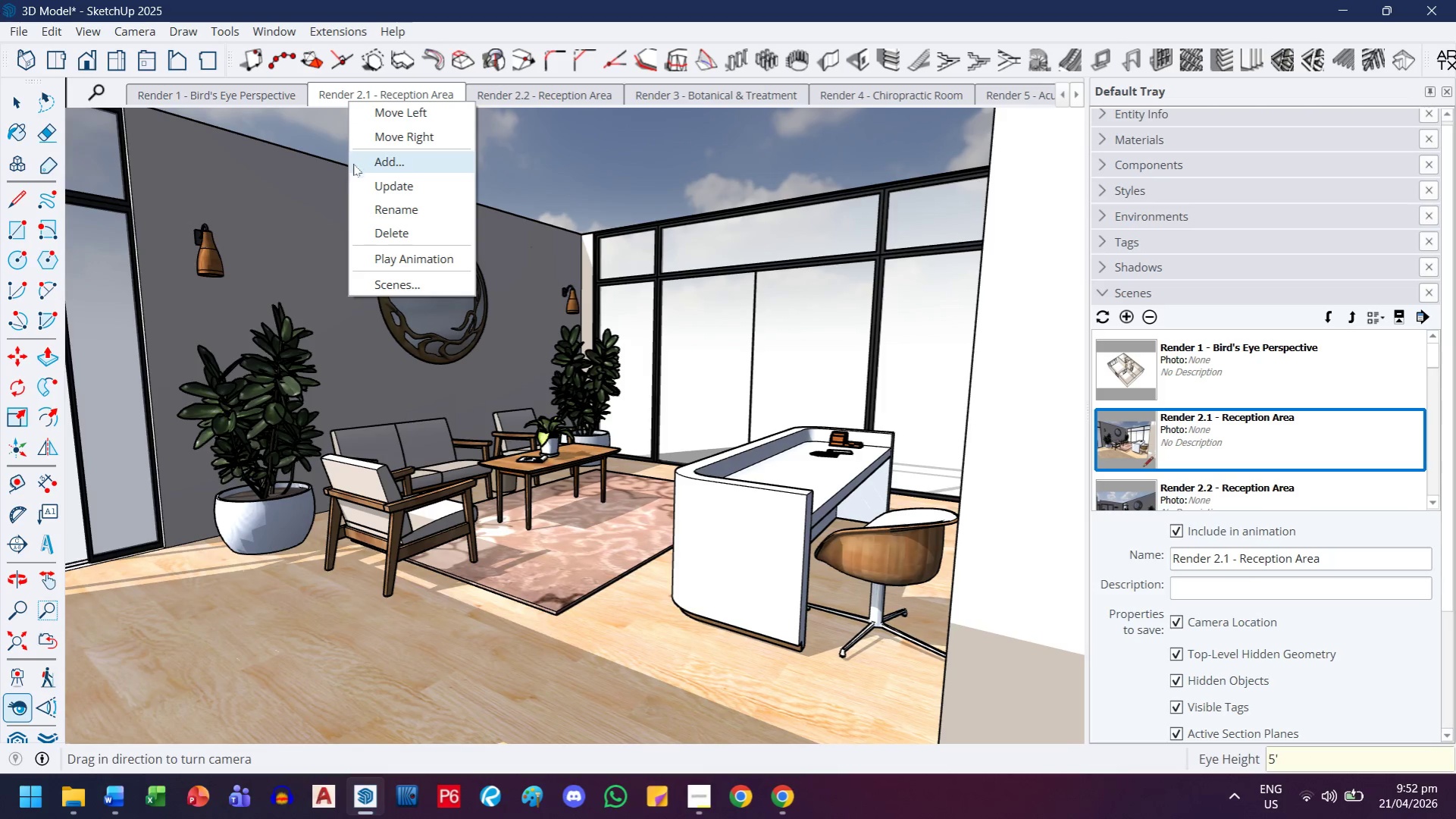 
left_click([355, 178])
 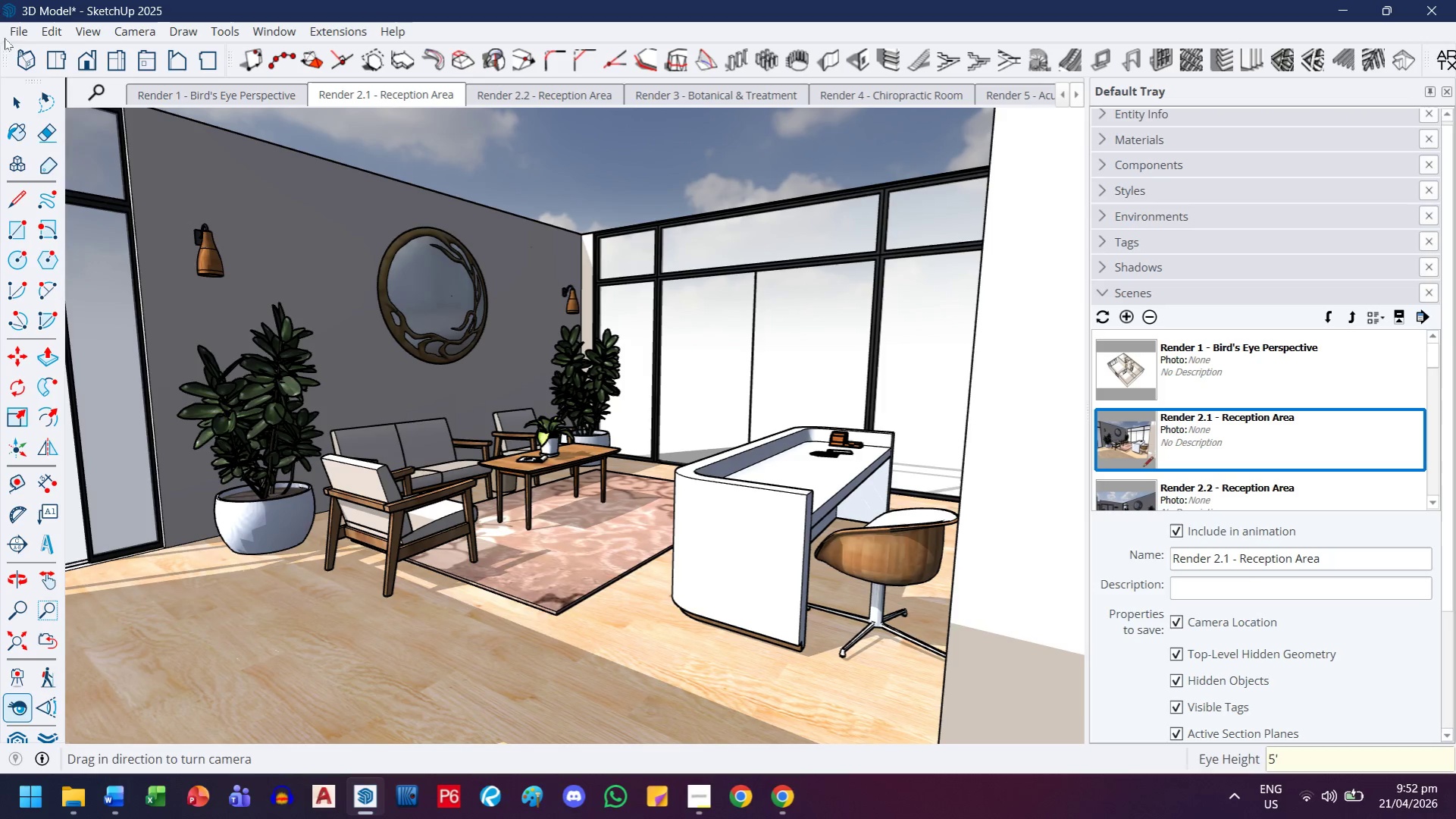 
left_click([14, 33])
 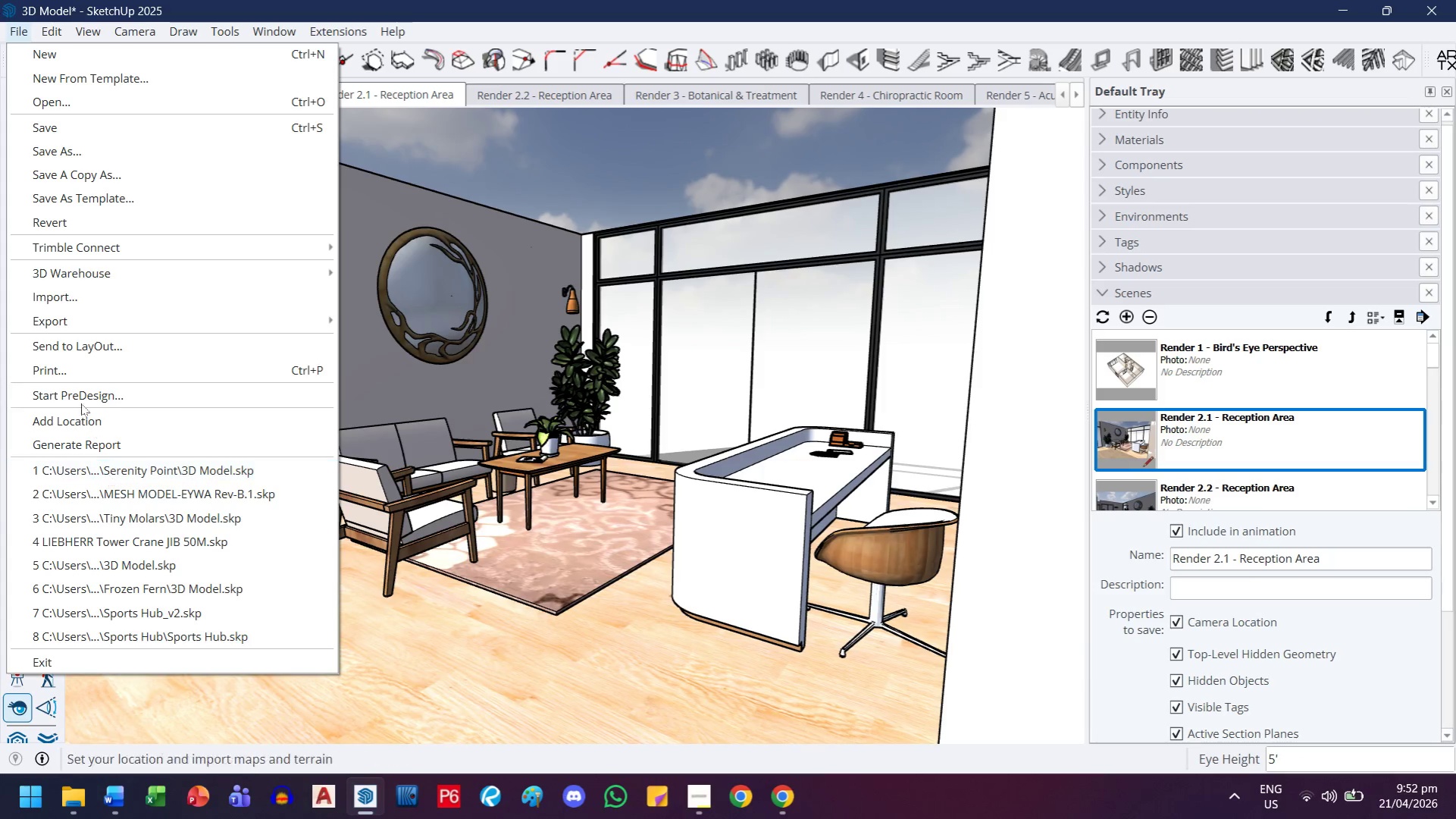 
left_click([104, 318])
 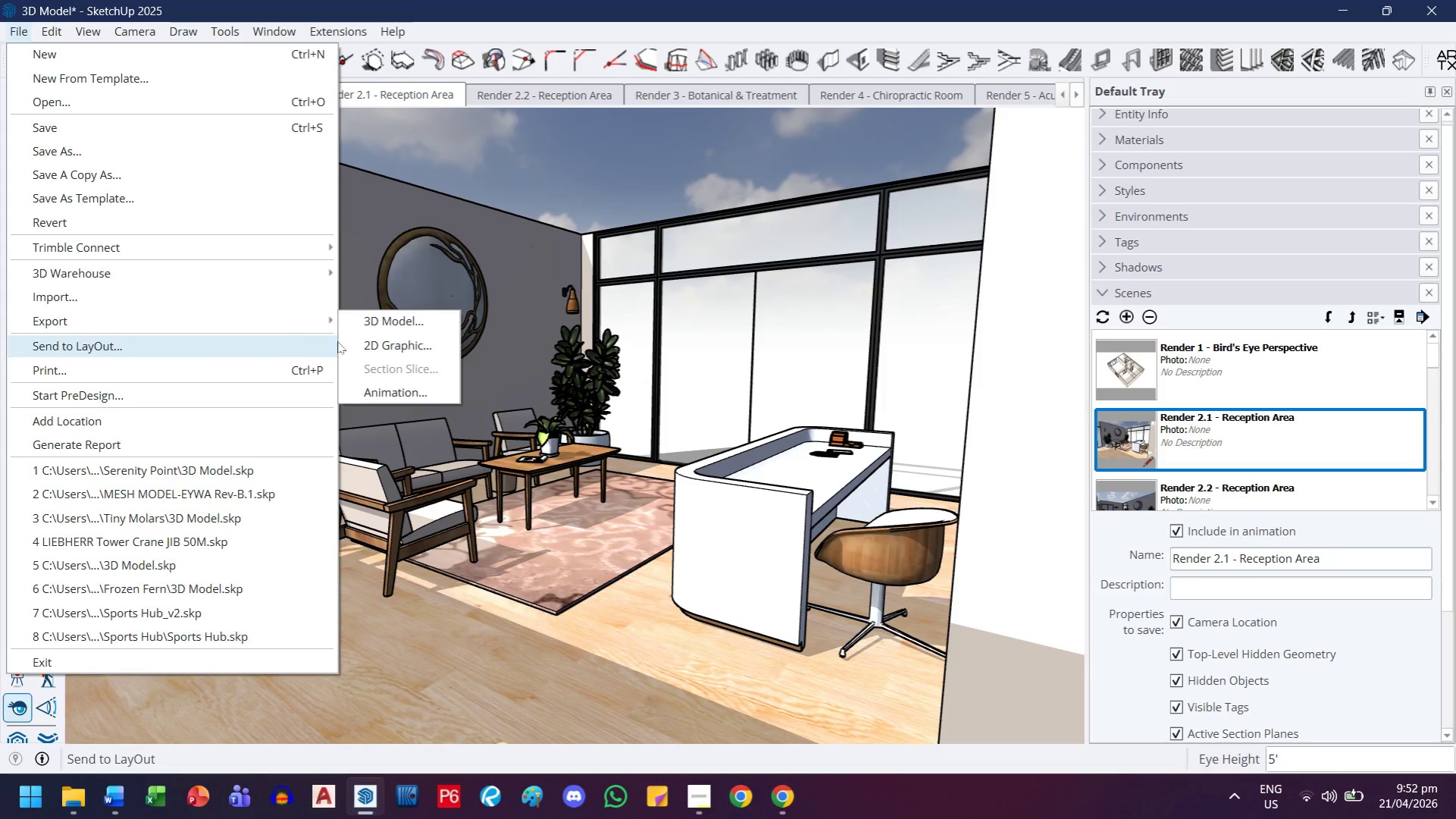 
left_click([346, 342])
 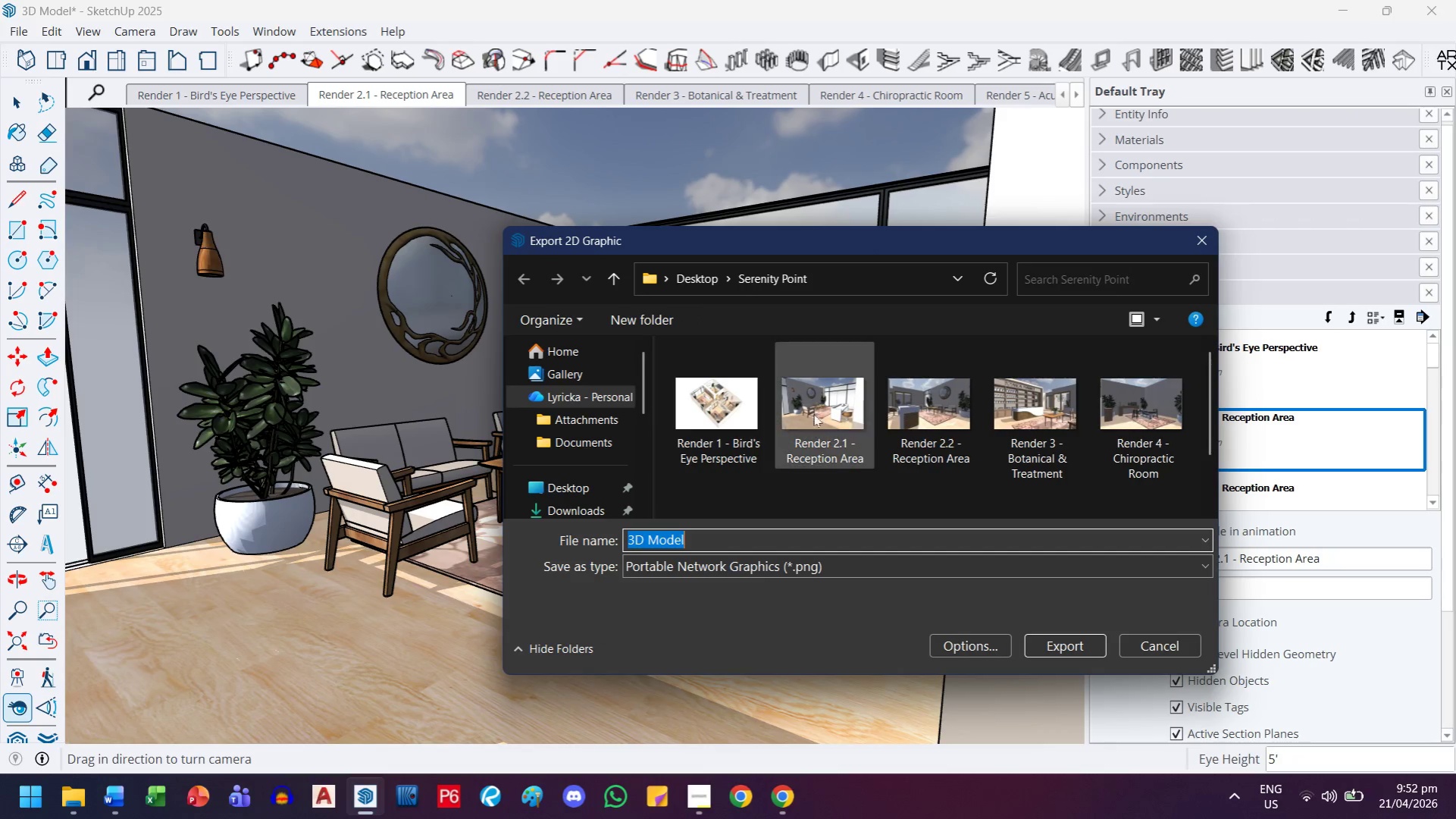 
left_click([804, 403])
 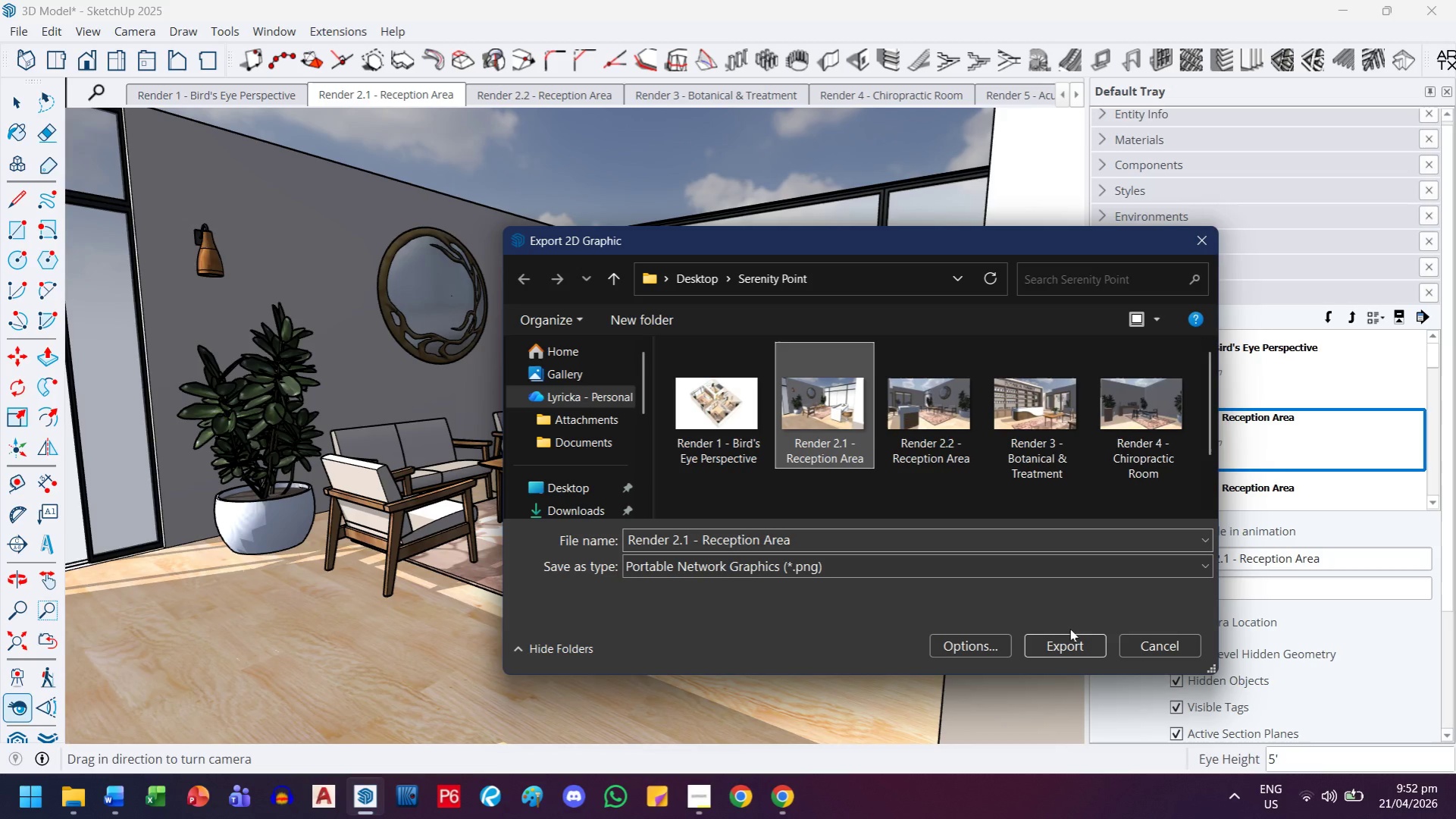 
left_click([1069, 644])
 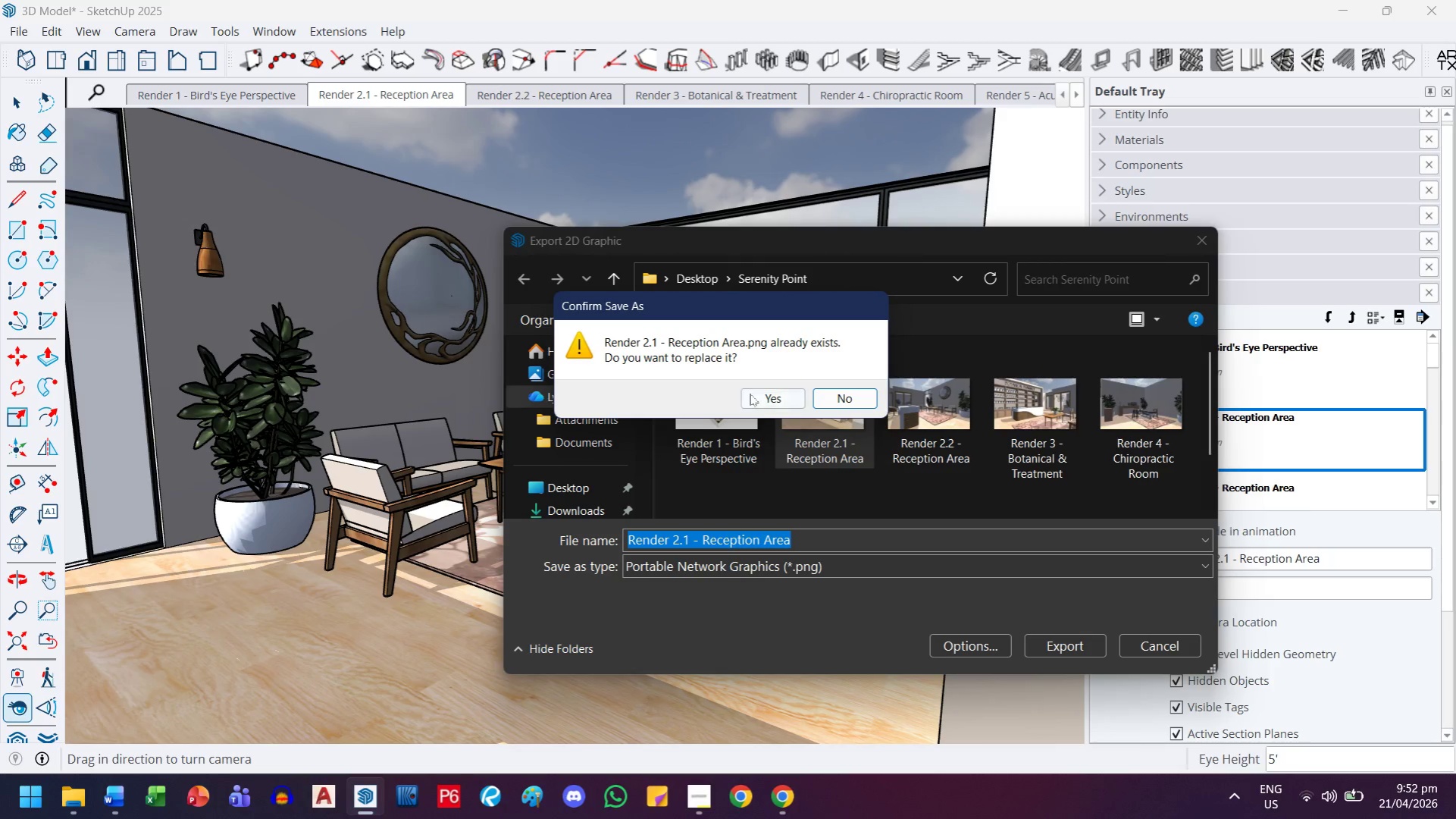 
left_click([756, 397])
 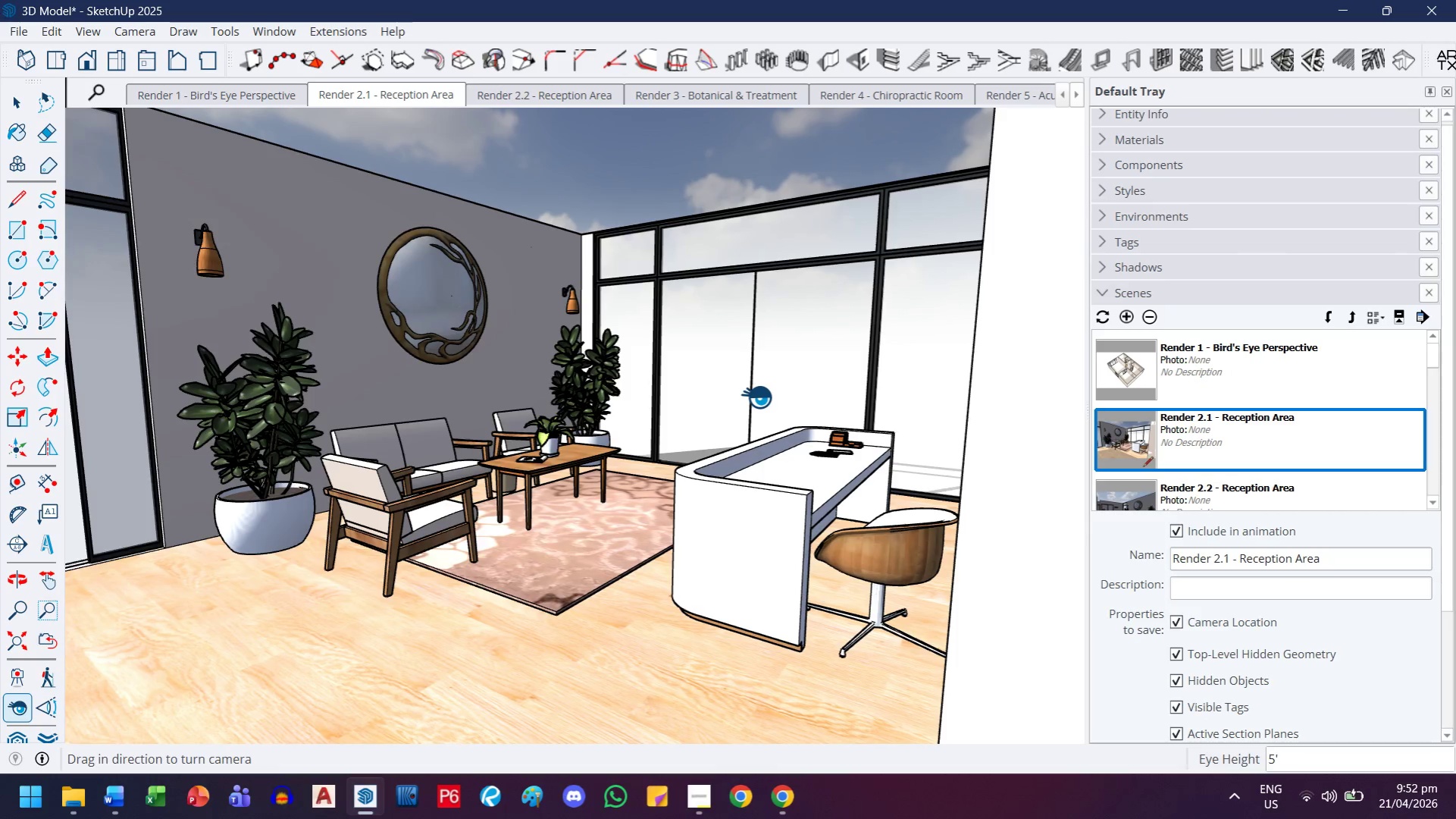 
wait(6.95)
 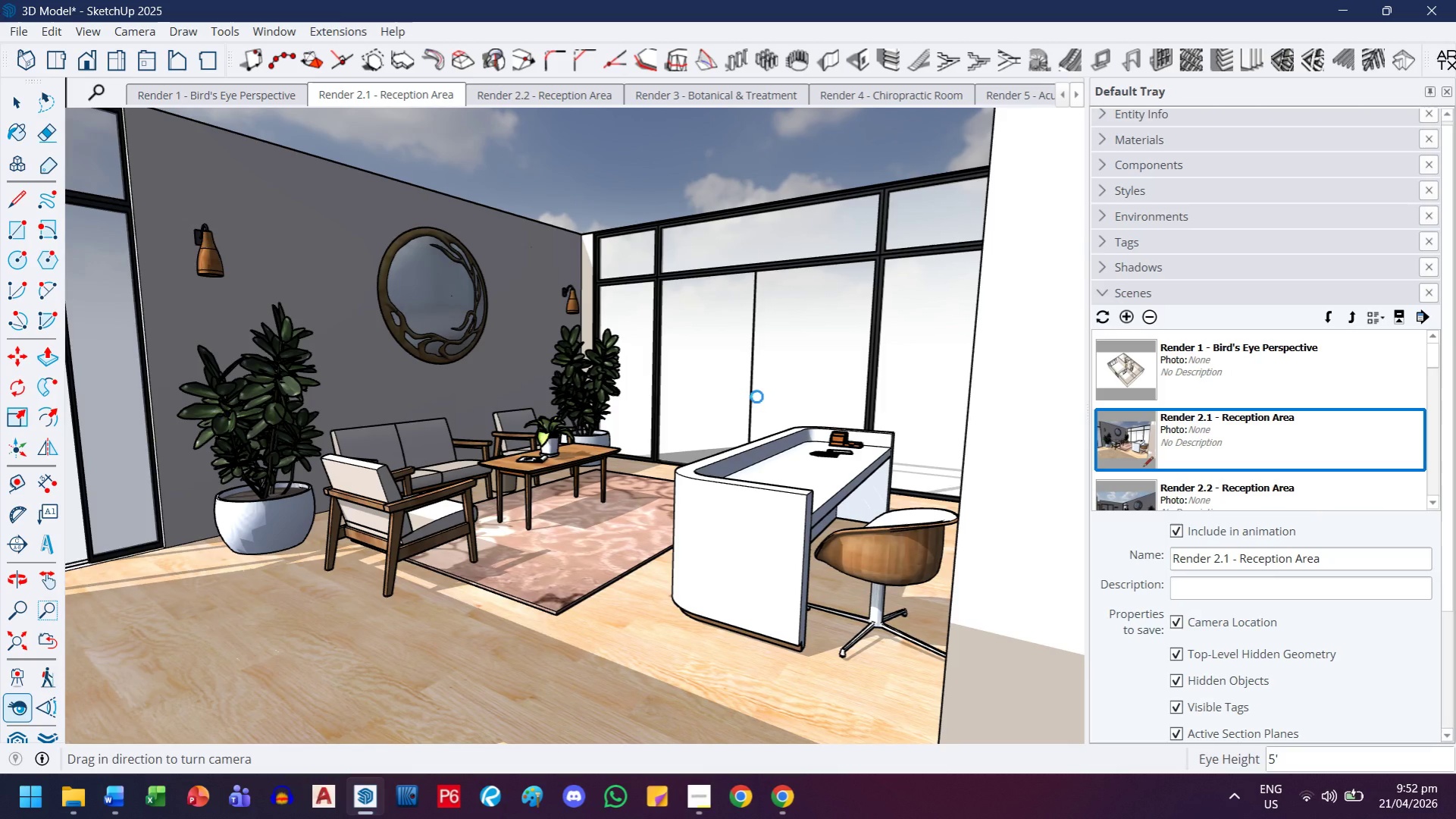 
left_click([526, 90])
 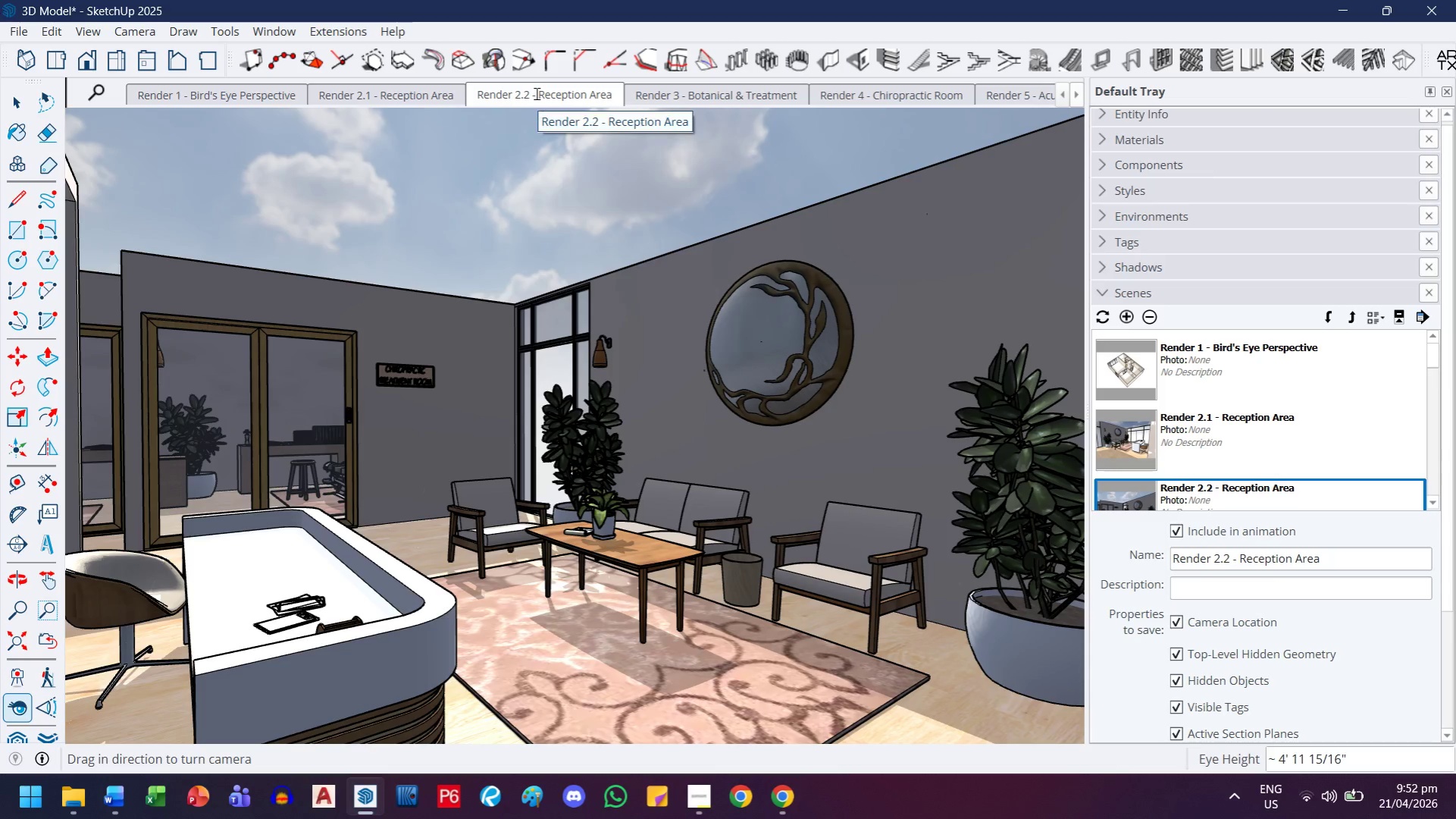 
mouse_move([531, 91])
 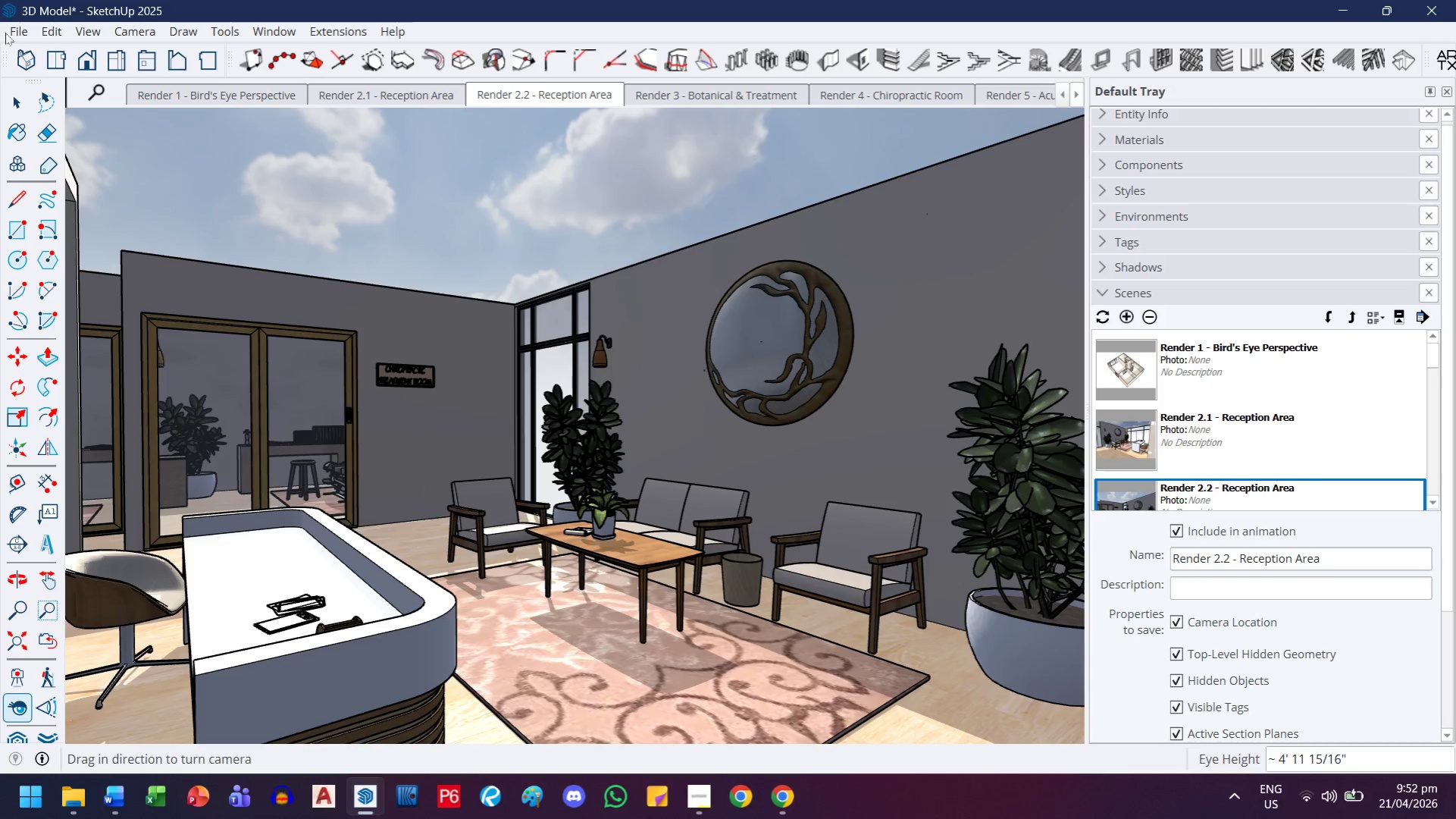 
left_click([5, 24])
 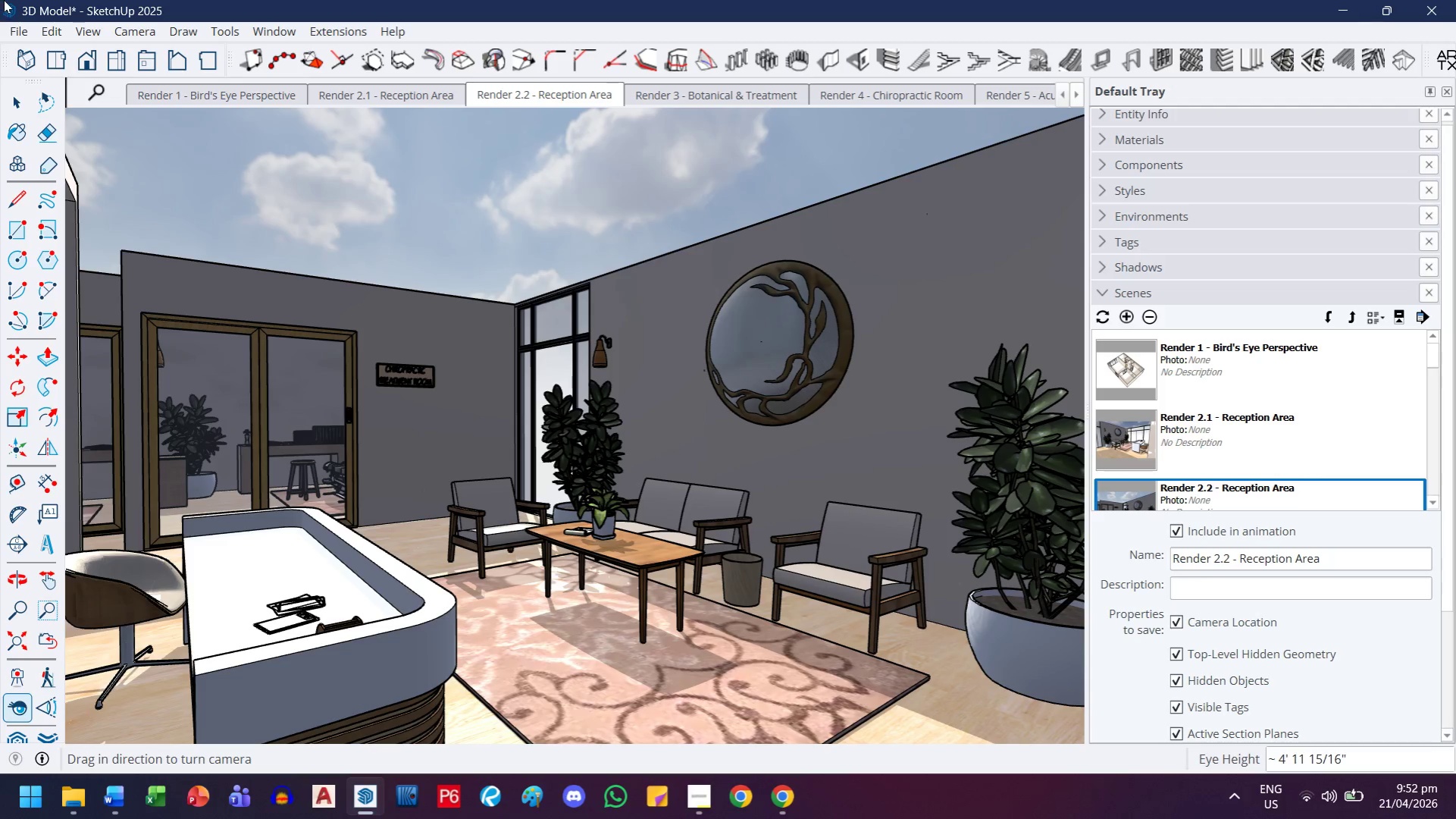 
left_click([12, 31])
 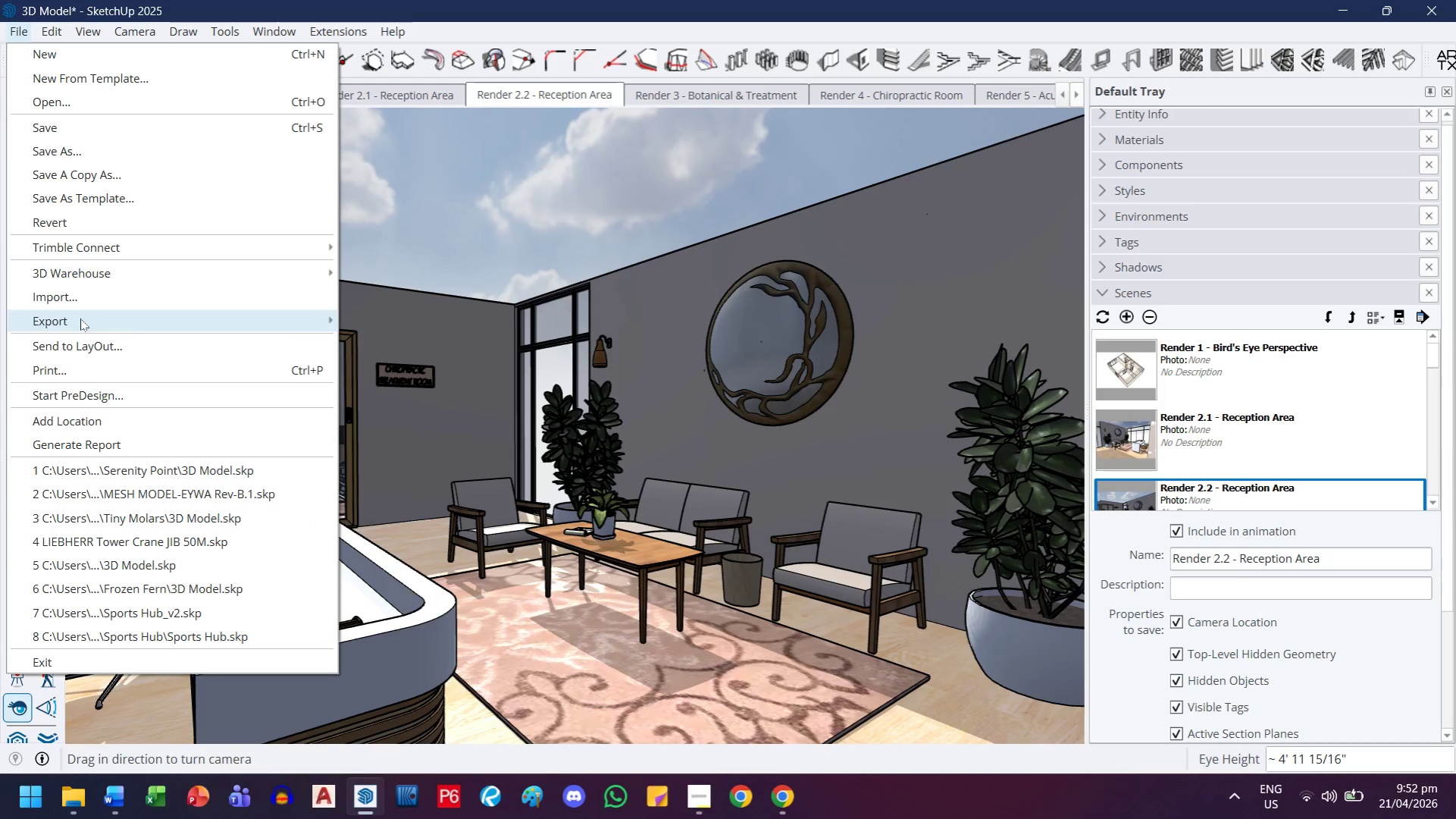 
left_click([80, 318])
 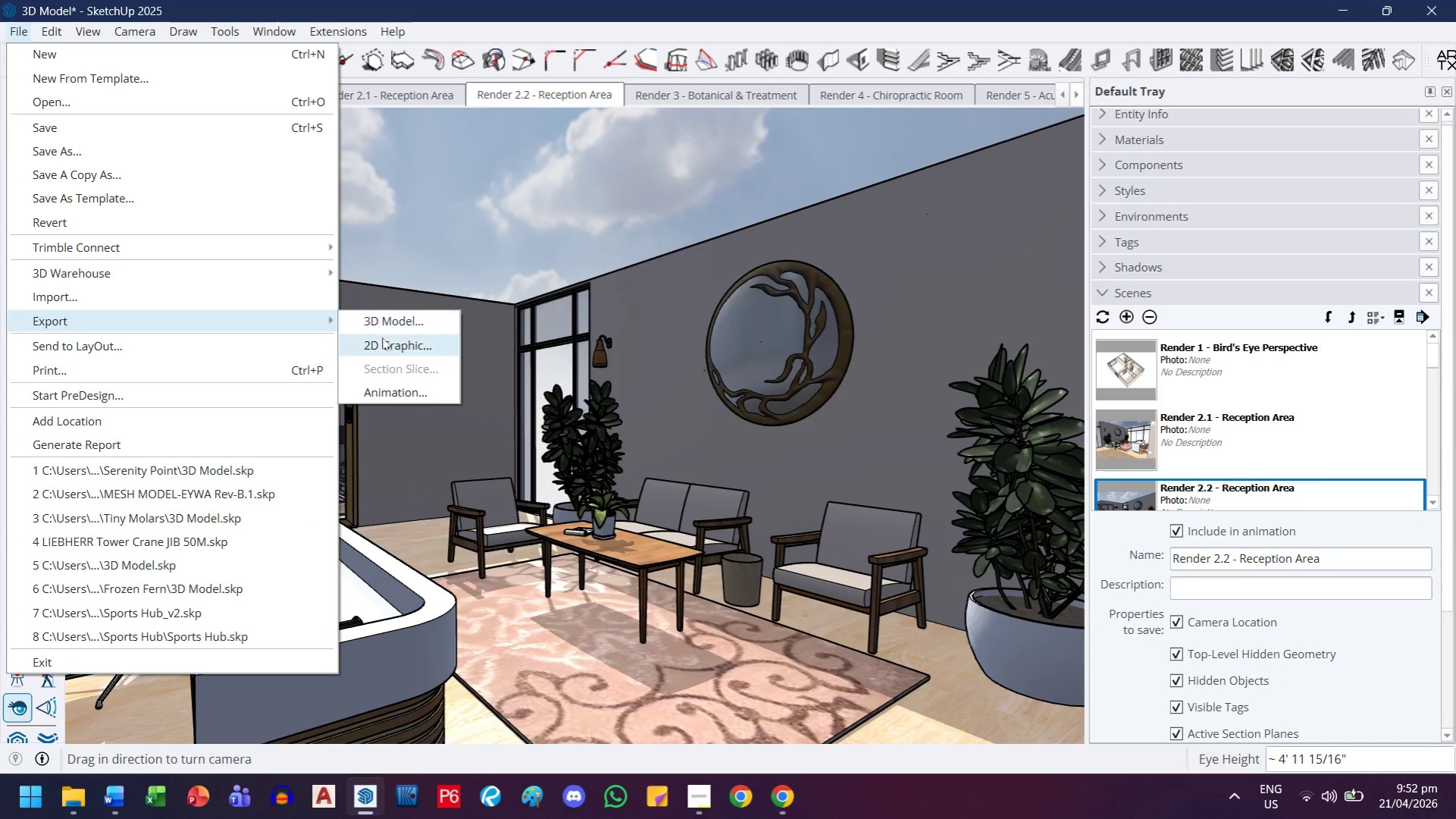 
left_click([382, 344])
 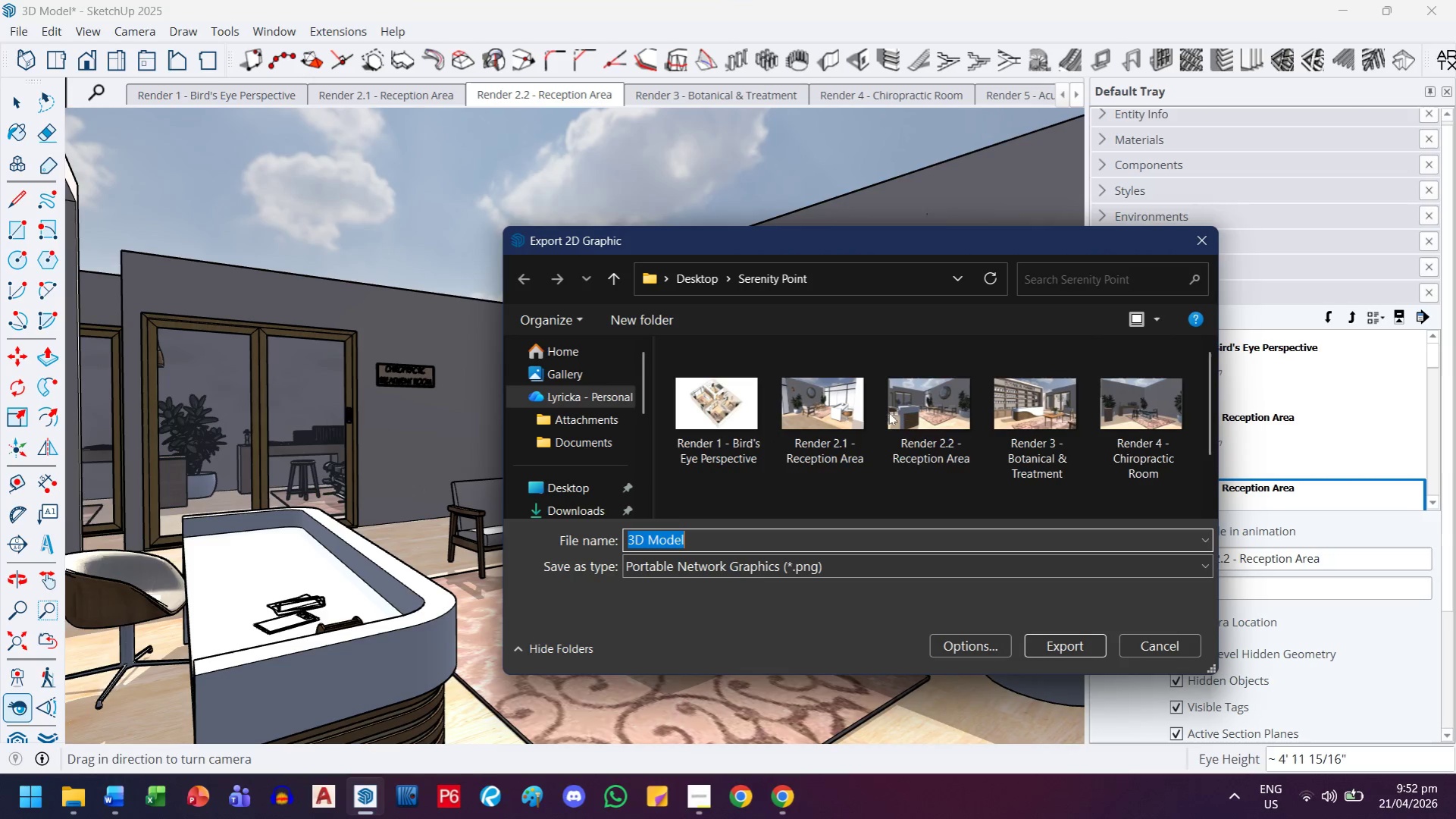 
left_click([922, 432])
 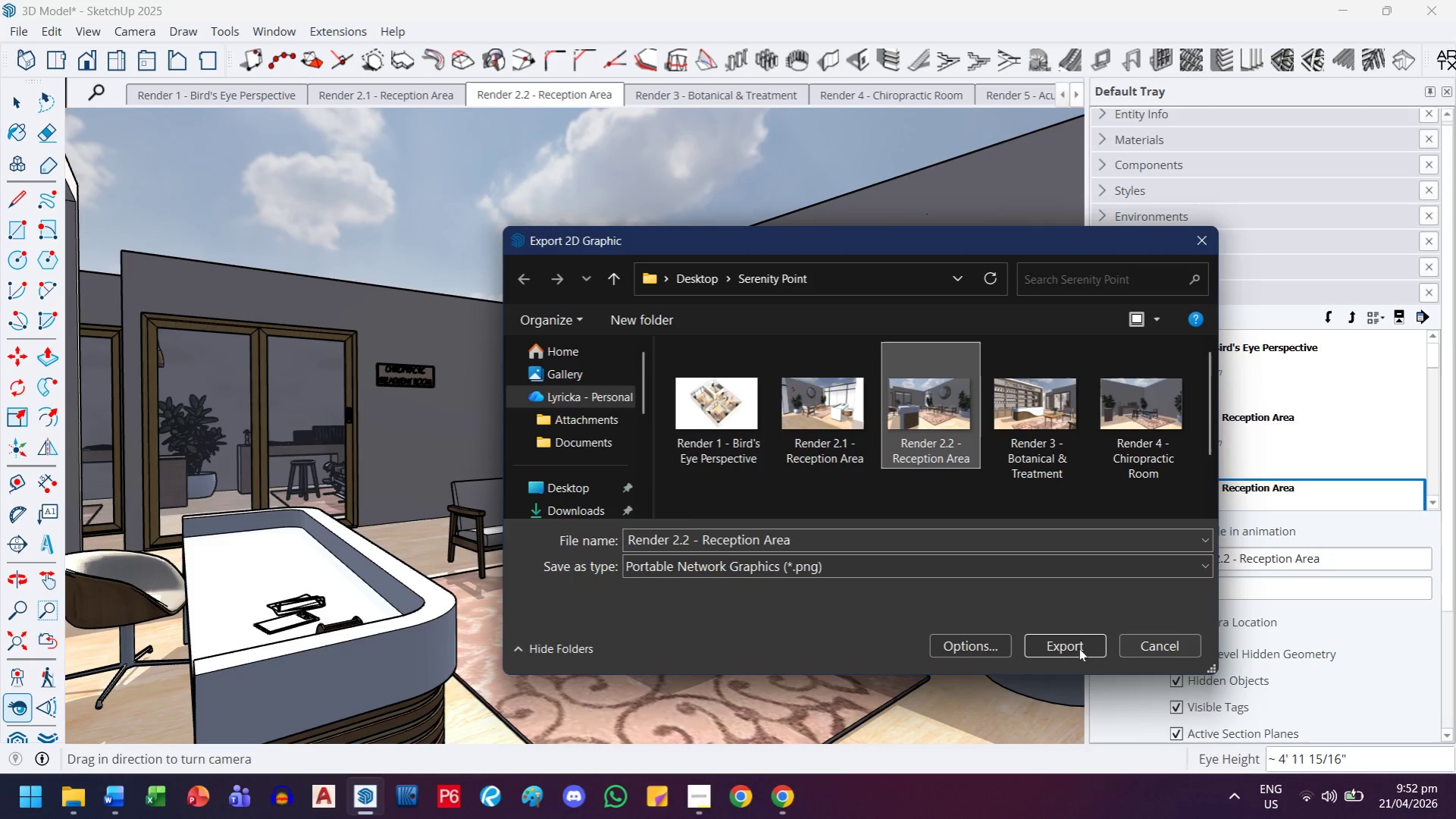 
left_click([1076, 646])
 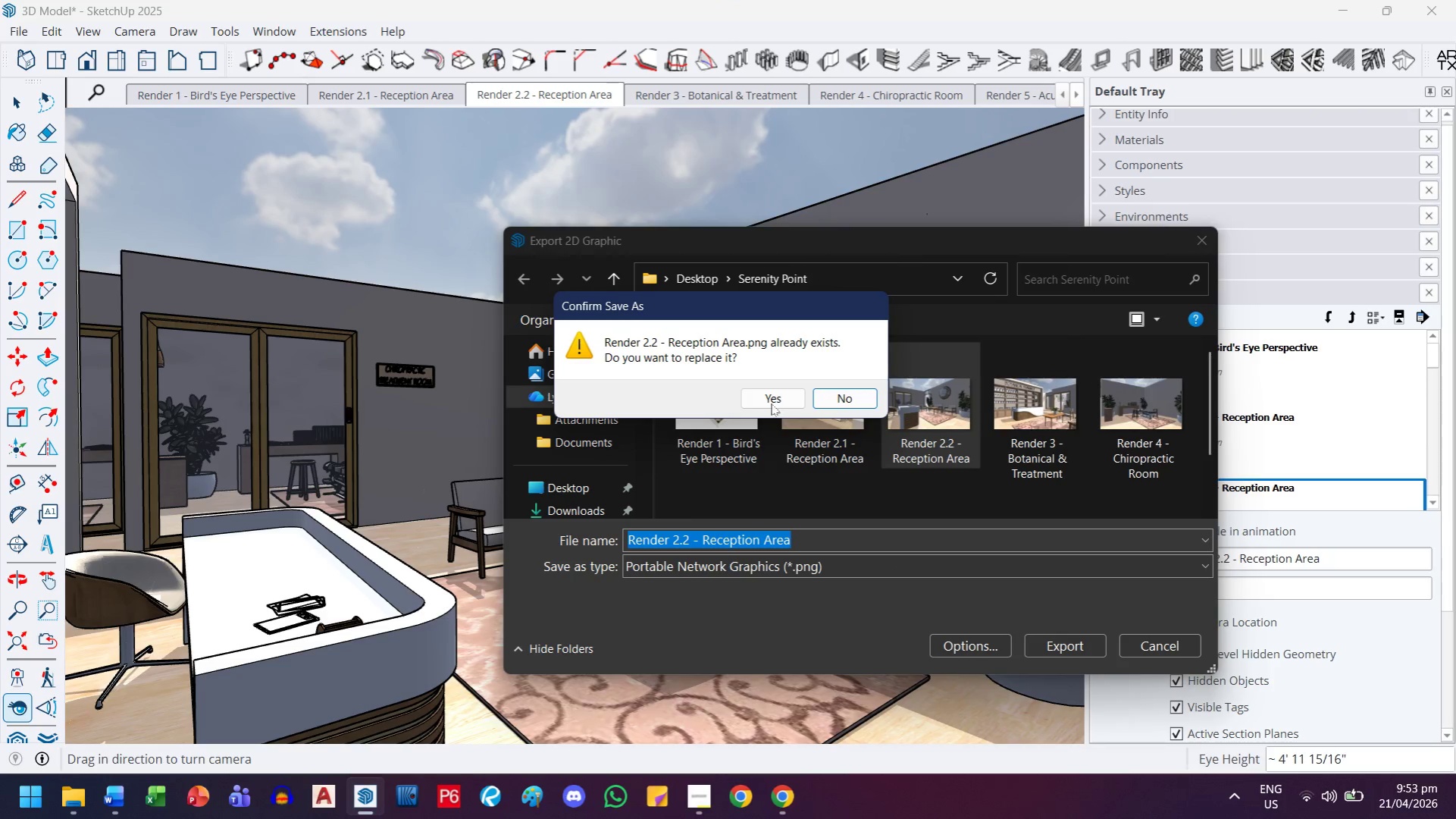 
left_click([773, 400])
 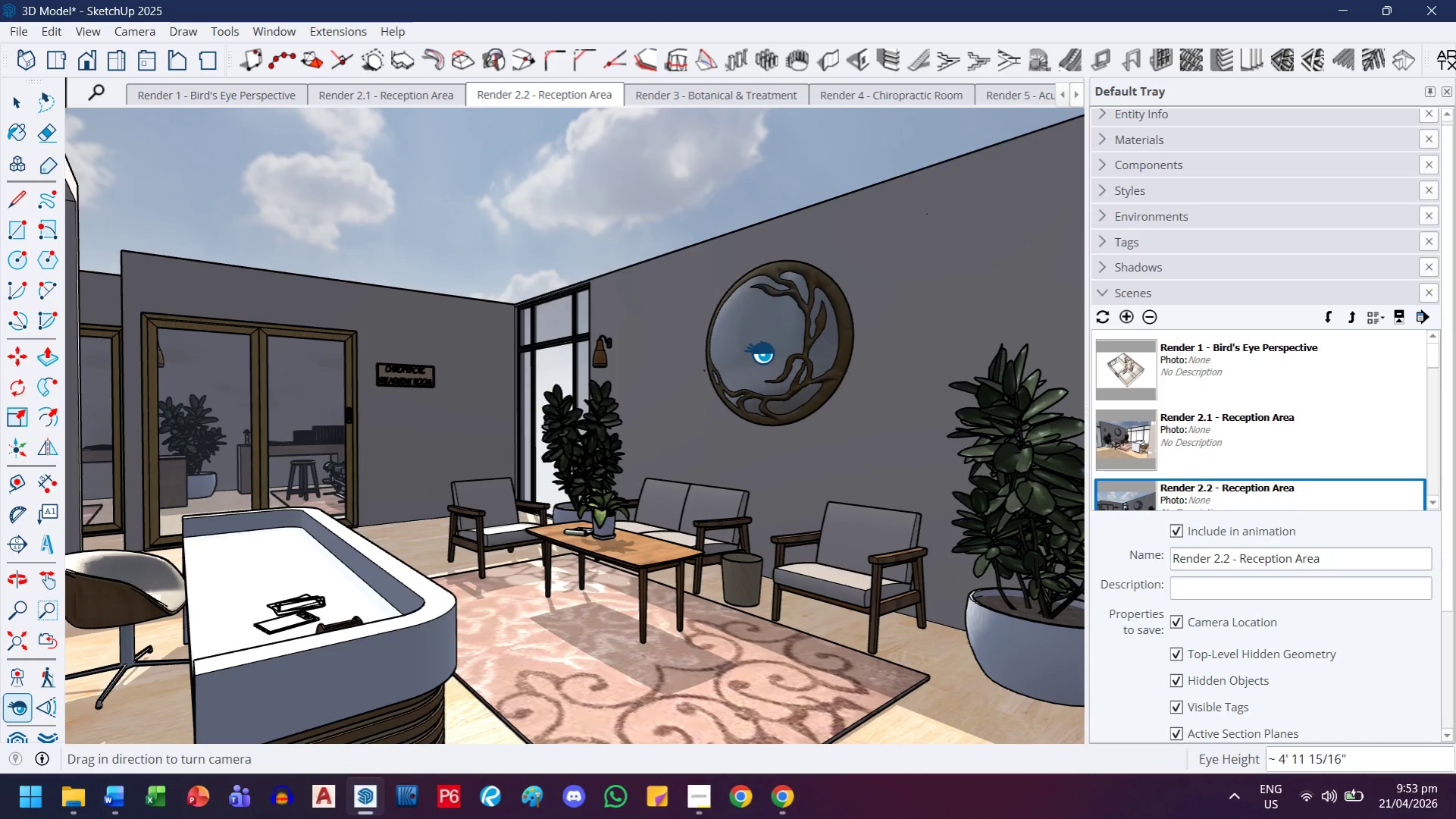 
wait(6.98)
 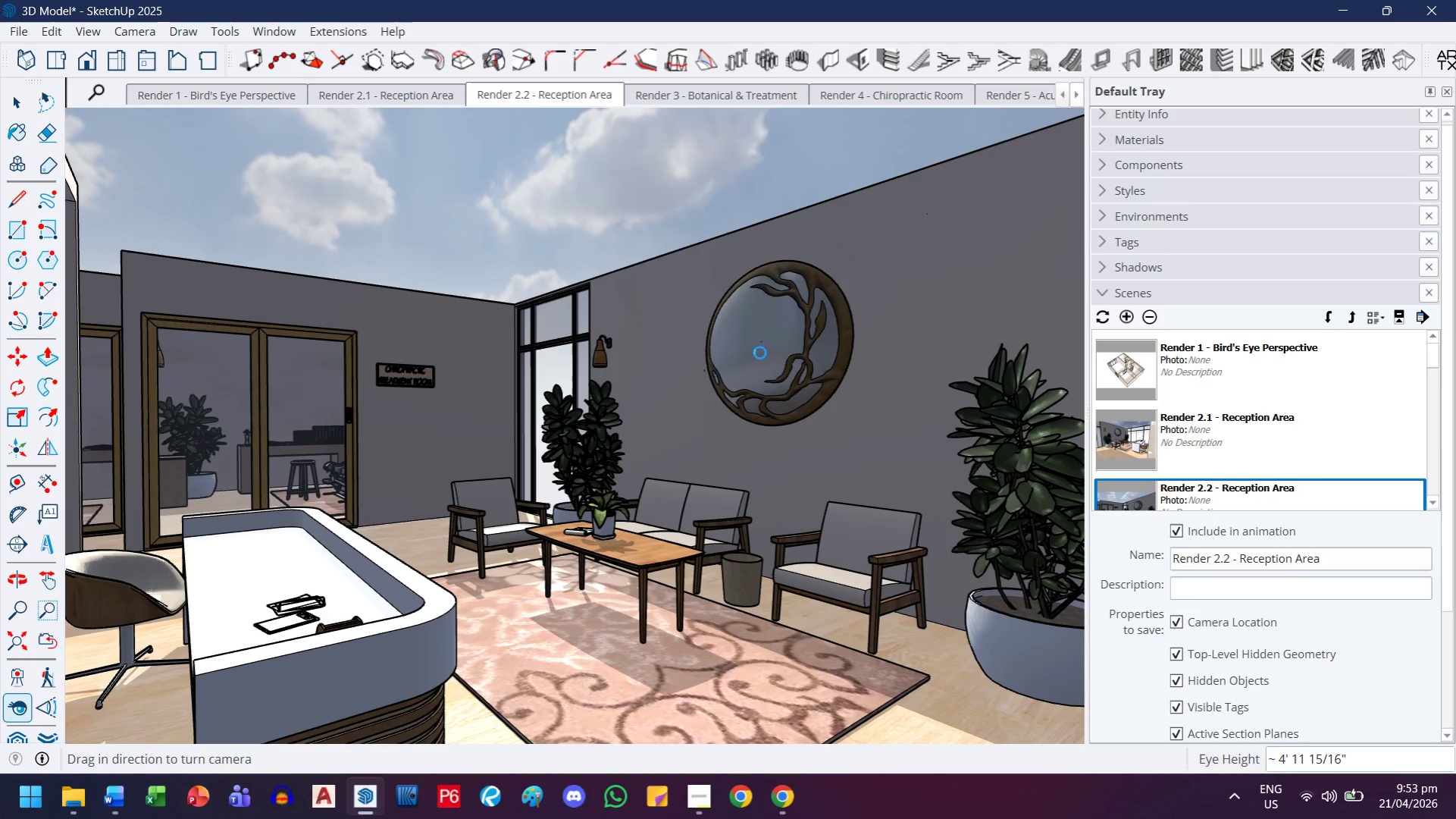 
double_click([722, 97])
 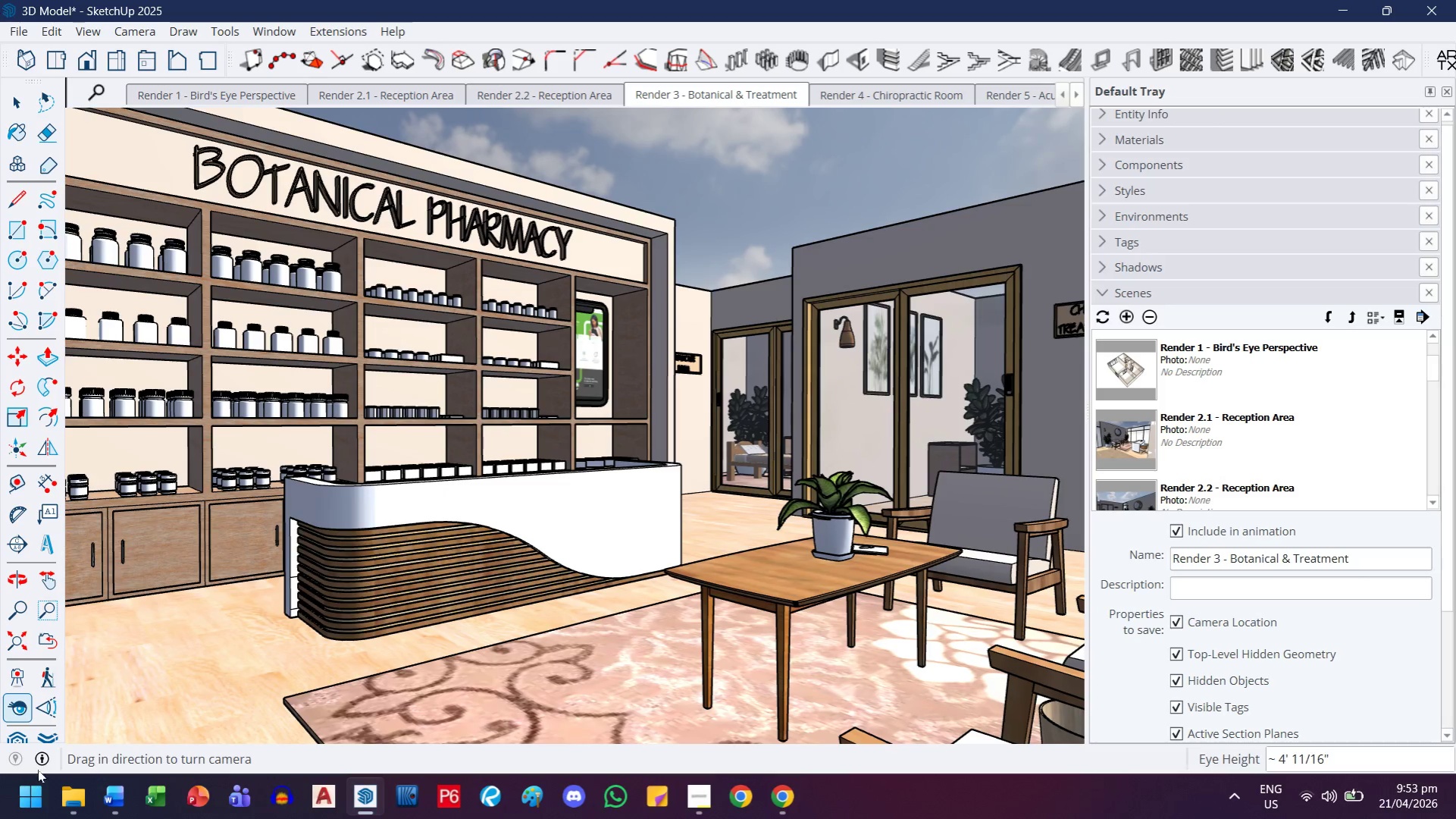 
left_click([1370, 750])
 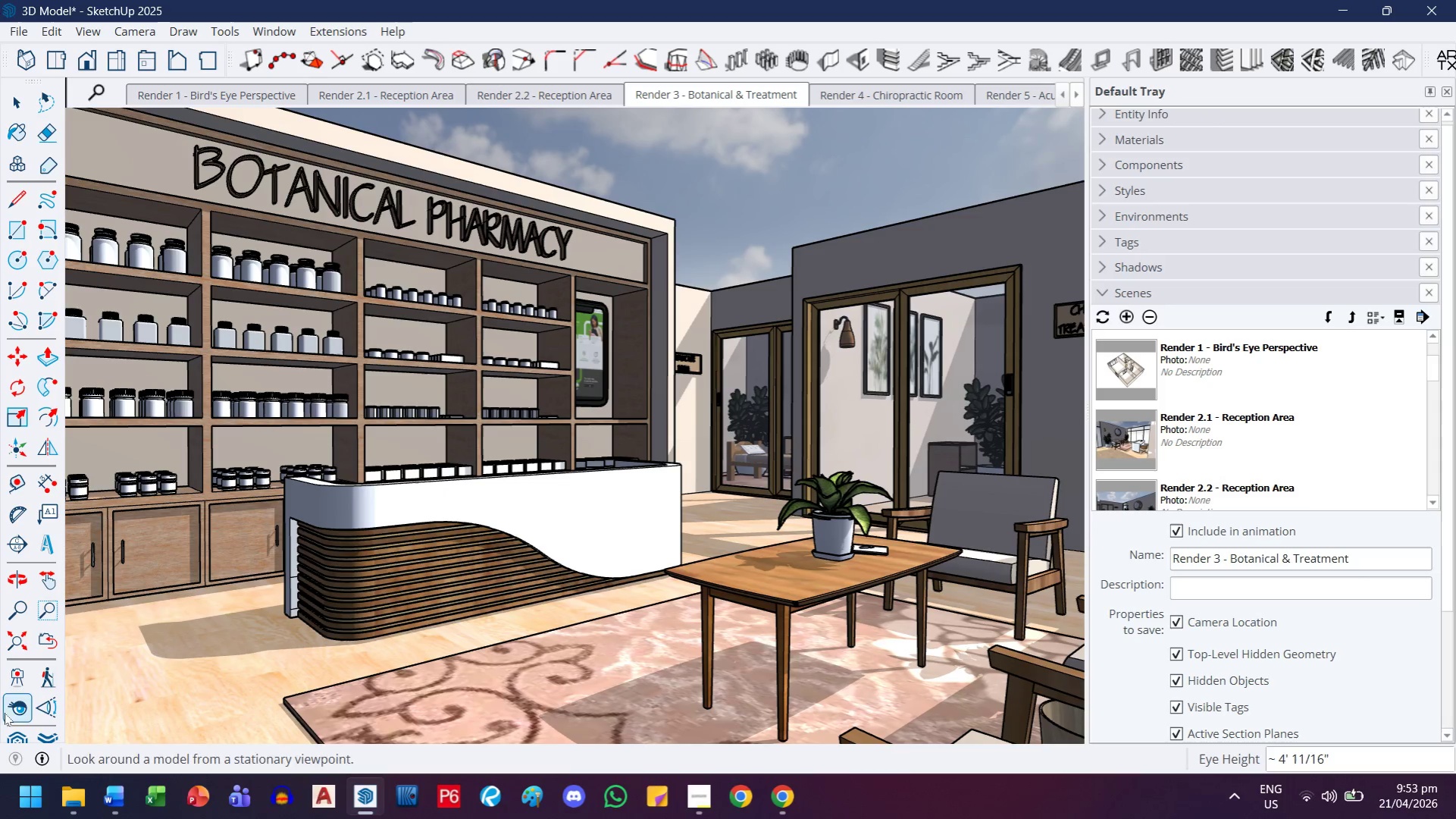 
left_click([9, 696])
 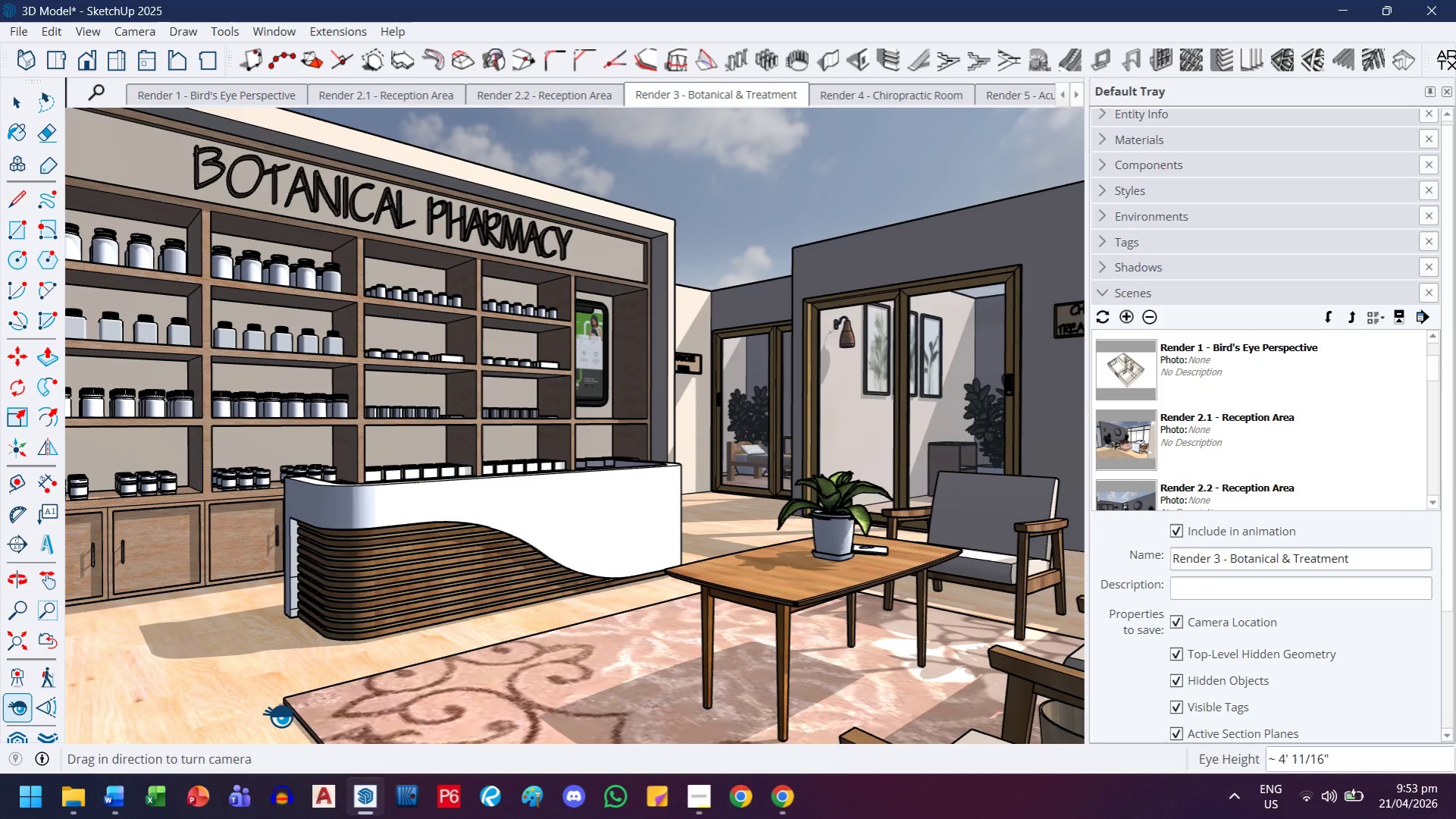 
key(5)
 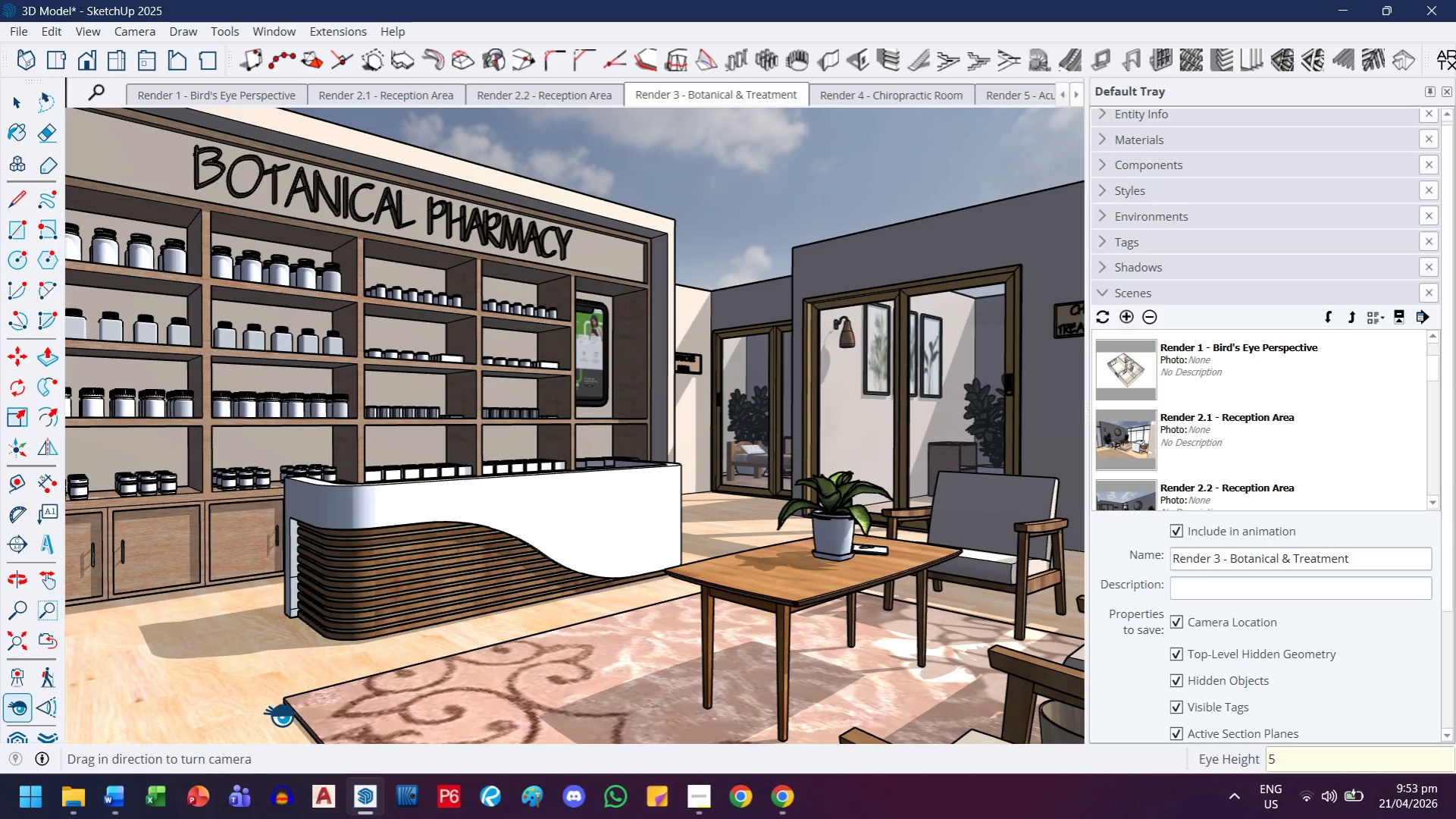 
key(Quote)
 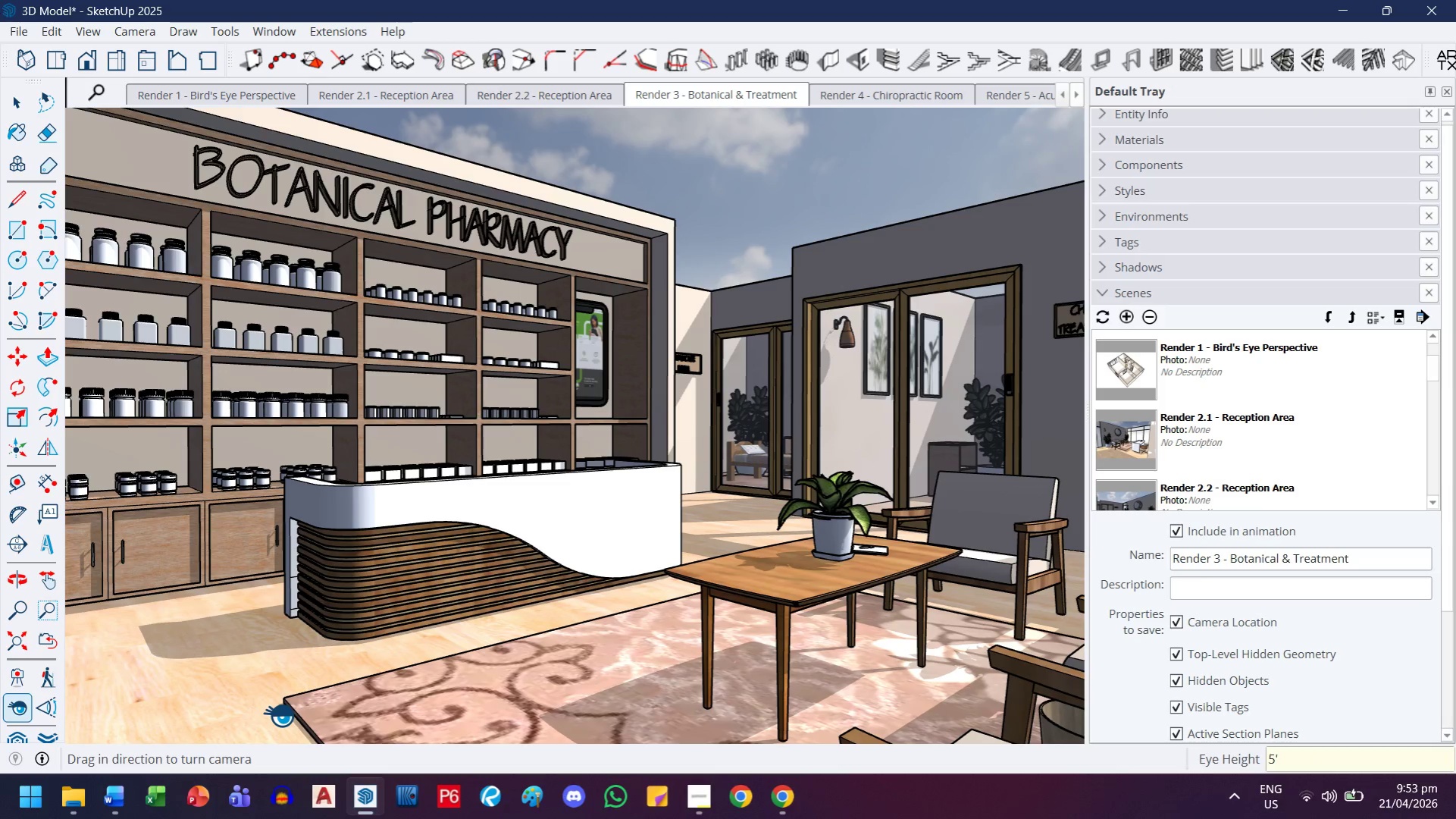 
key(Enter)
 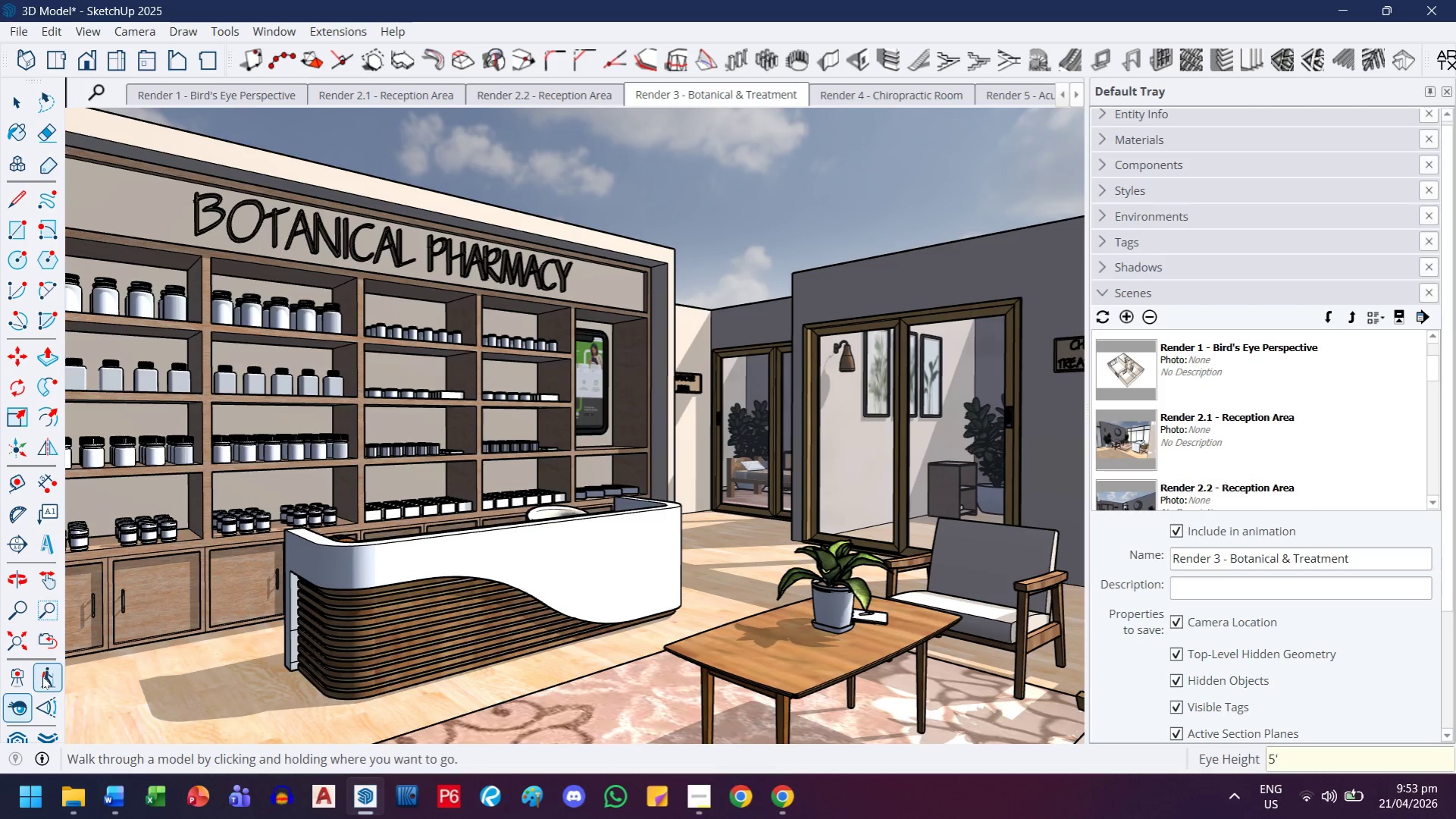 
left_click([46, 697])
 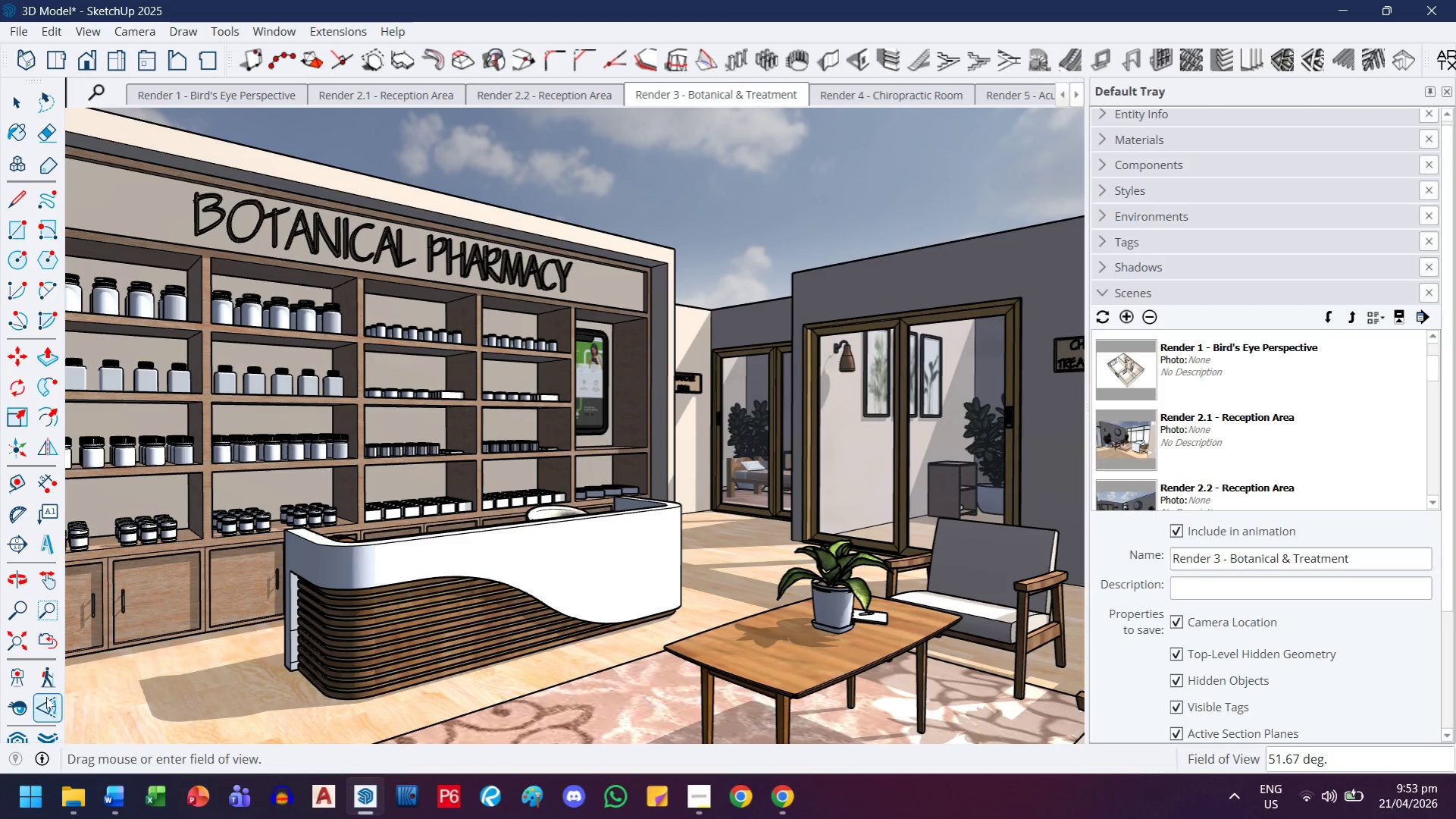 
type(60)
 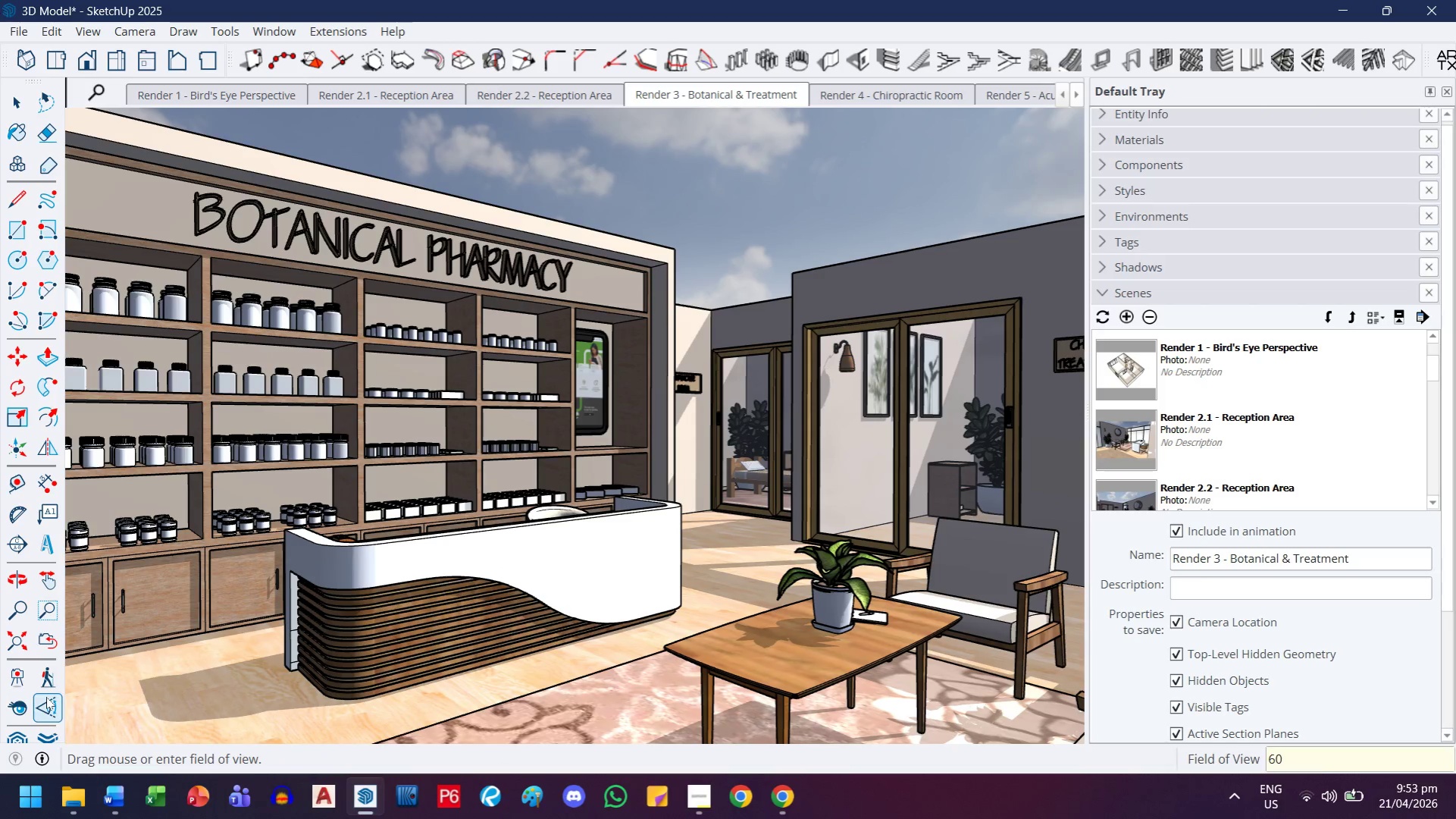 
key(Enter)
 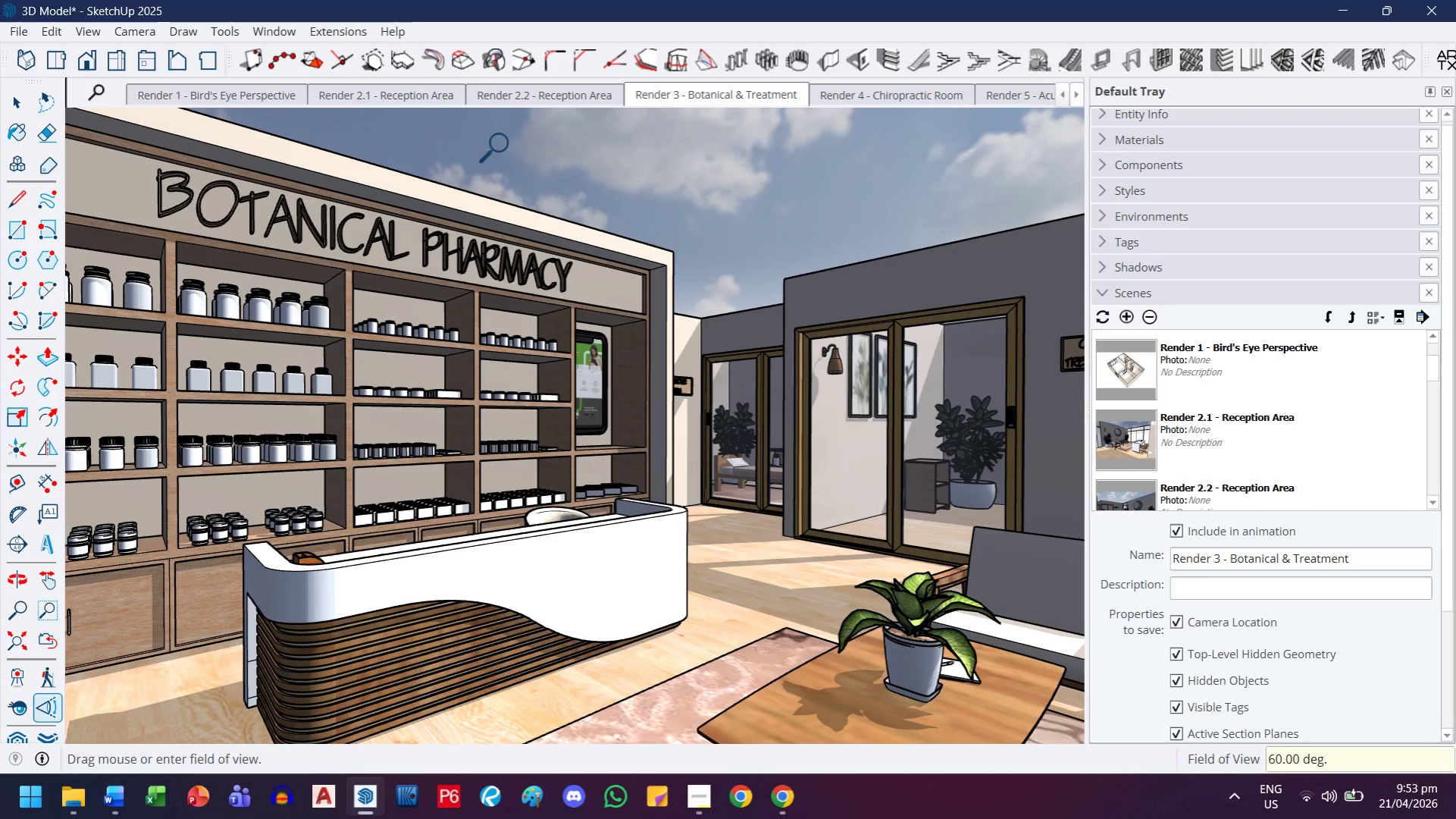 
left_click([19, 23])
 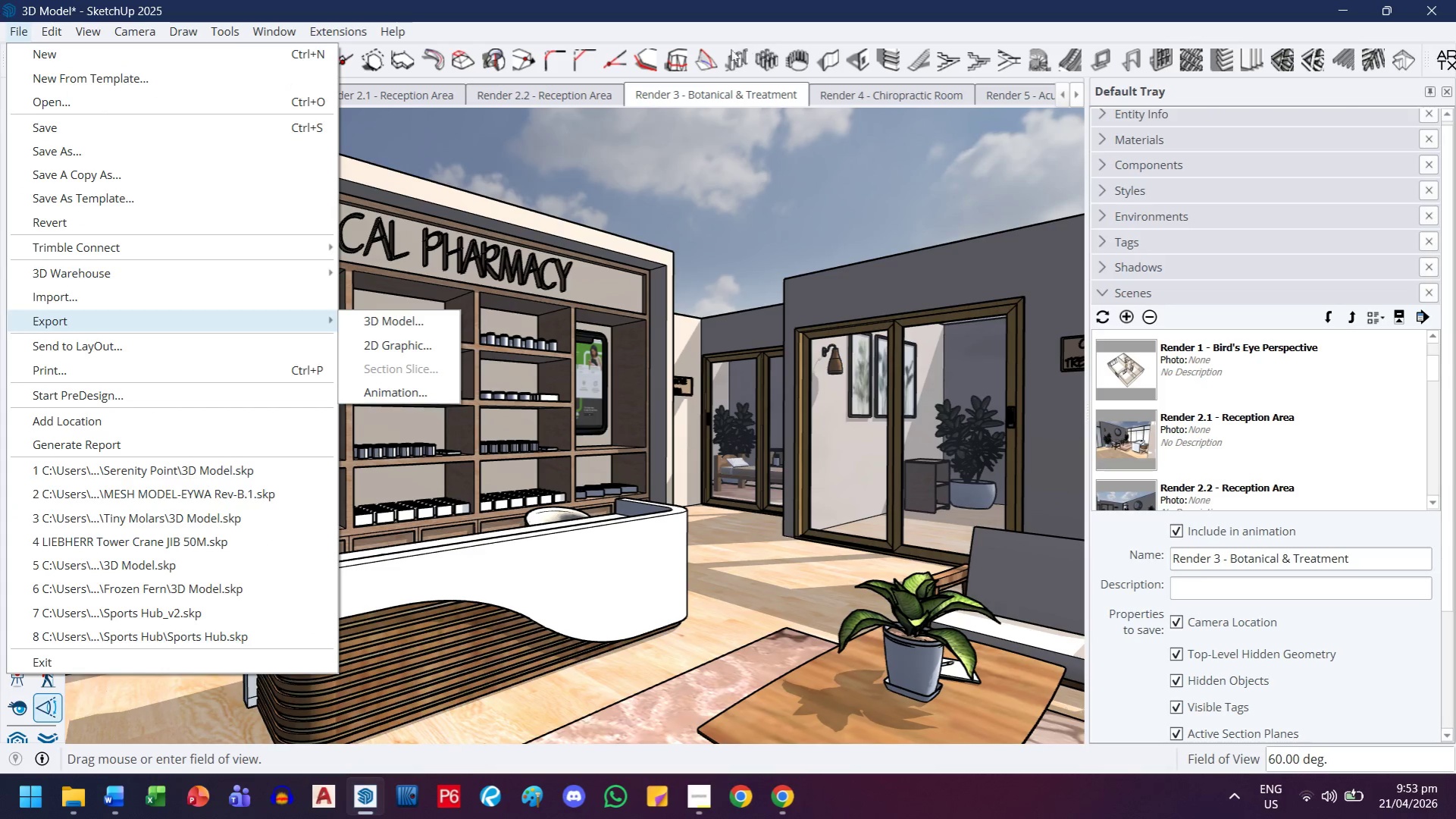 
right_click([703, 86])
 